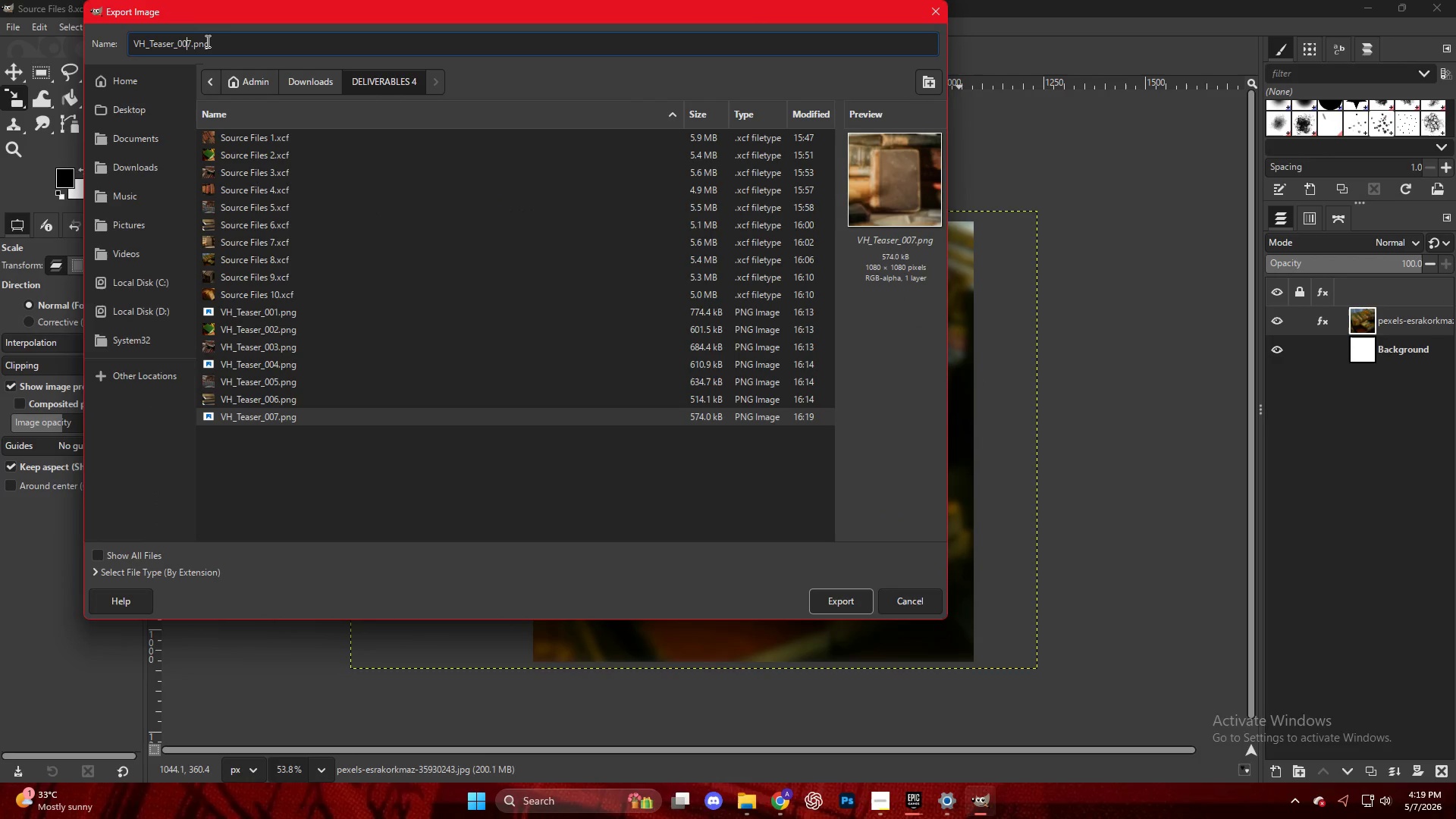 
key(ArrowRight)
 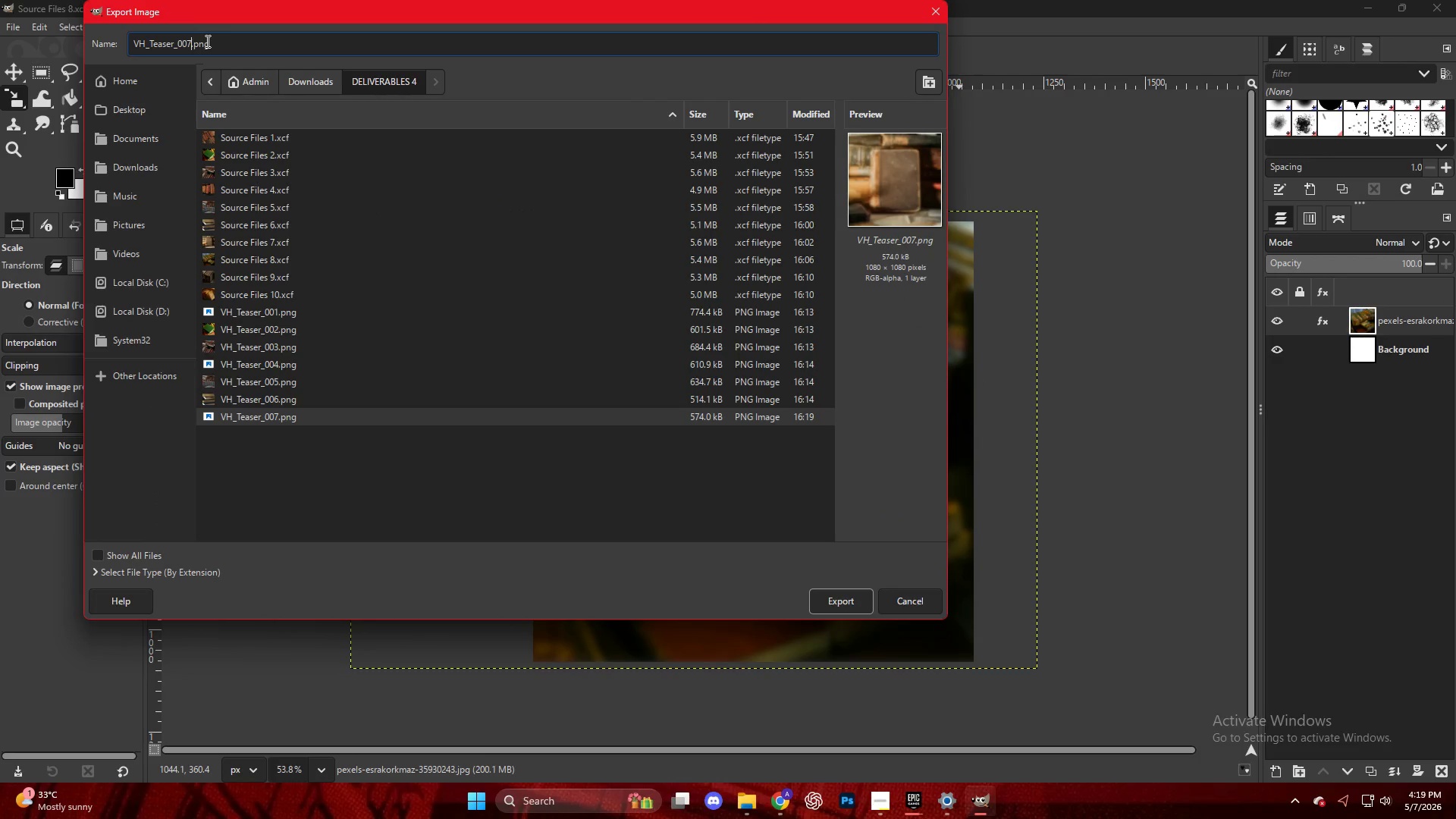 
key(Backspace)
 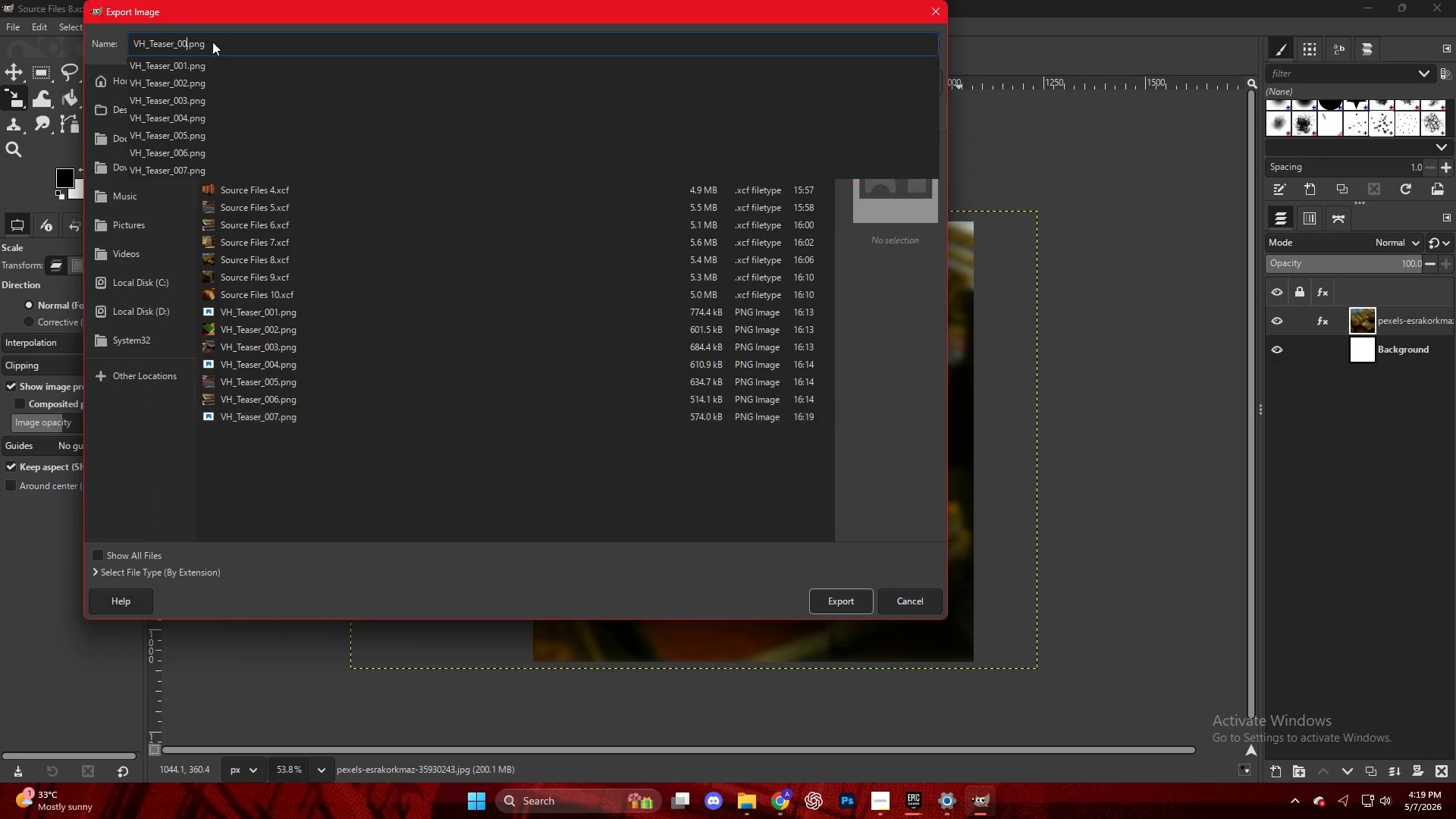 
key(Numpad8)
 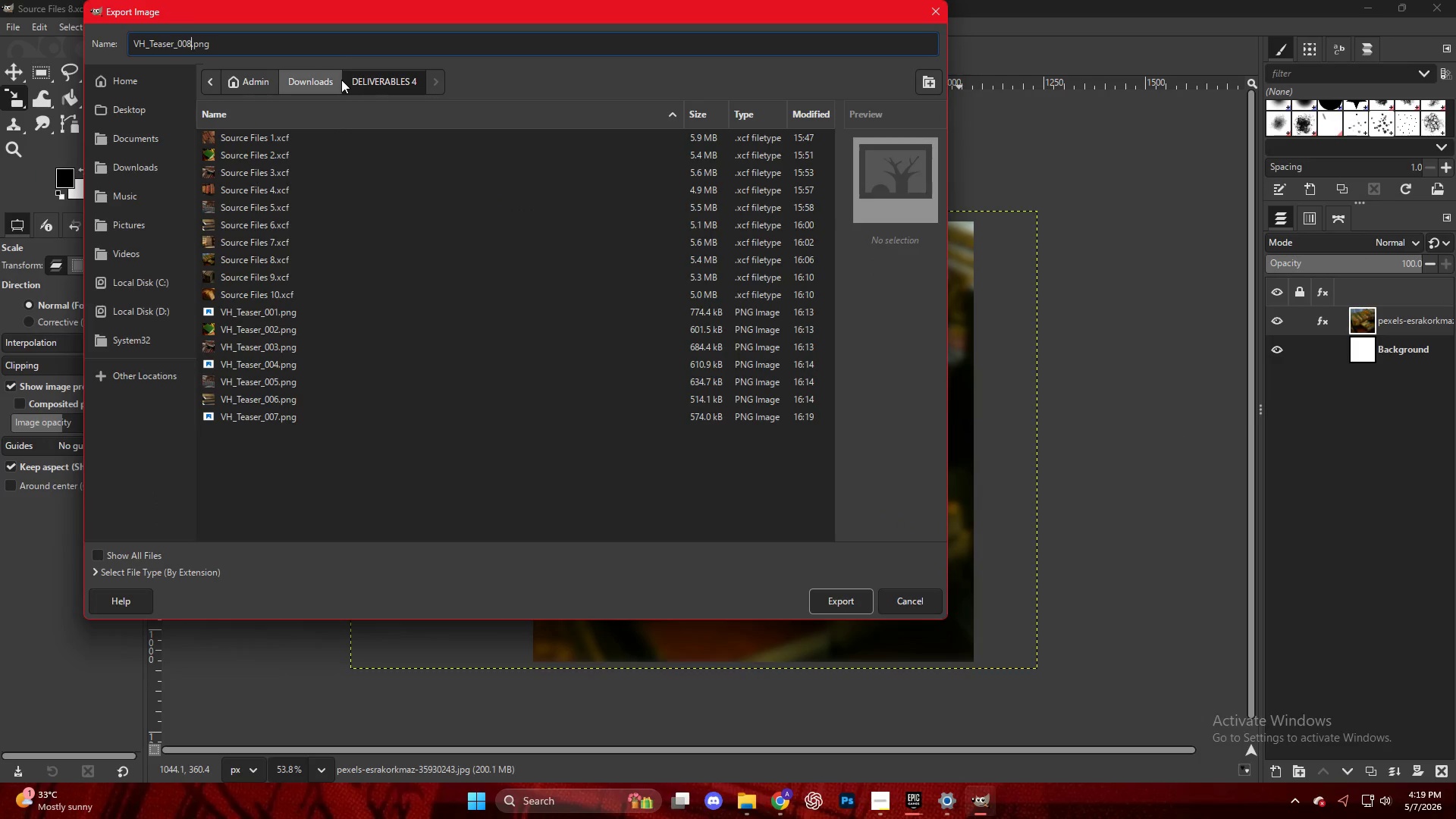 
key(NumpadEnter)
 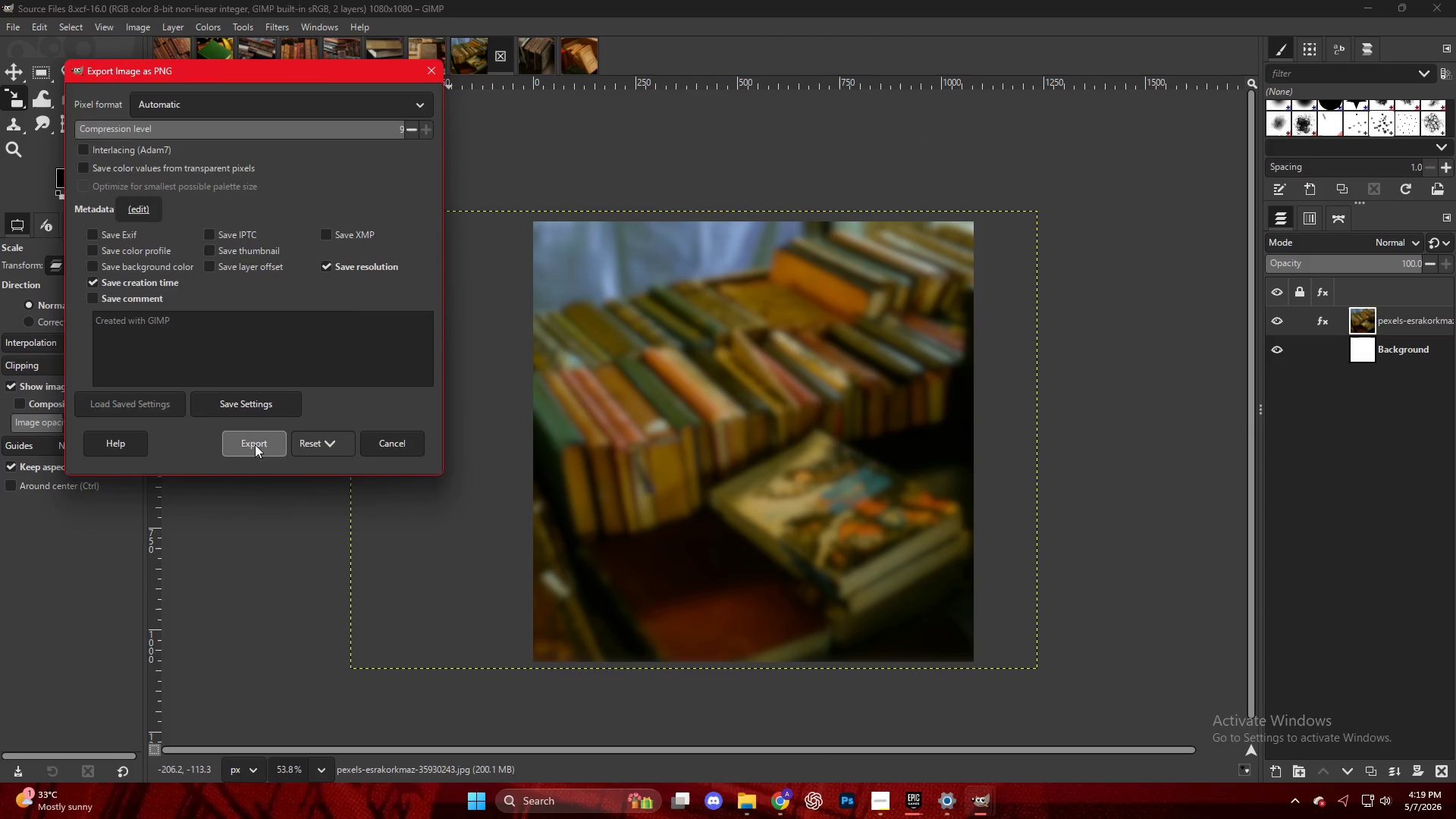 
left_click([529, 55])
 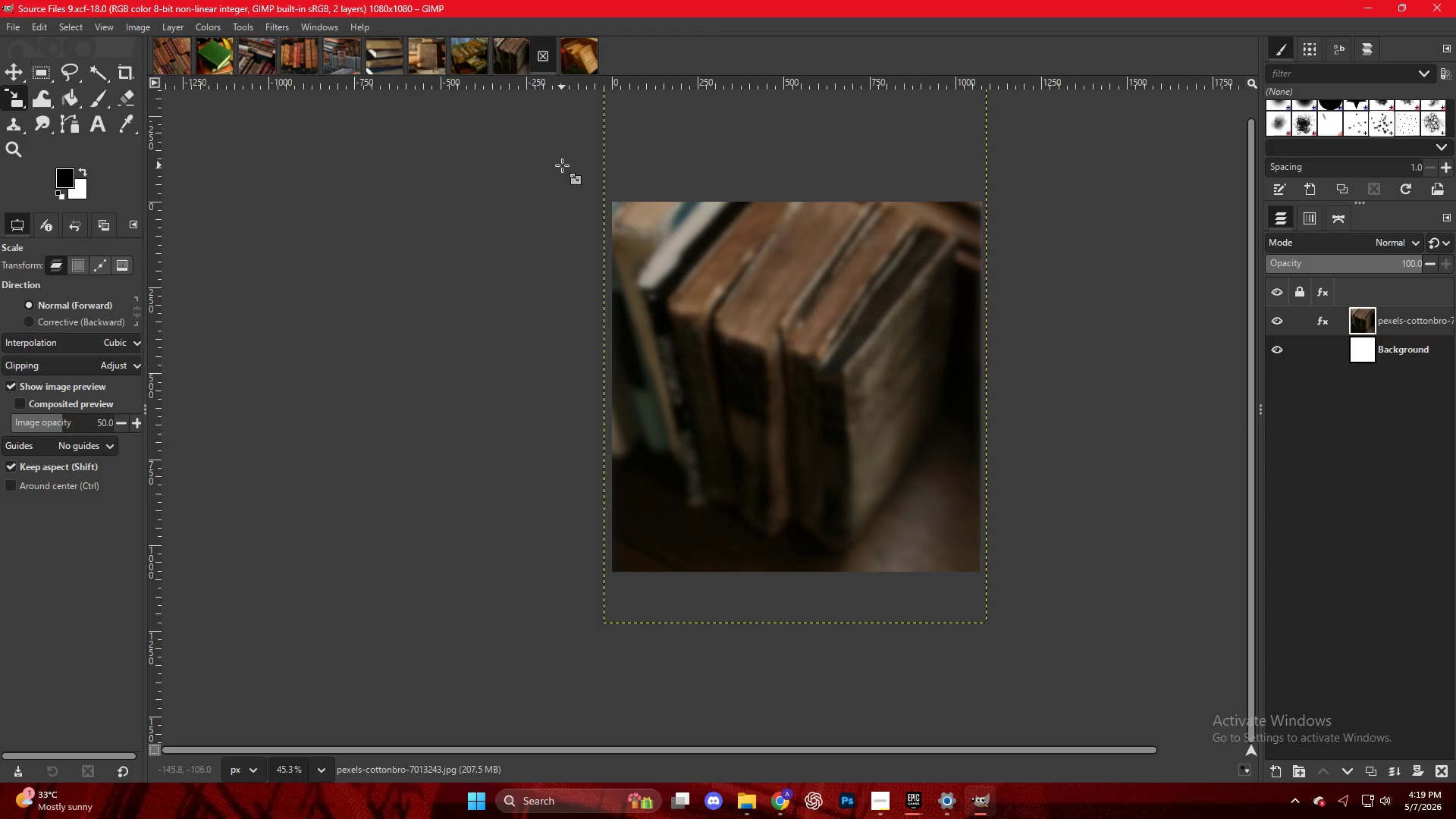 
key(Control+Shift+E)
 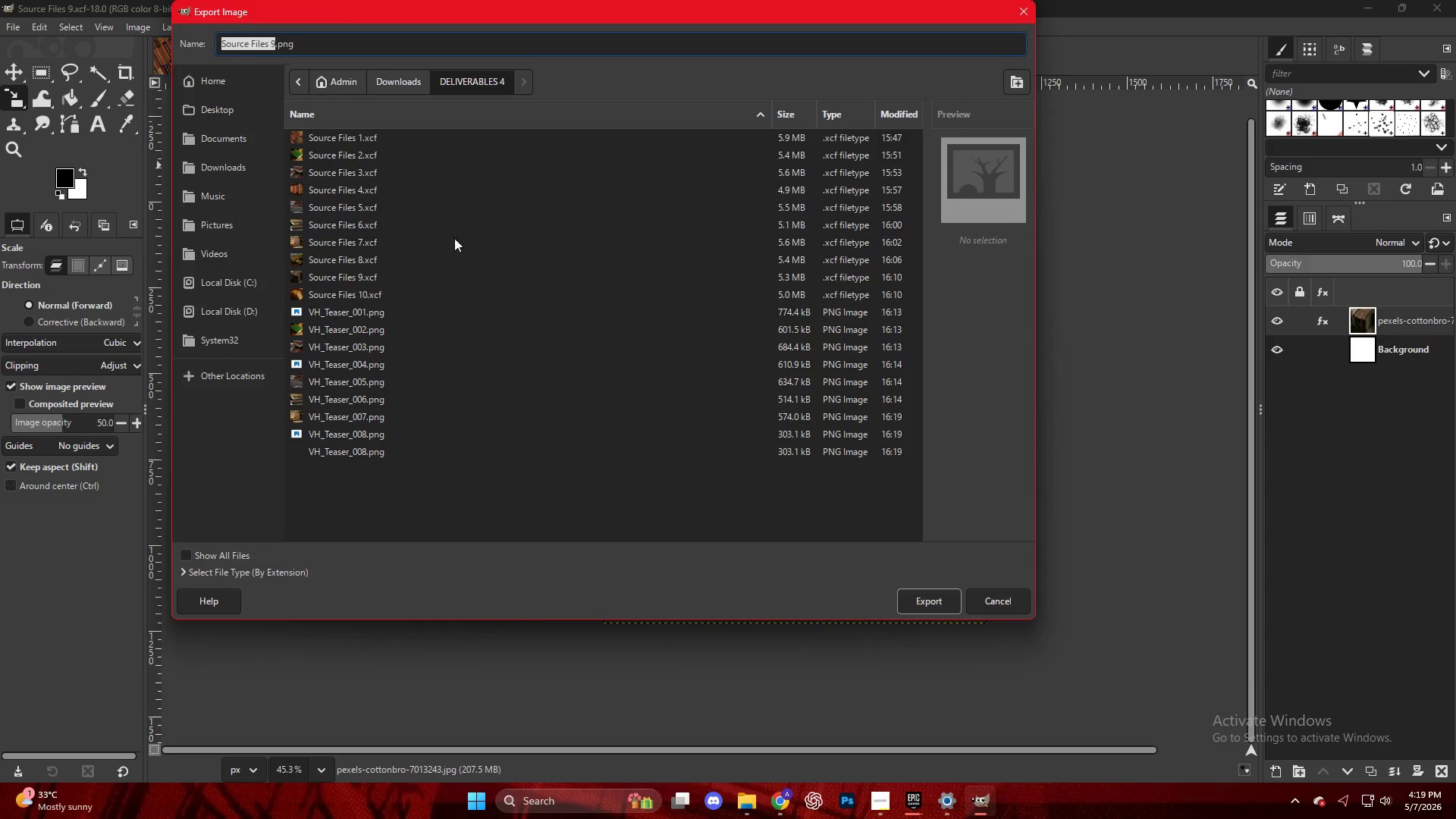 
scroll: coordinate [345, 446], scroll_direction: down, amount: 11.0
 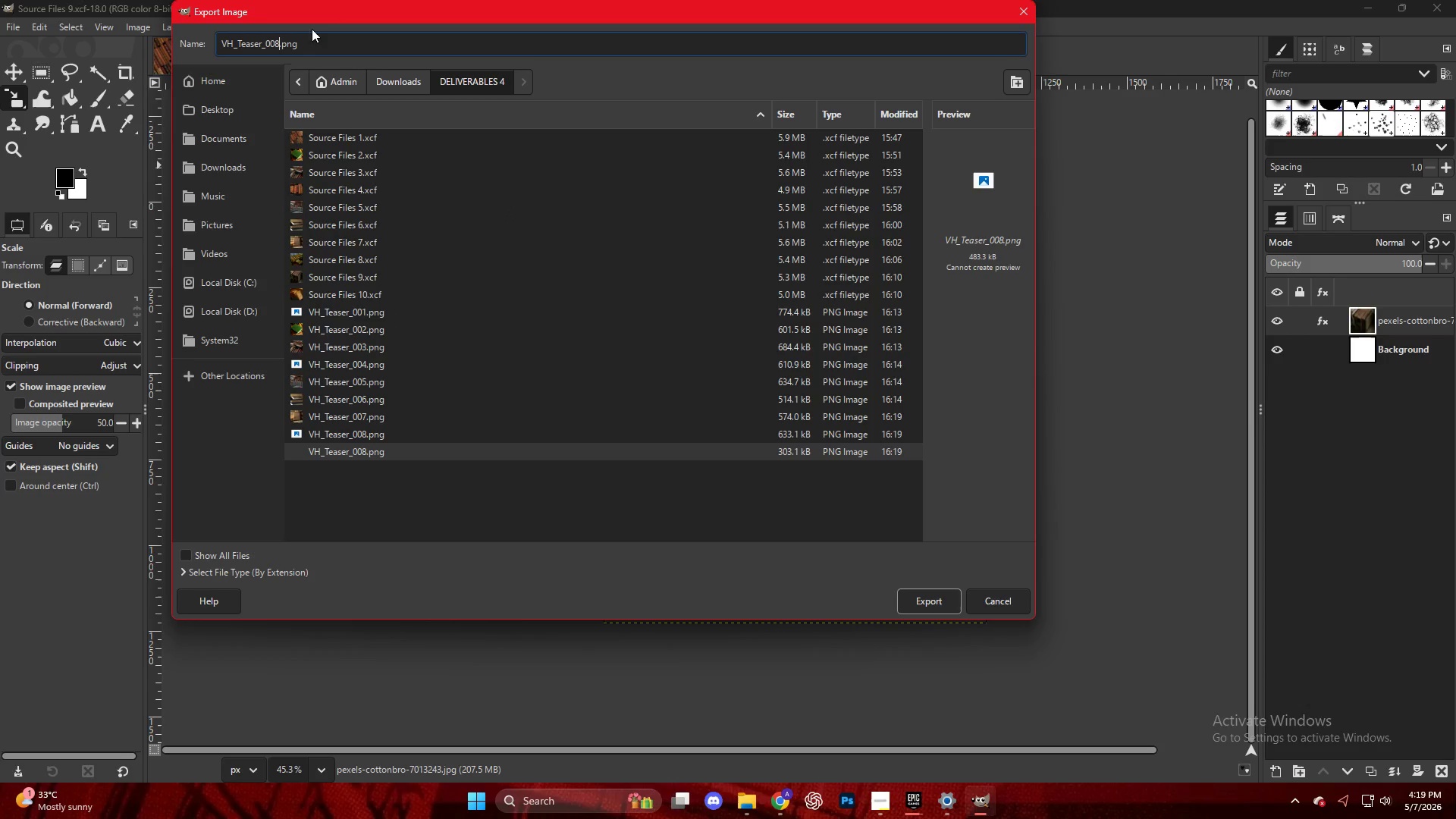 
key(ArrowLeft)
 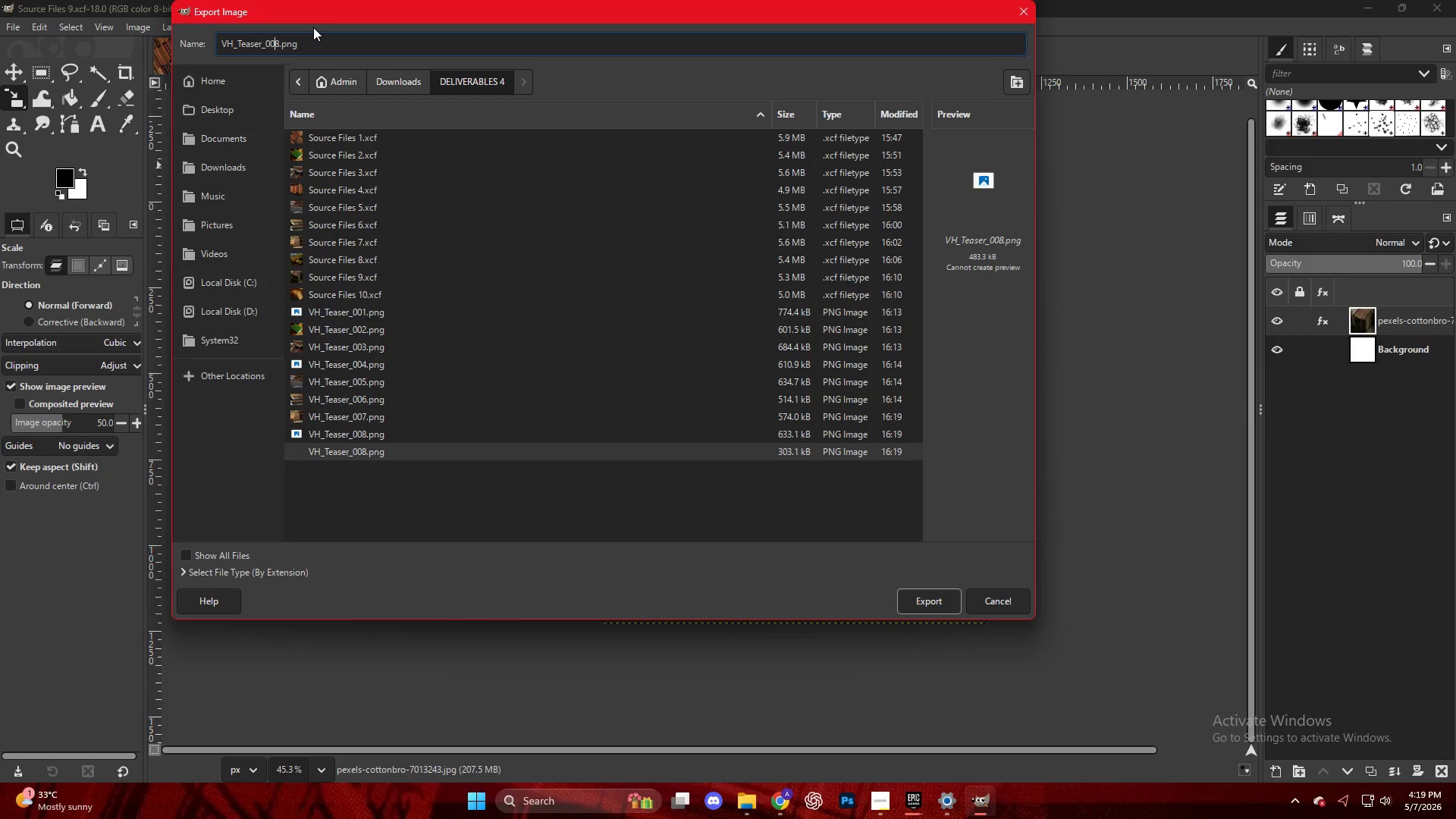 
key(ArrowRight)
 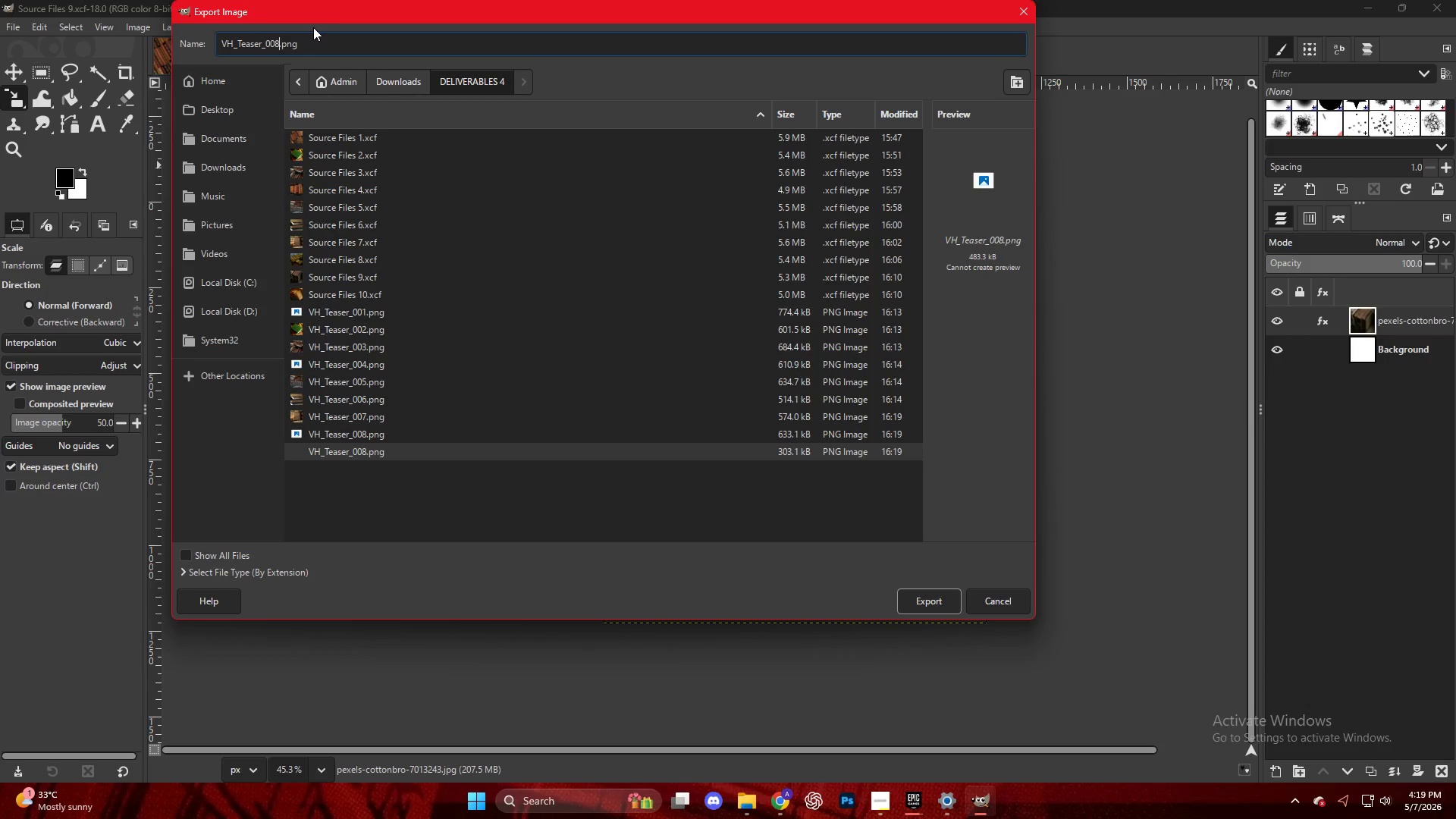 
key(Backspace)
 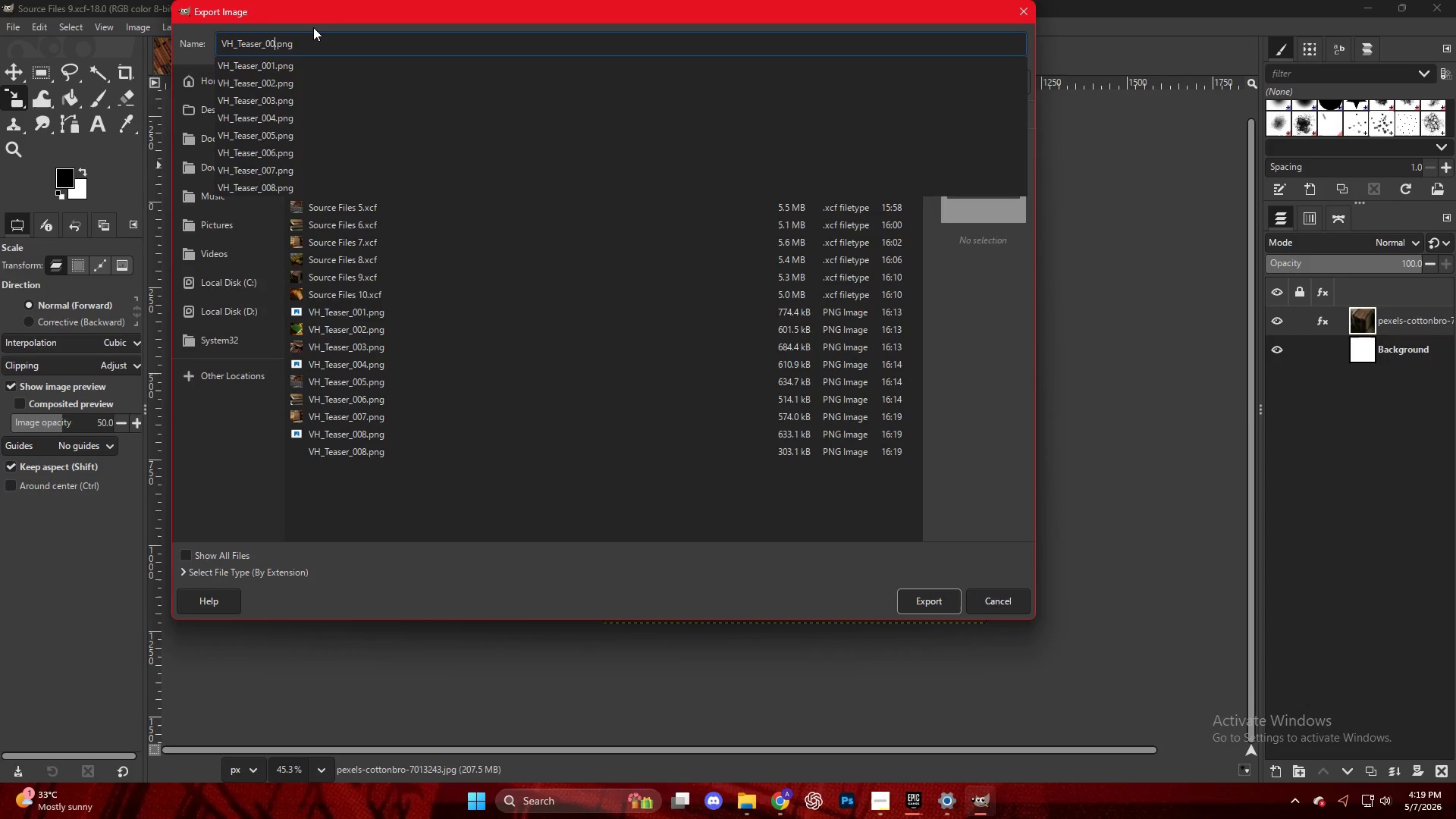 
key(Numpad9)
 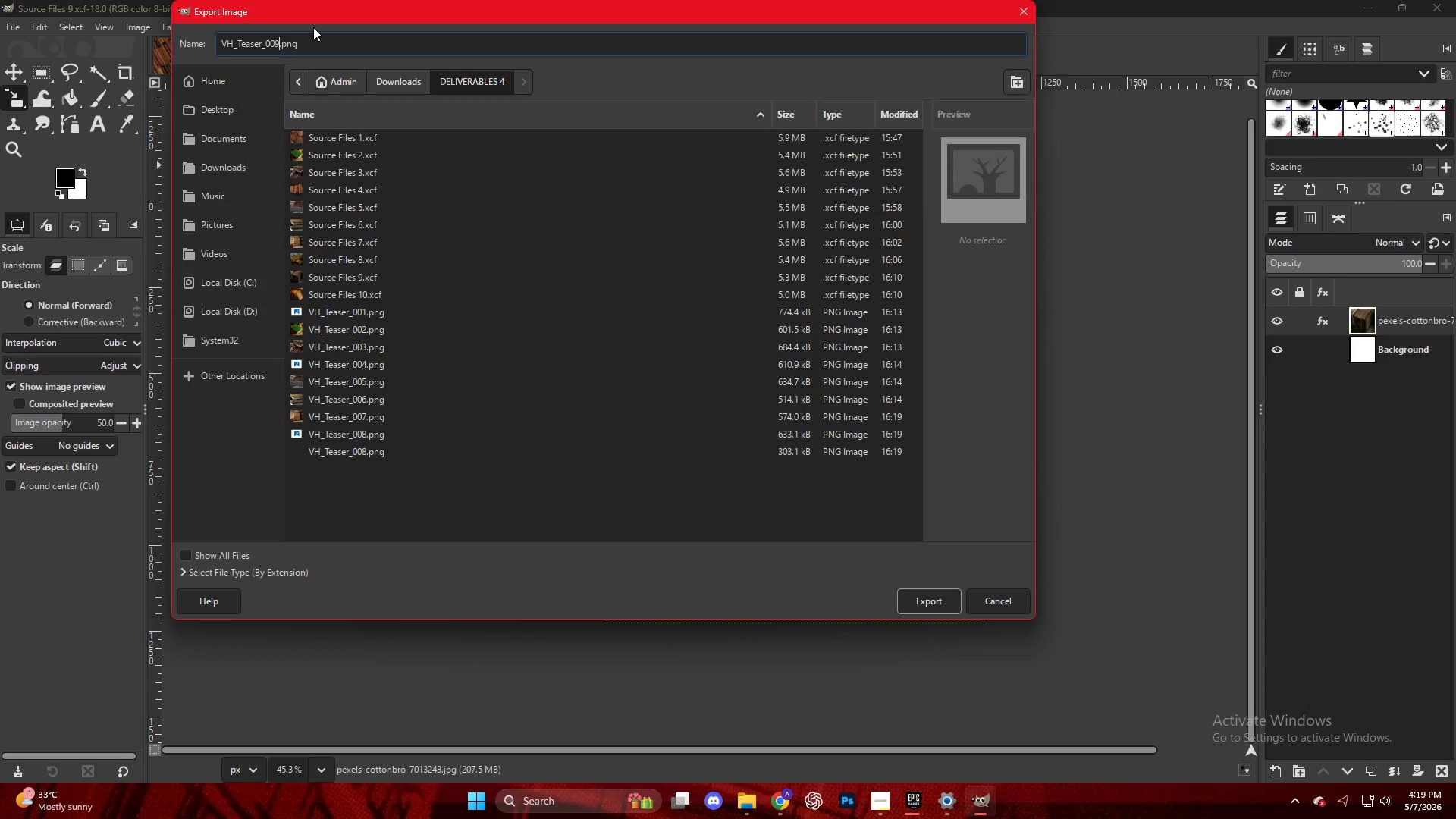 
key(NumpadEnter)
 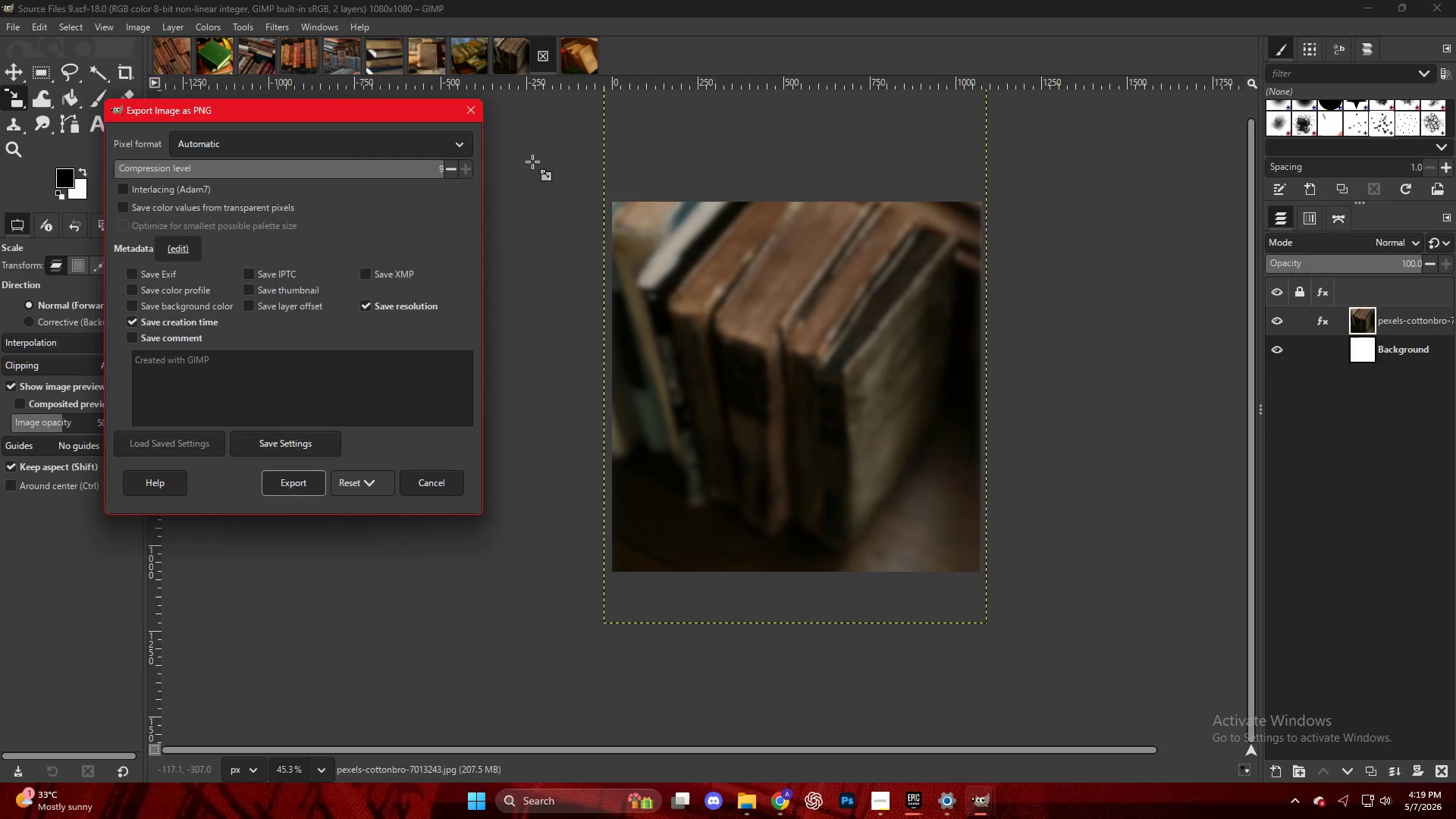 
left_click_drag(start_coordinate=[296, 482], to_coordinate=[300, 483])
 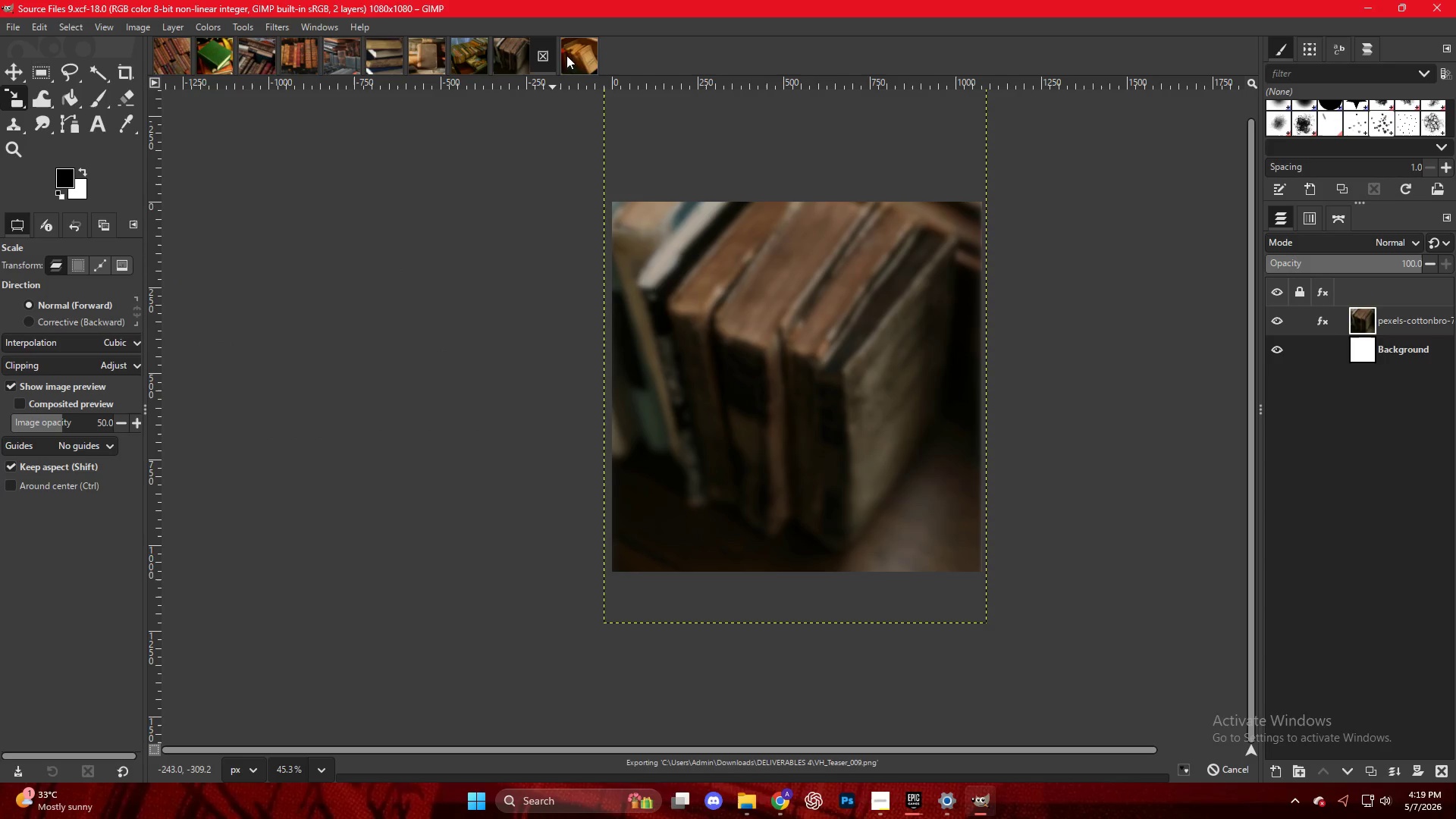 
left_click([572, 54])
 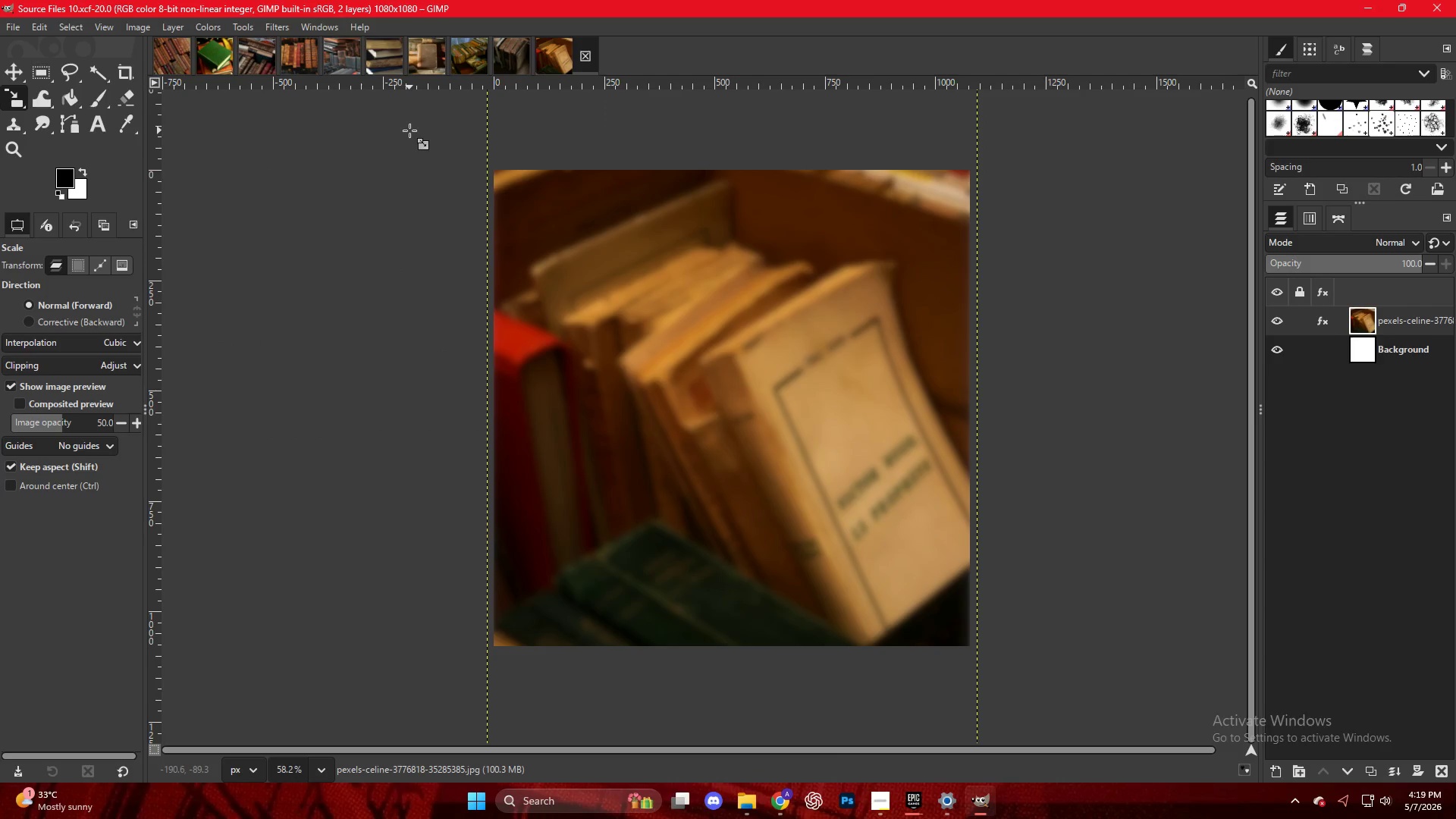 
key(Control+Shift+E)
 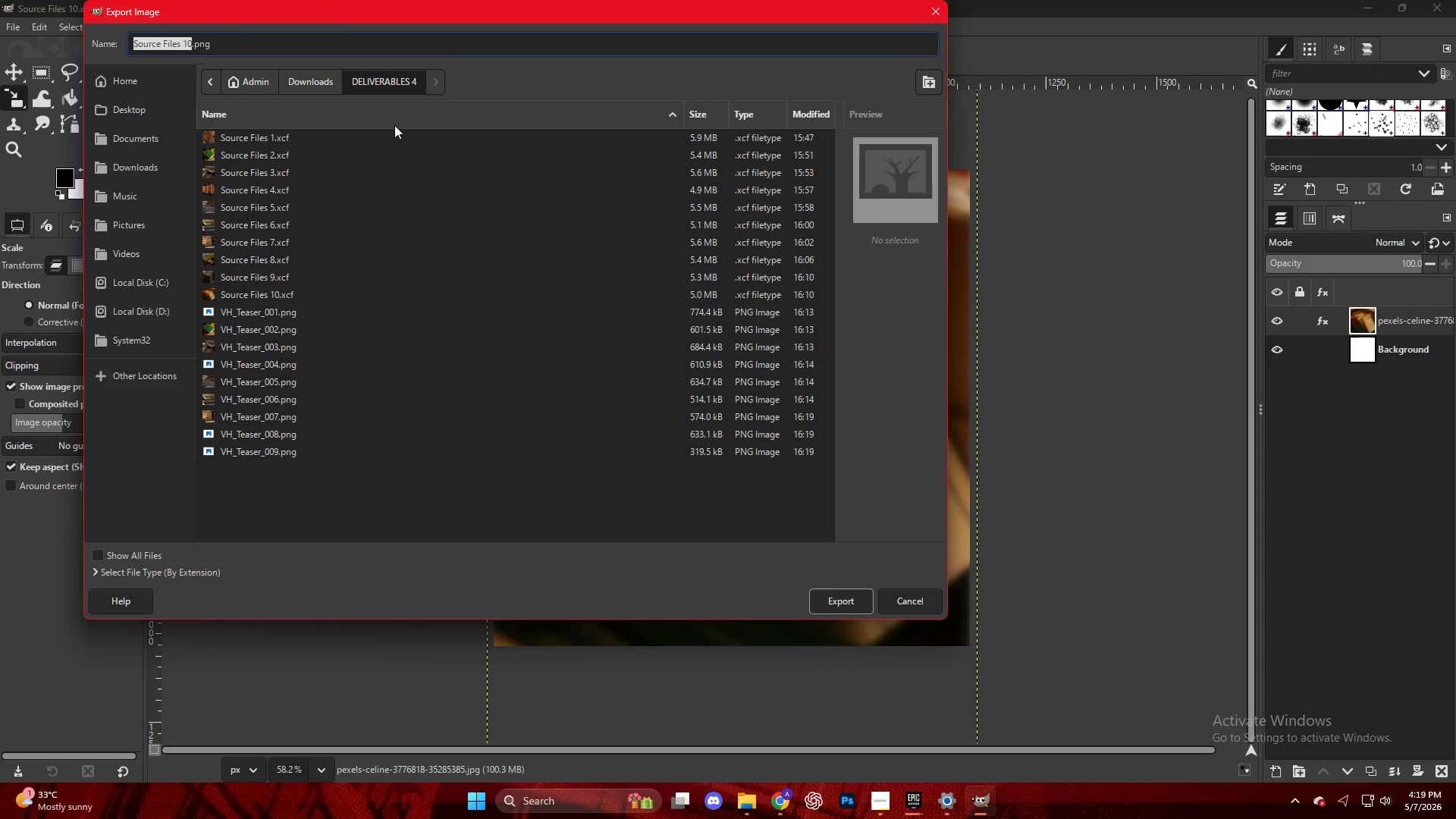 
left_click([297, 444])
 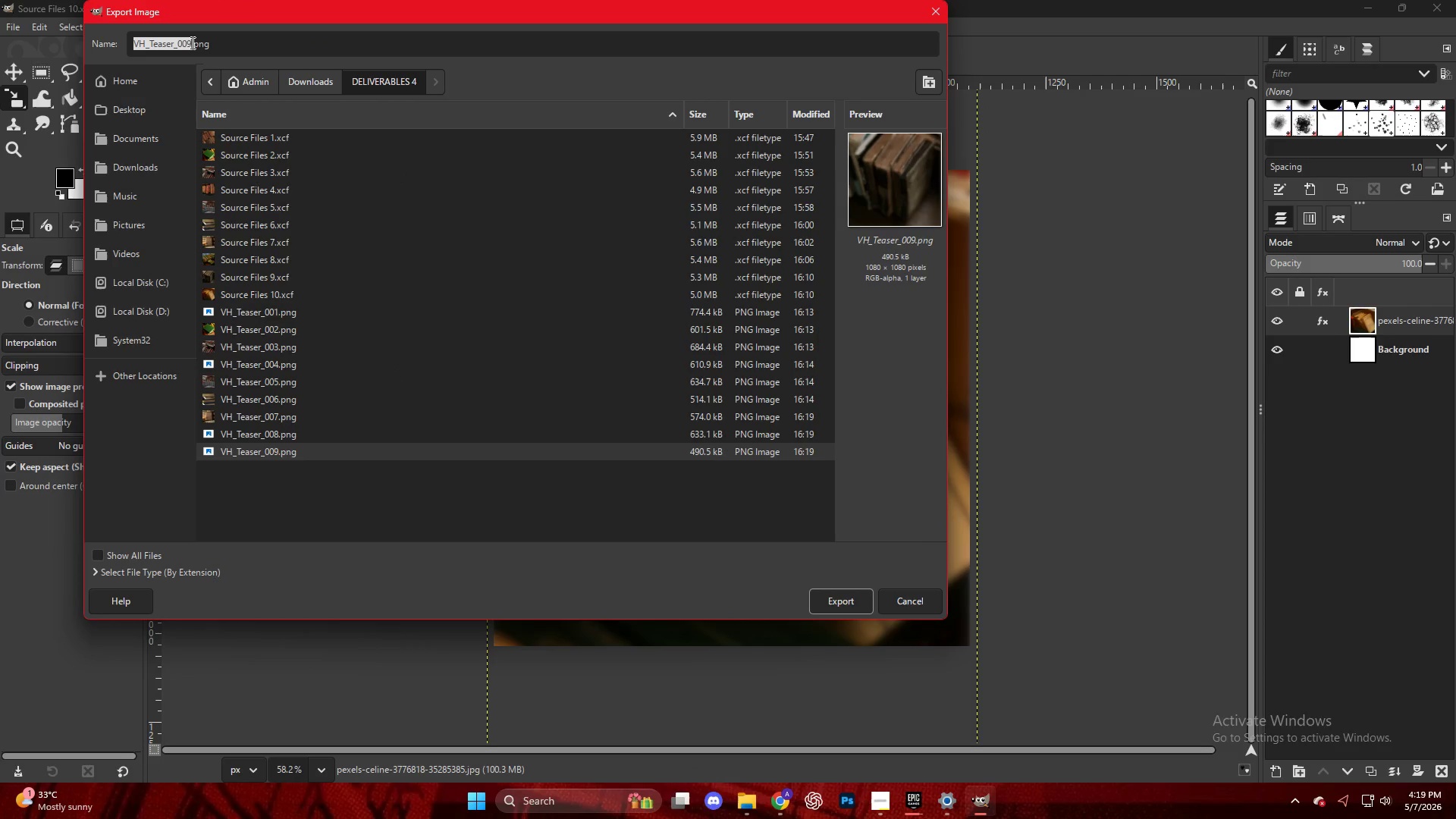 
scroll: coordinate [353, 417], scroll_direction: down, amount: 9.0
 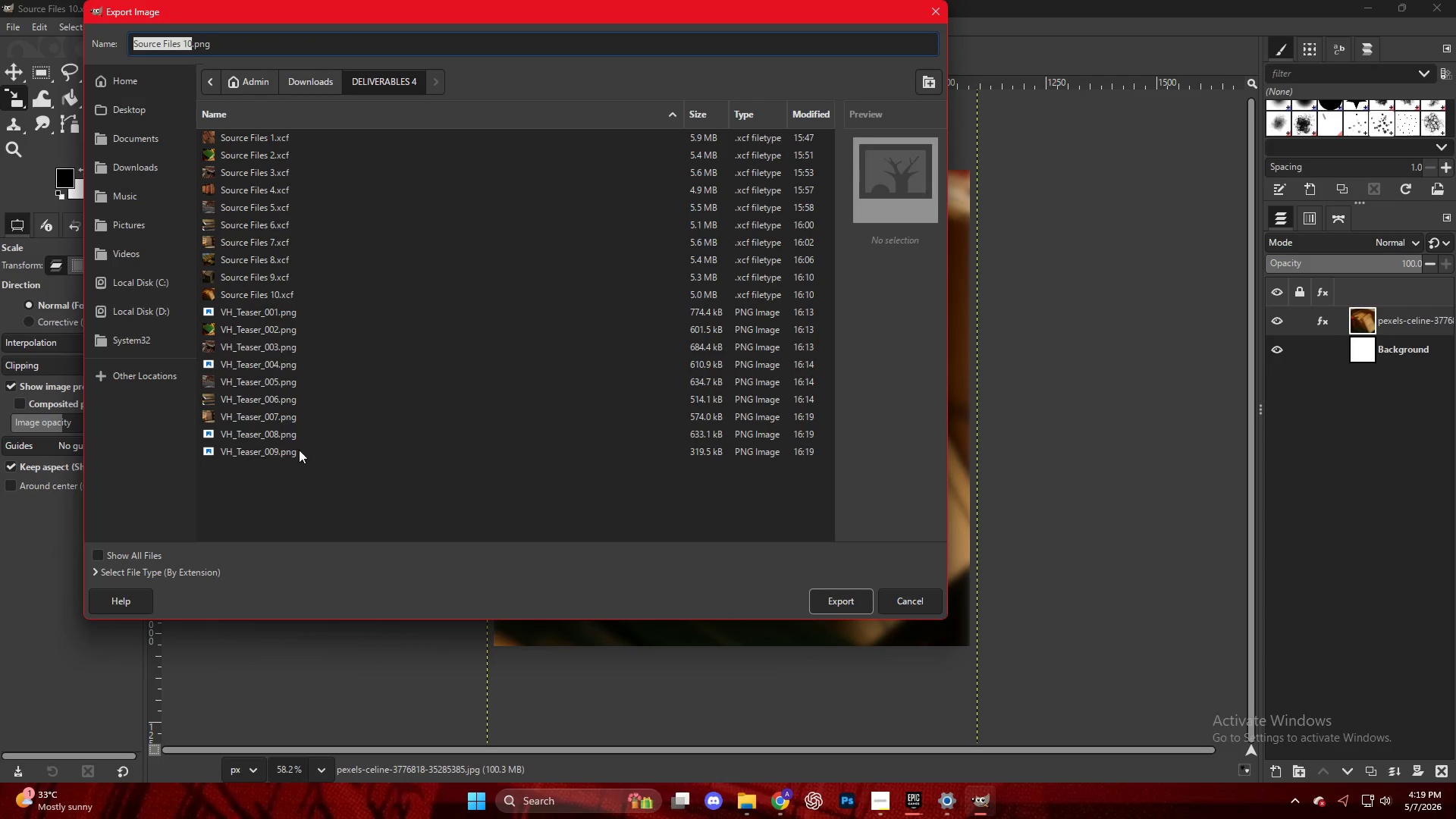 
left_click([189, 44])
 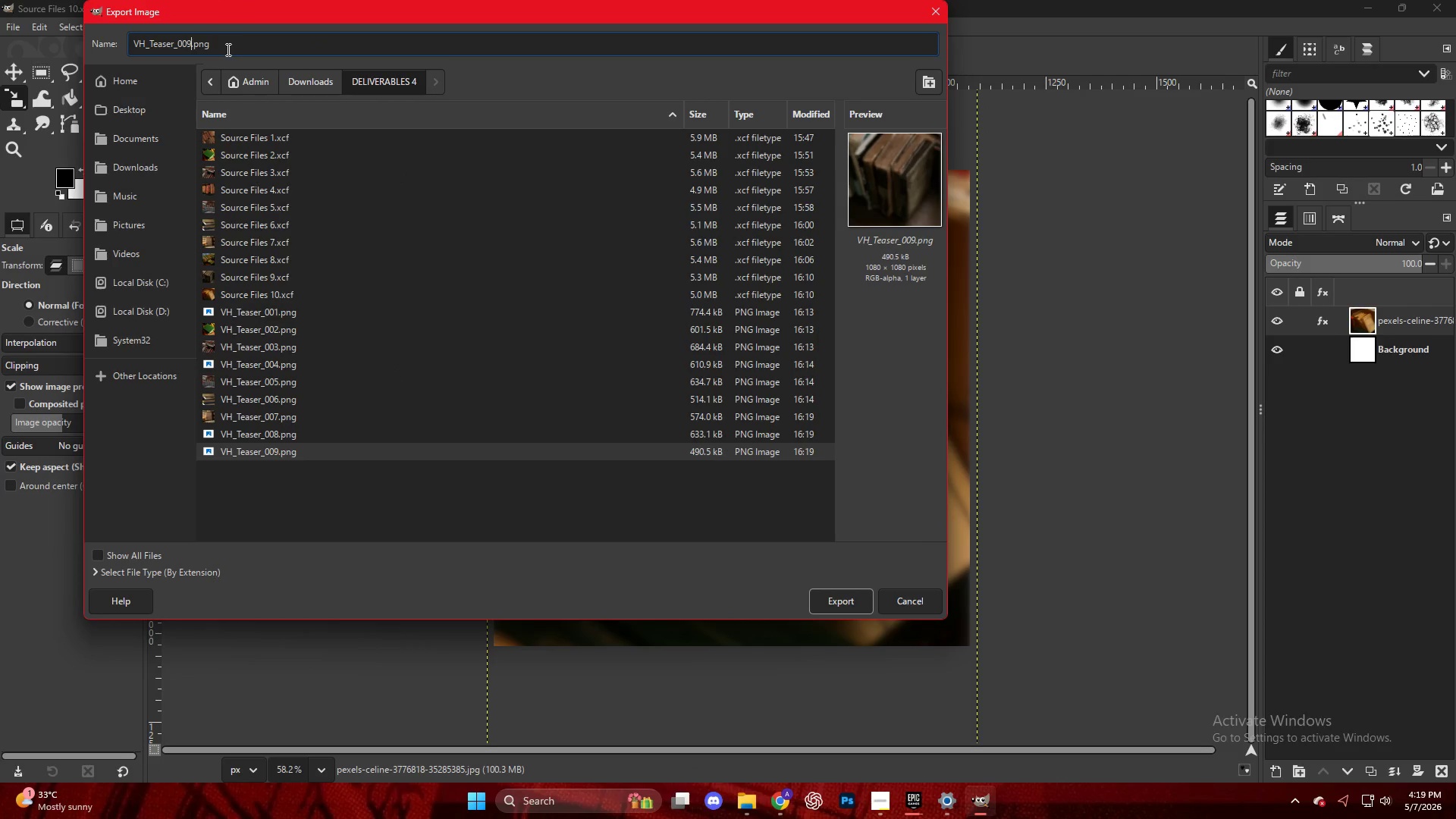 
key(ArrowLeft)
 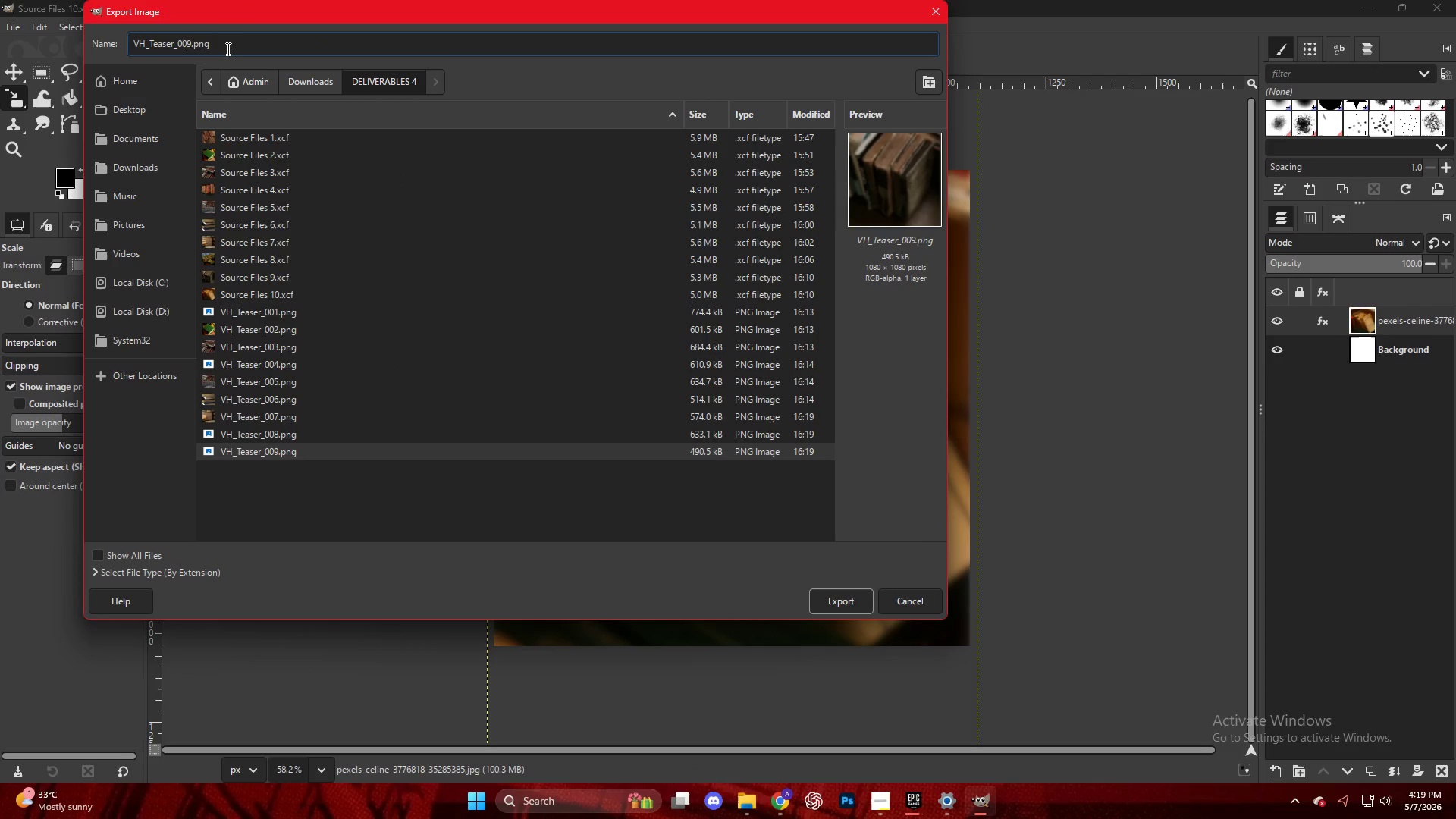 
key(ArrowRight)
 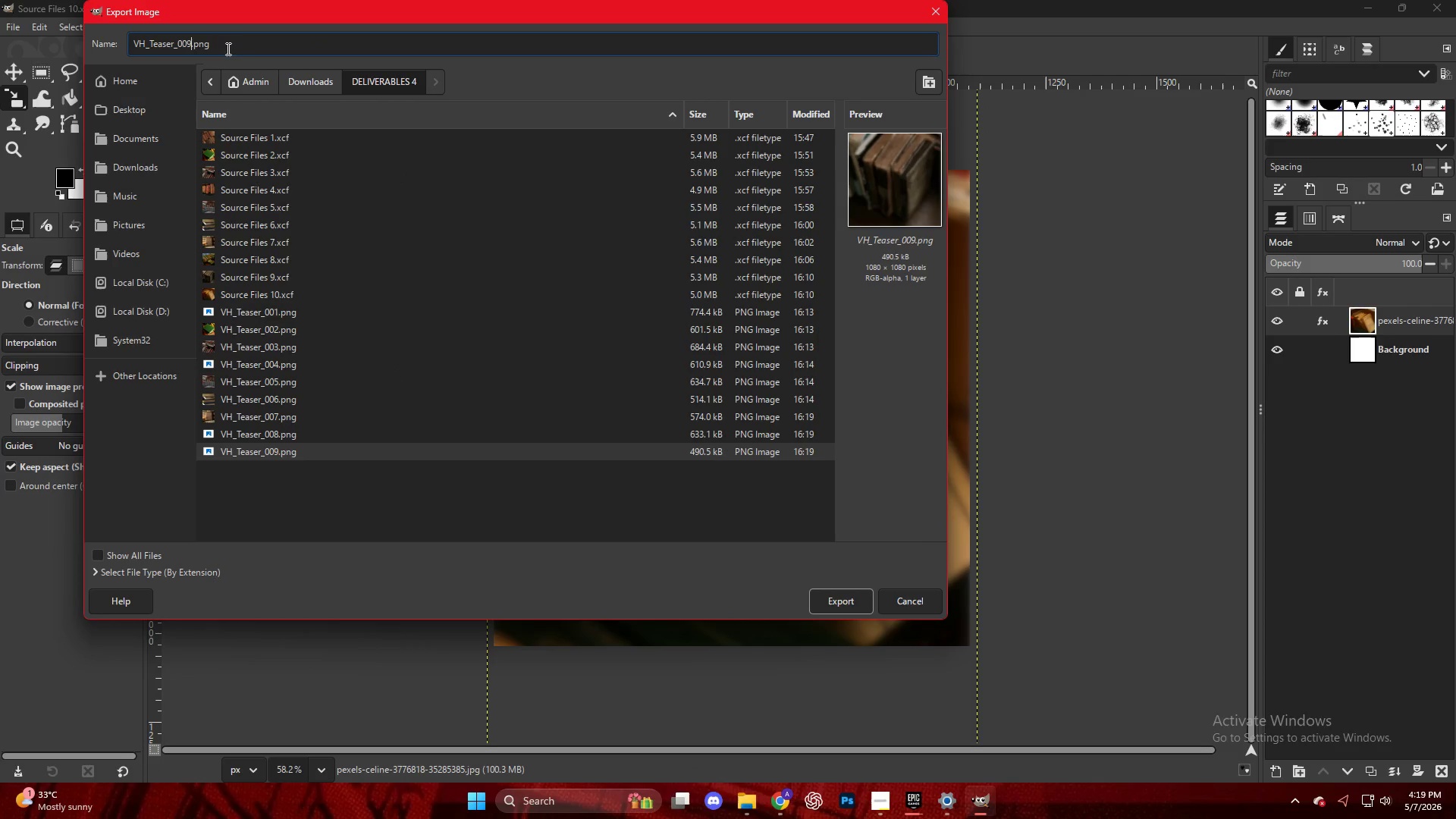 
key(Backspace)
 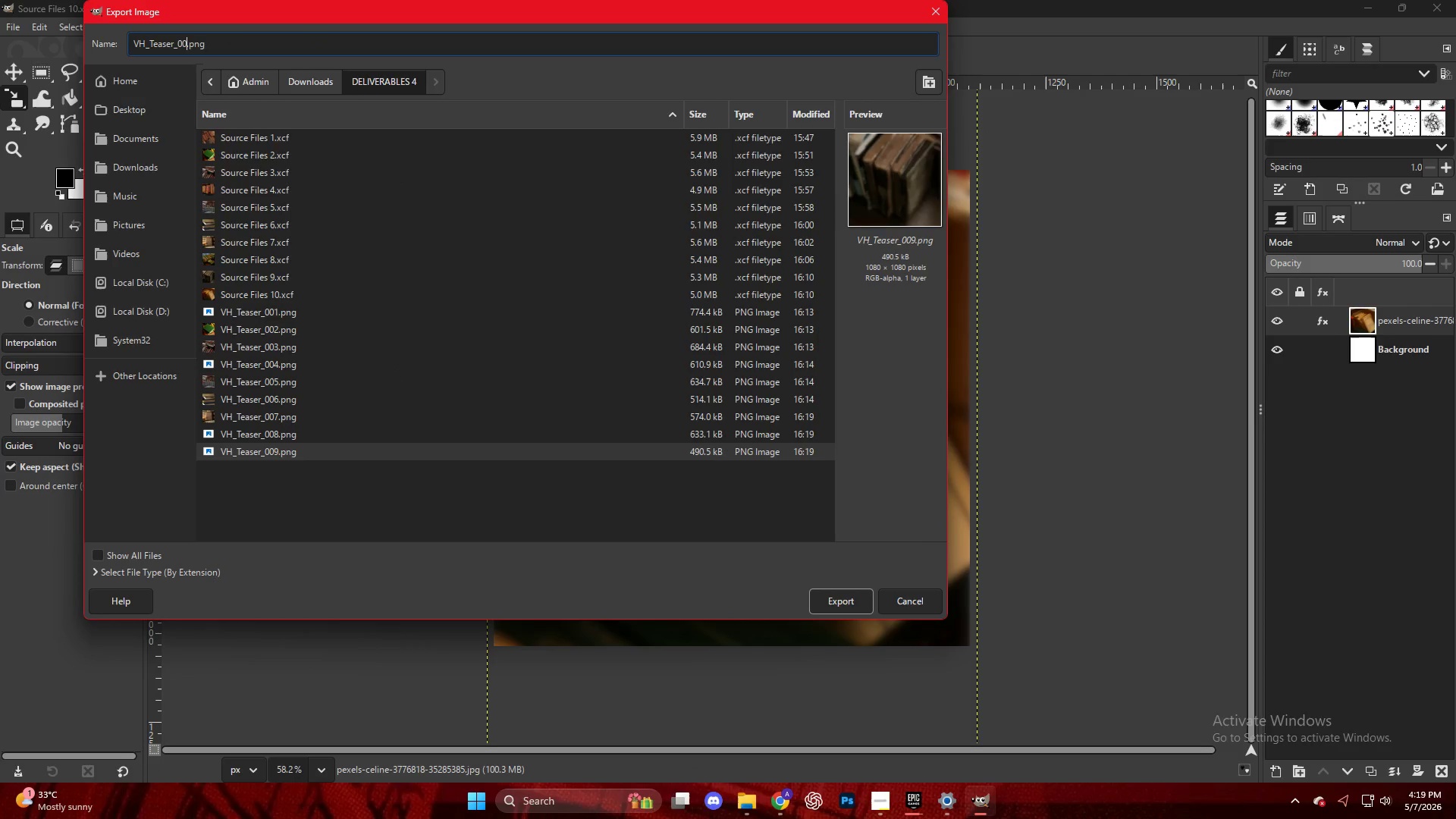 
key(Backspace)
 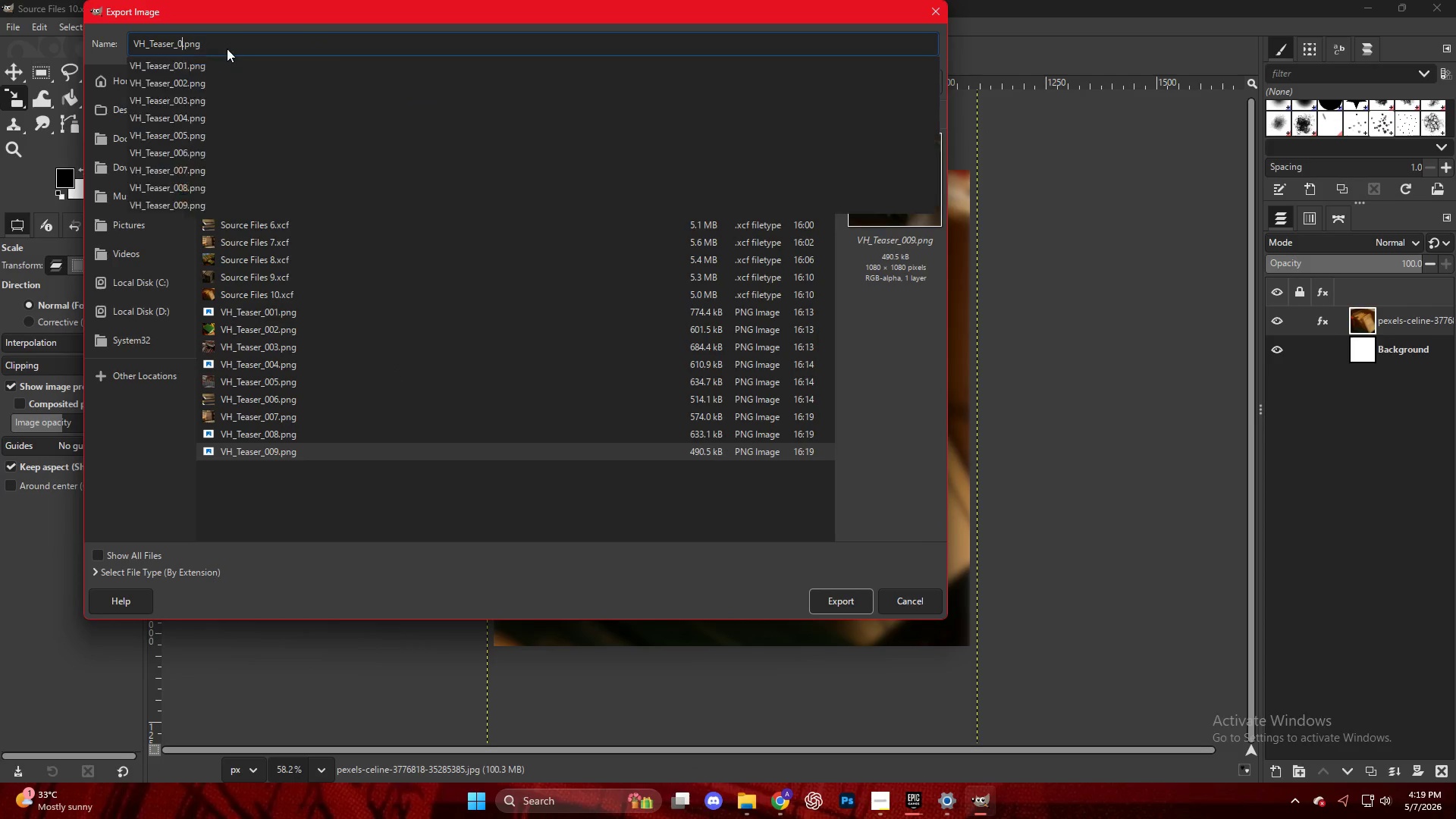 
key(1)
 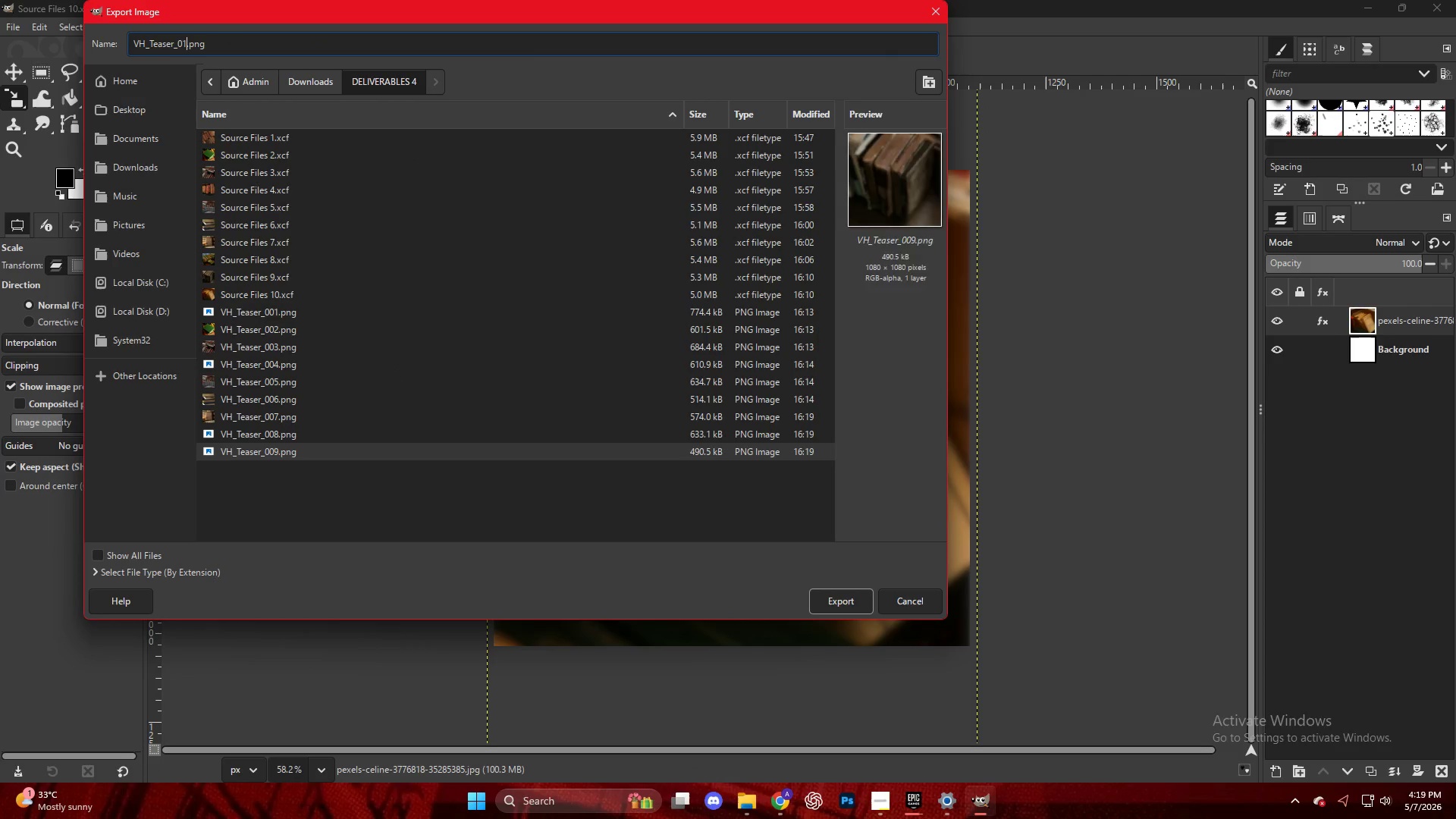 
key(Numpad0)
 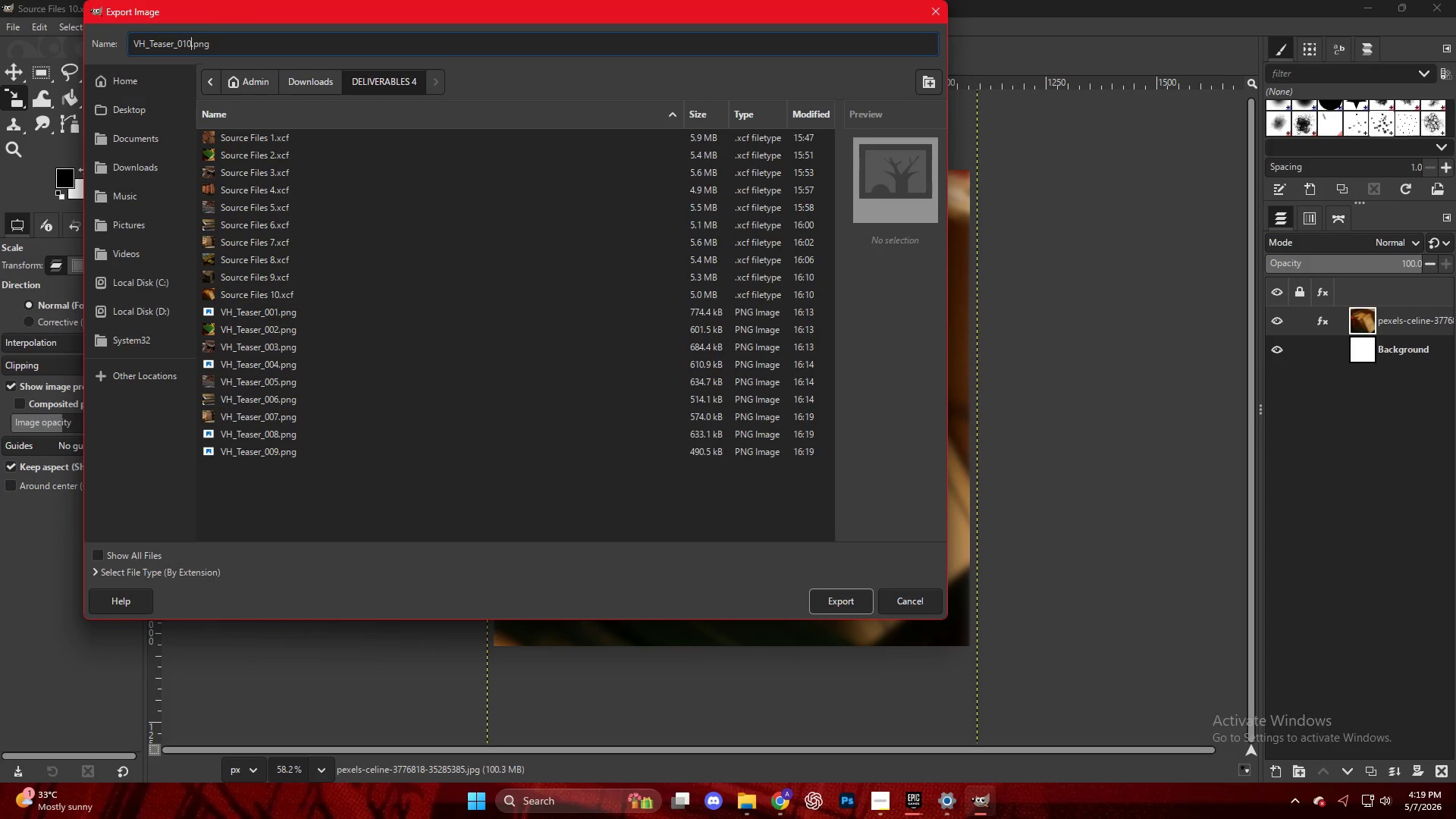 
key(NumpadEnter)
 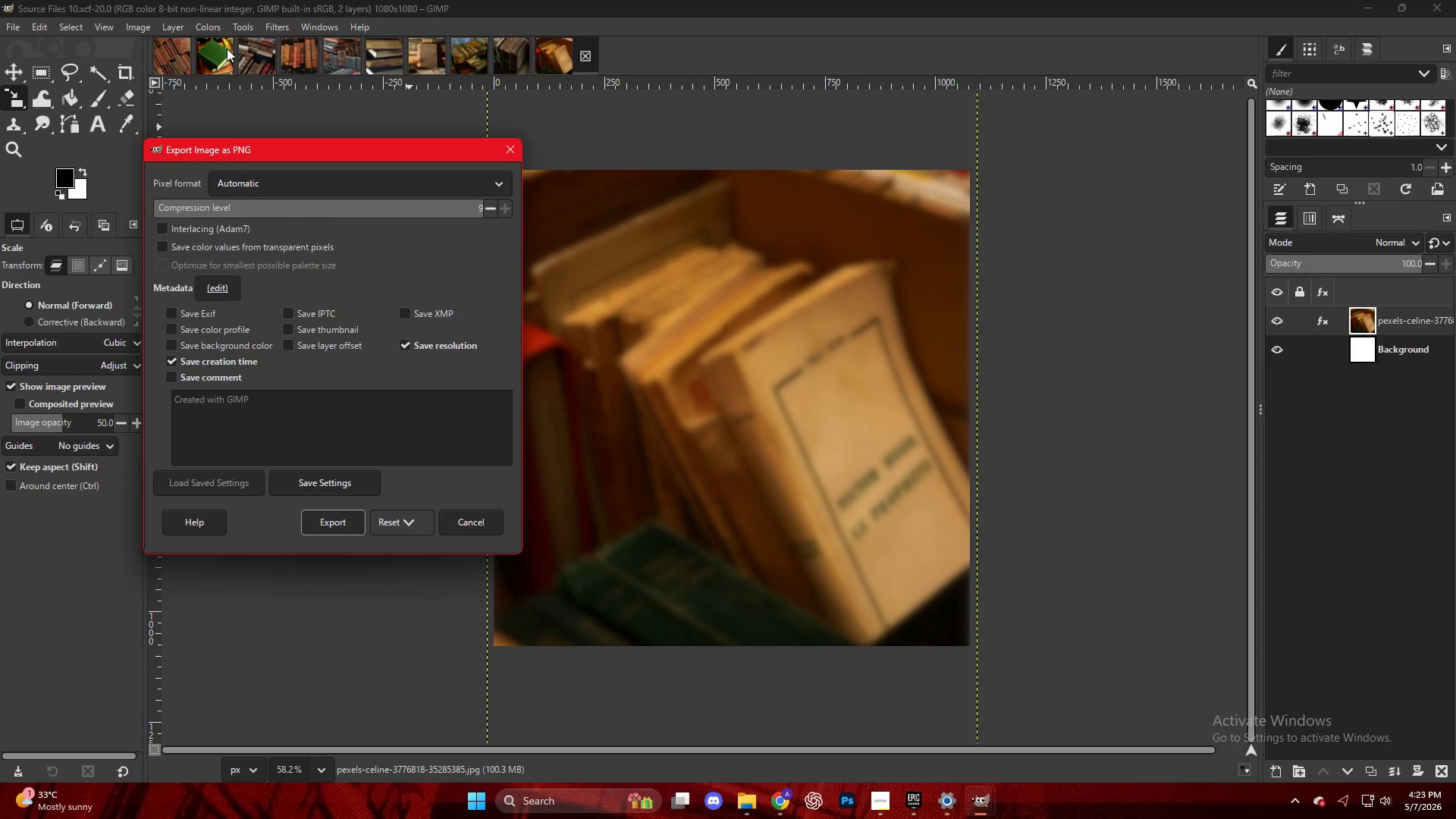 
wait(239.19)
 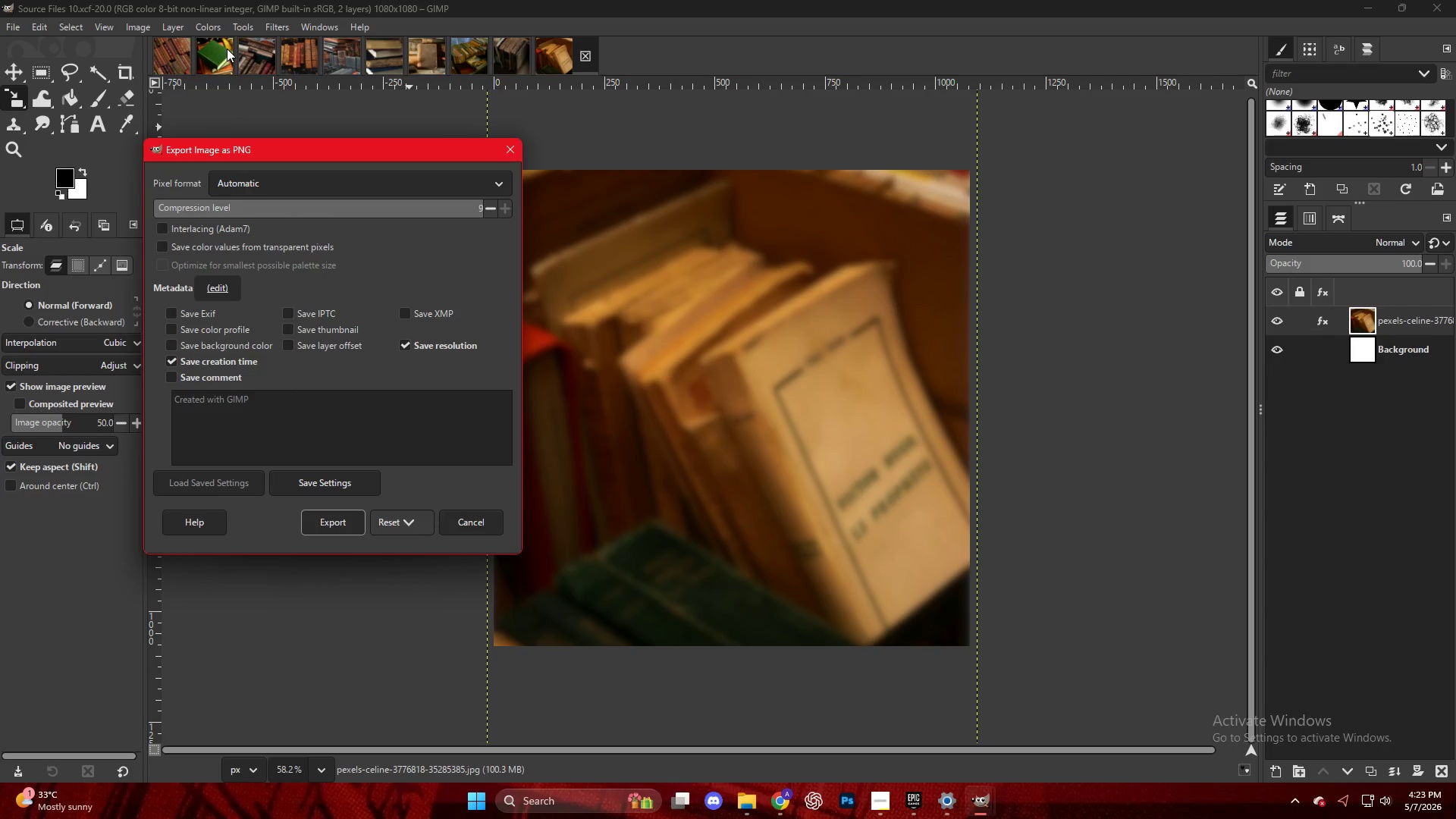 
left_click([326, 518])
 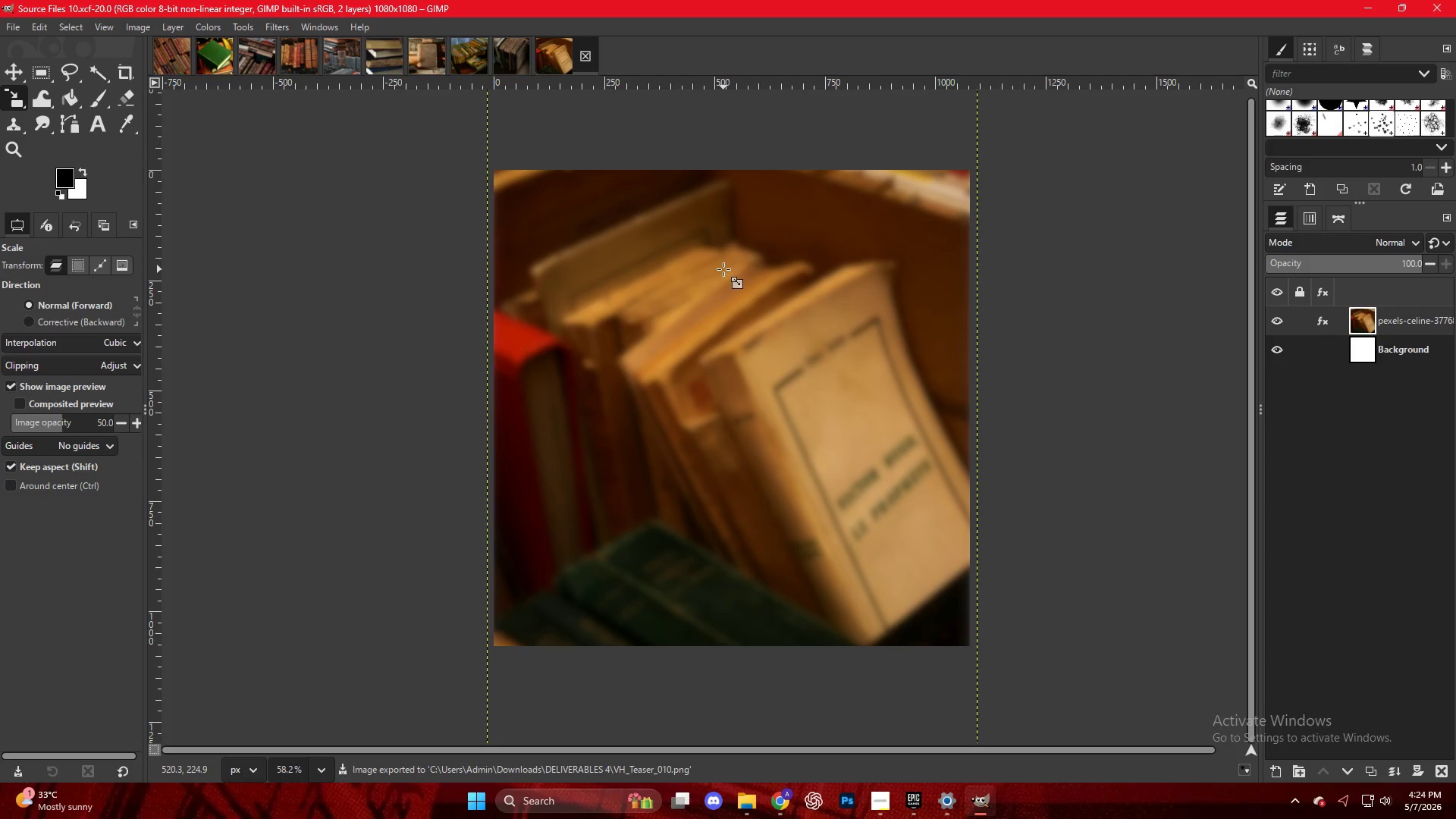 
wait(6.05)
 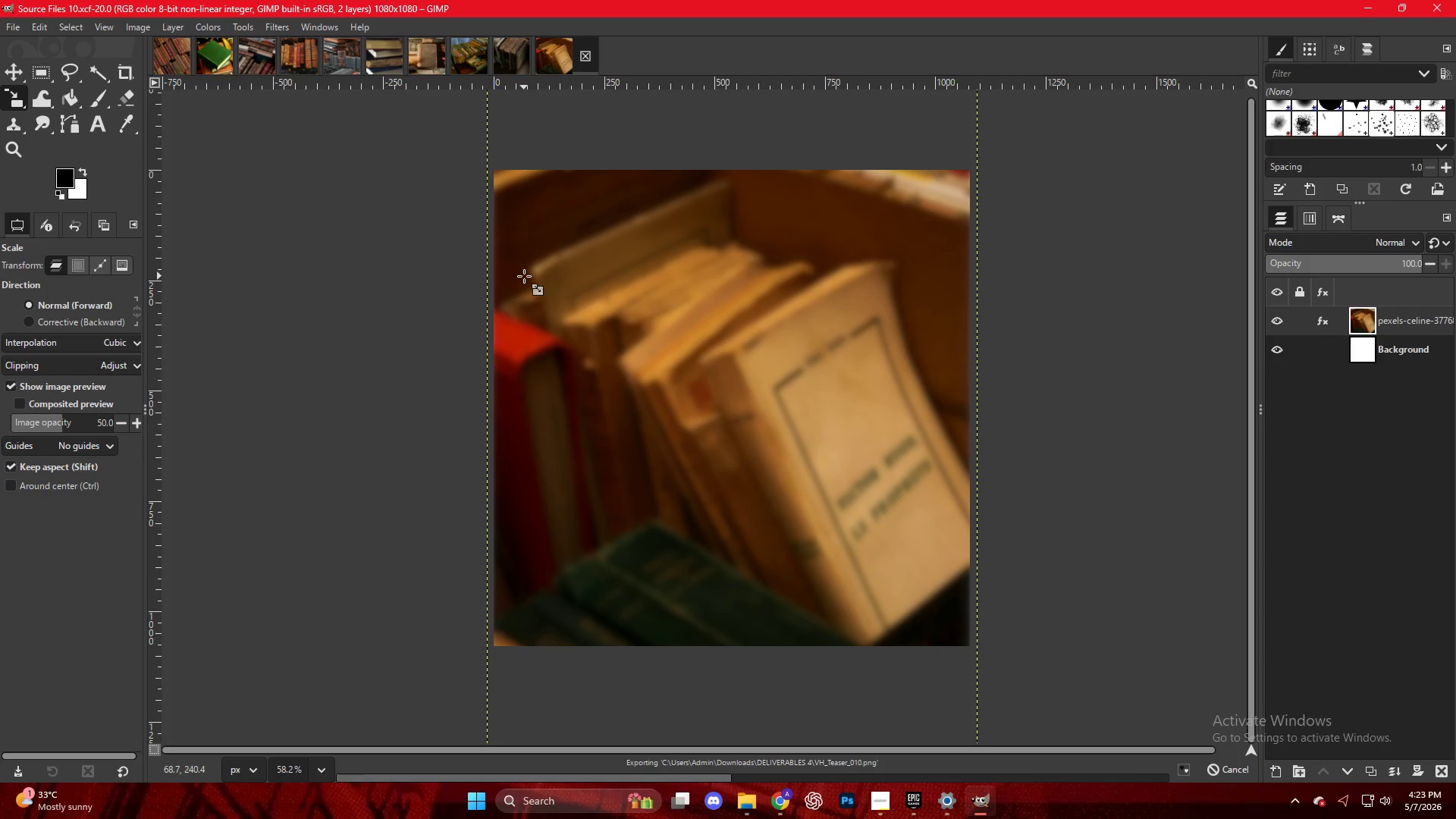 
left_click([169, 58])
 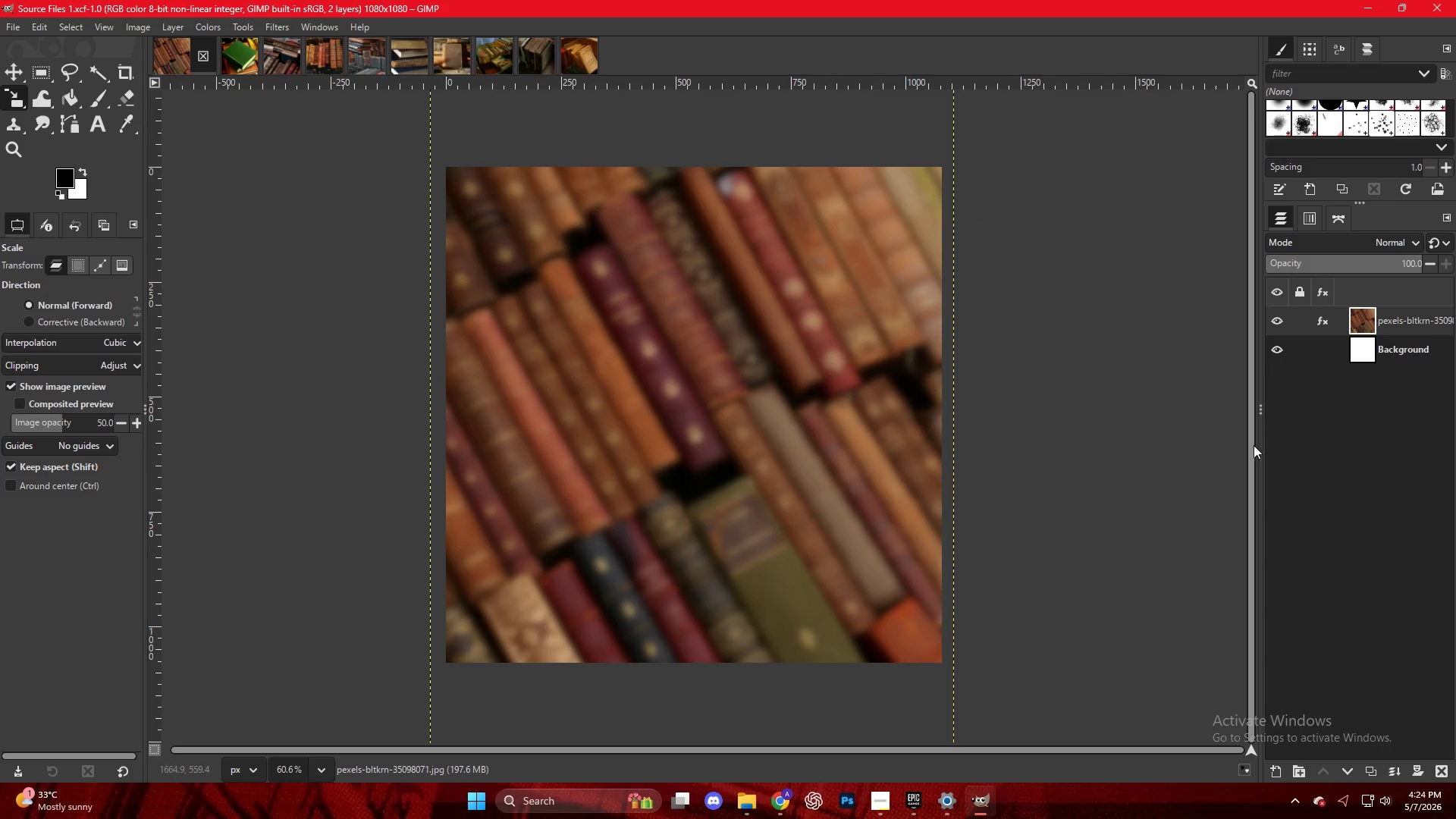 
left_click([1341, 475])
 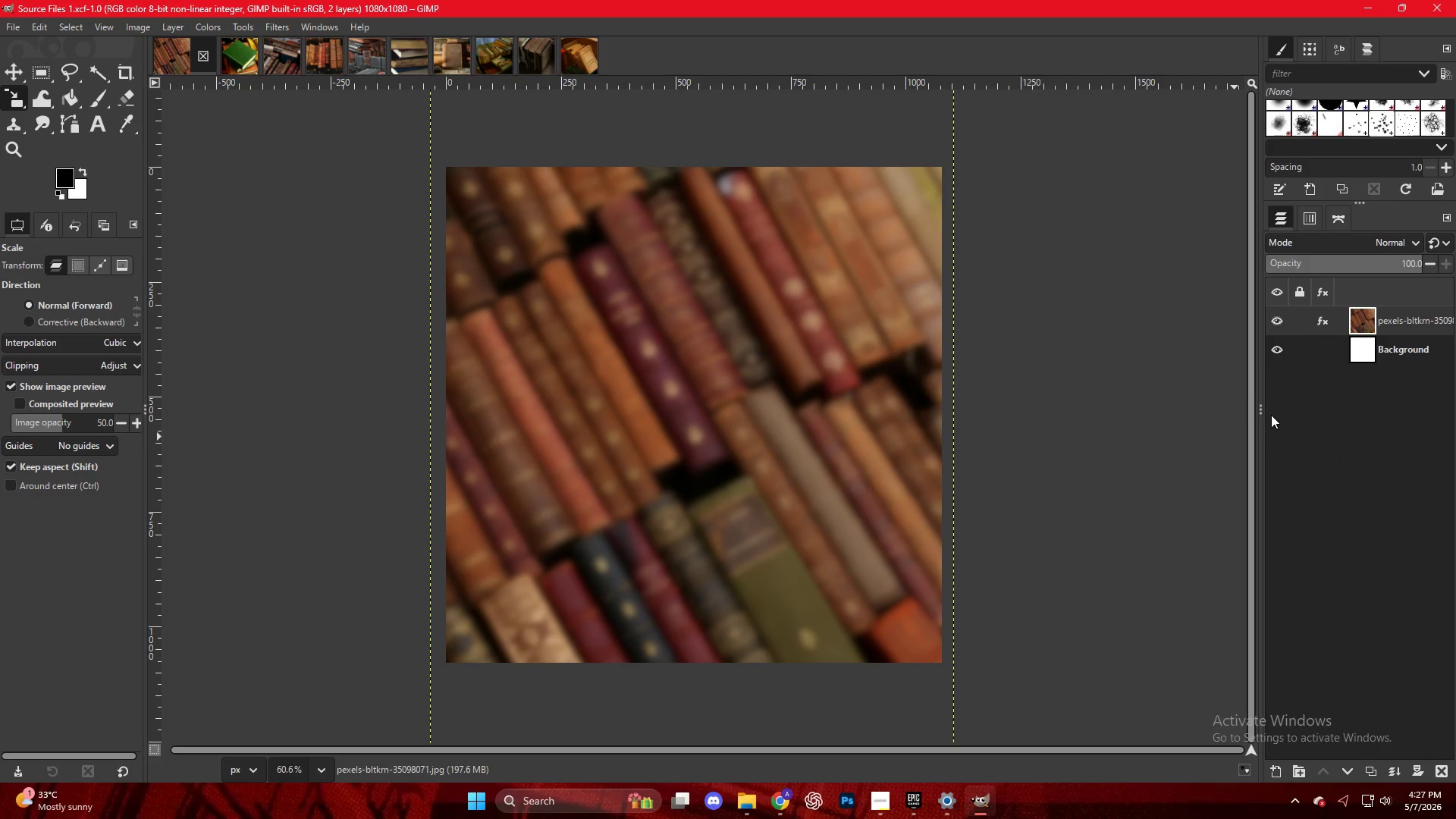 
wait(213.8)
 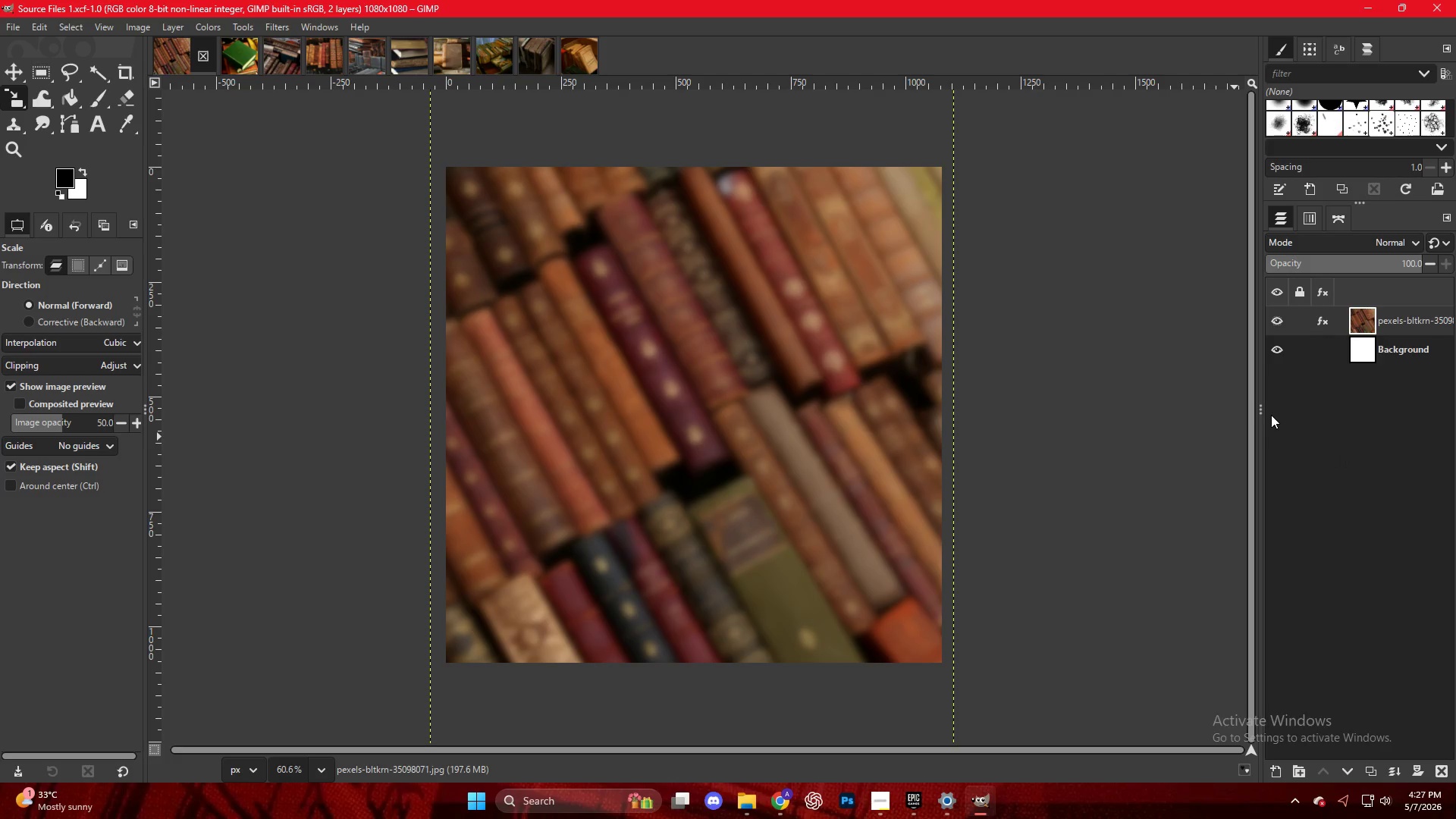 
key(Escape)
 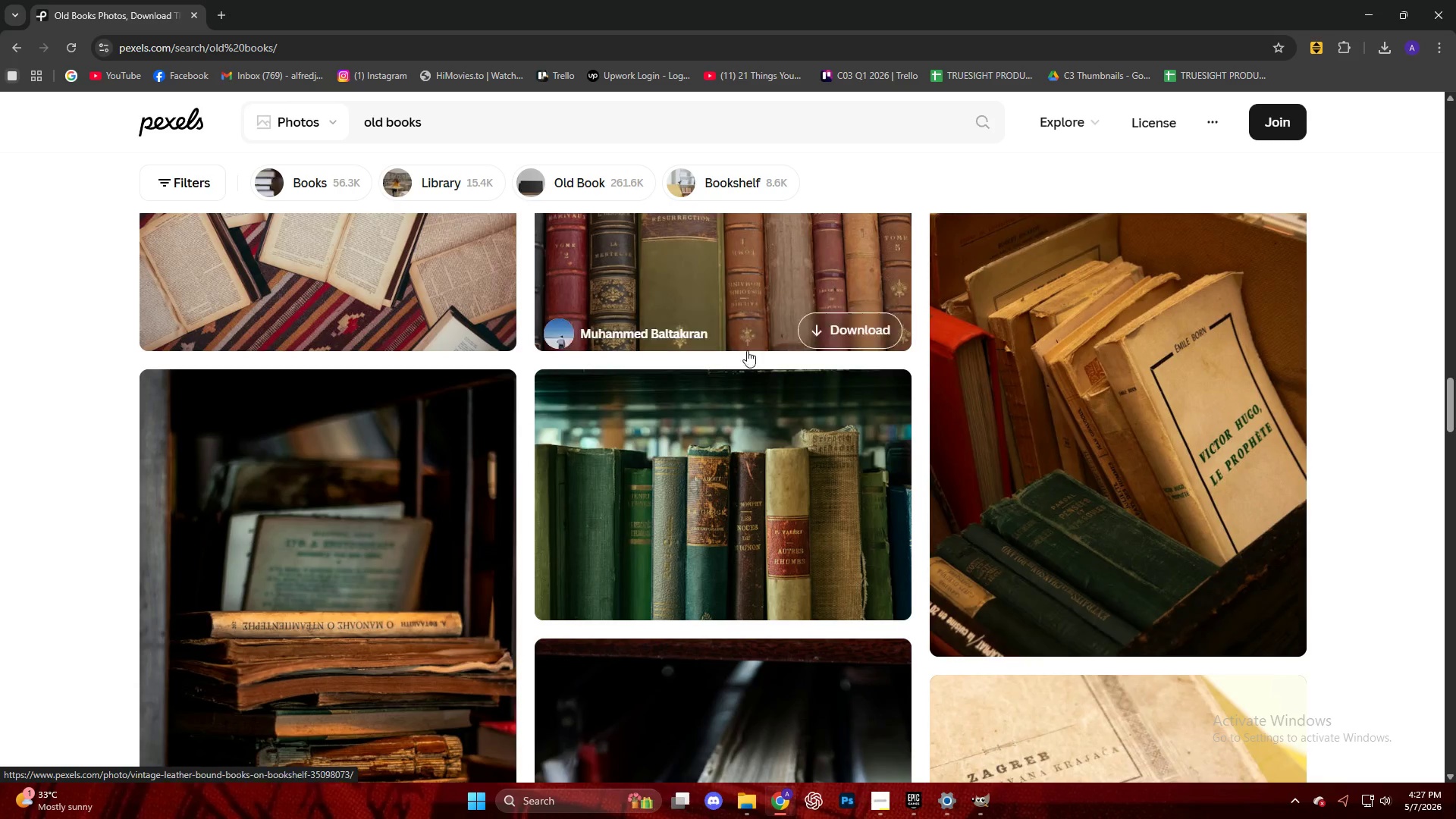 
scroll: coordinate [498, 396], scroll_direction: down, amount: 3.0
 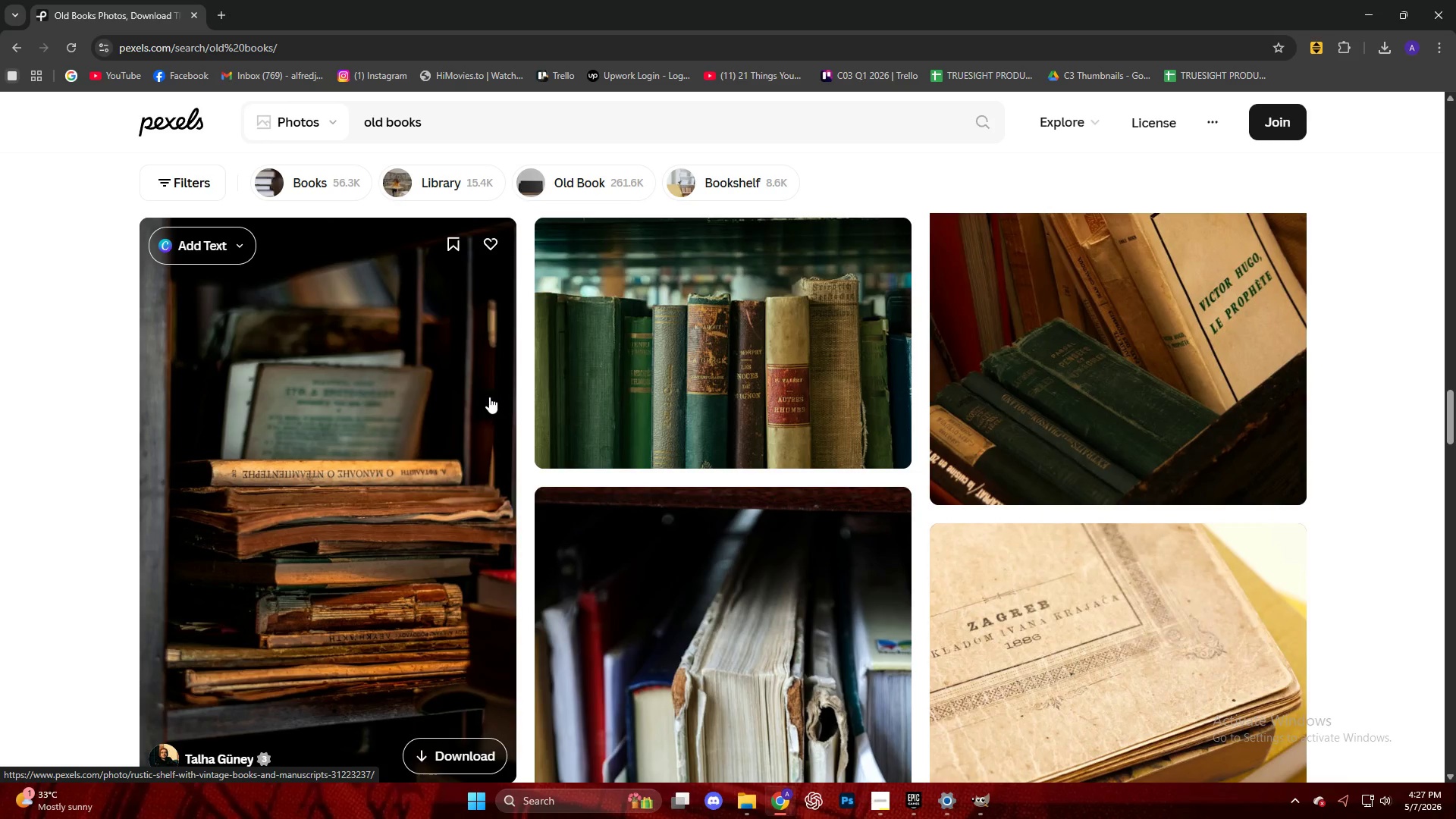 
left_click([413, 428])
 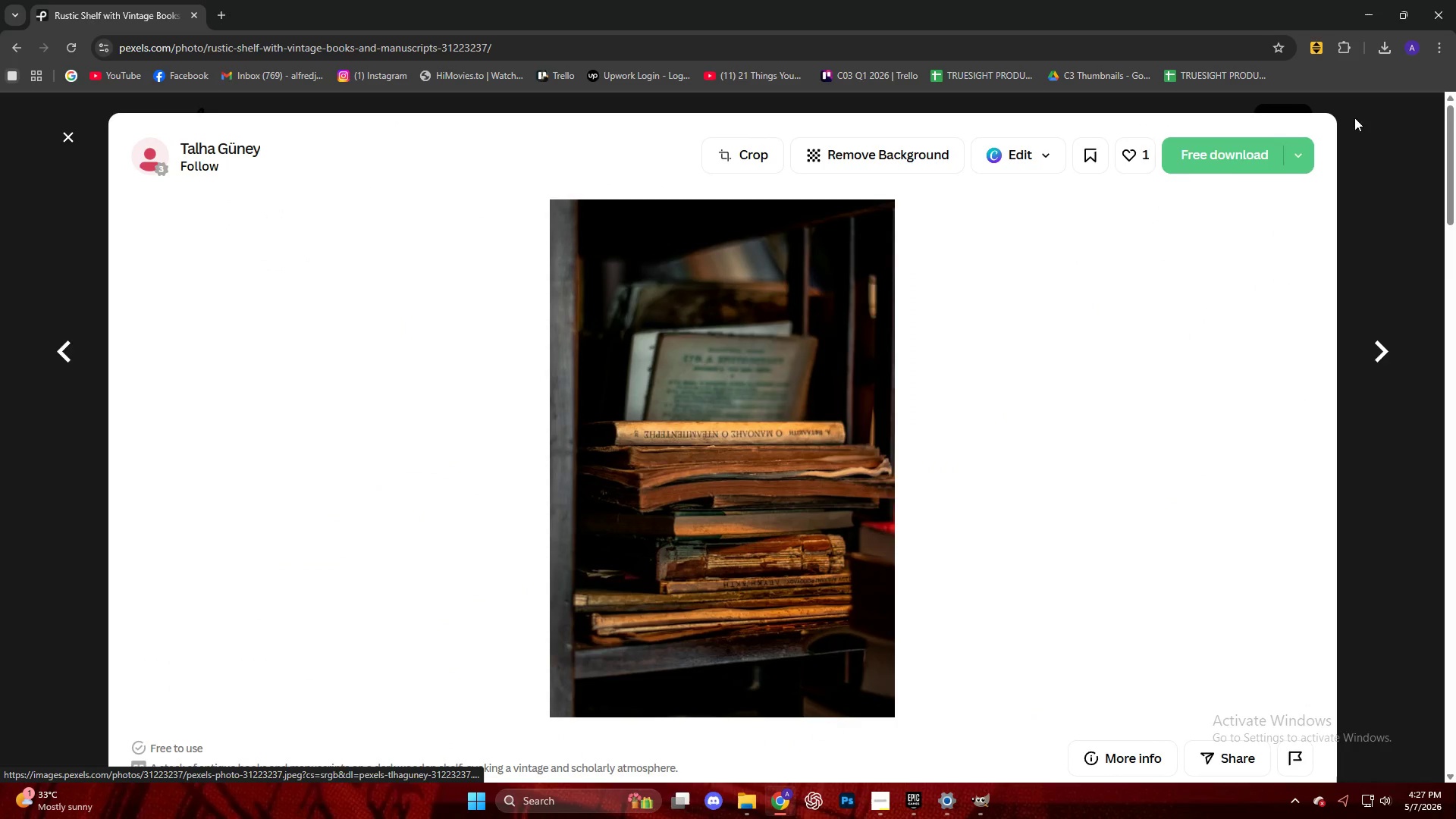 
left_click([1189, 162])
 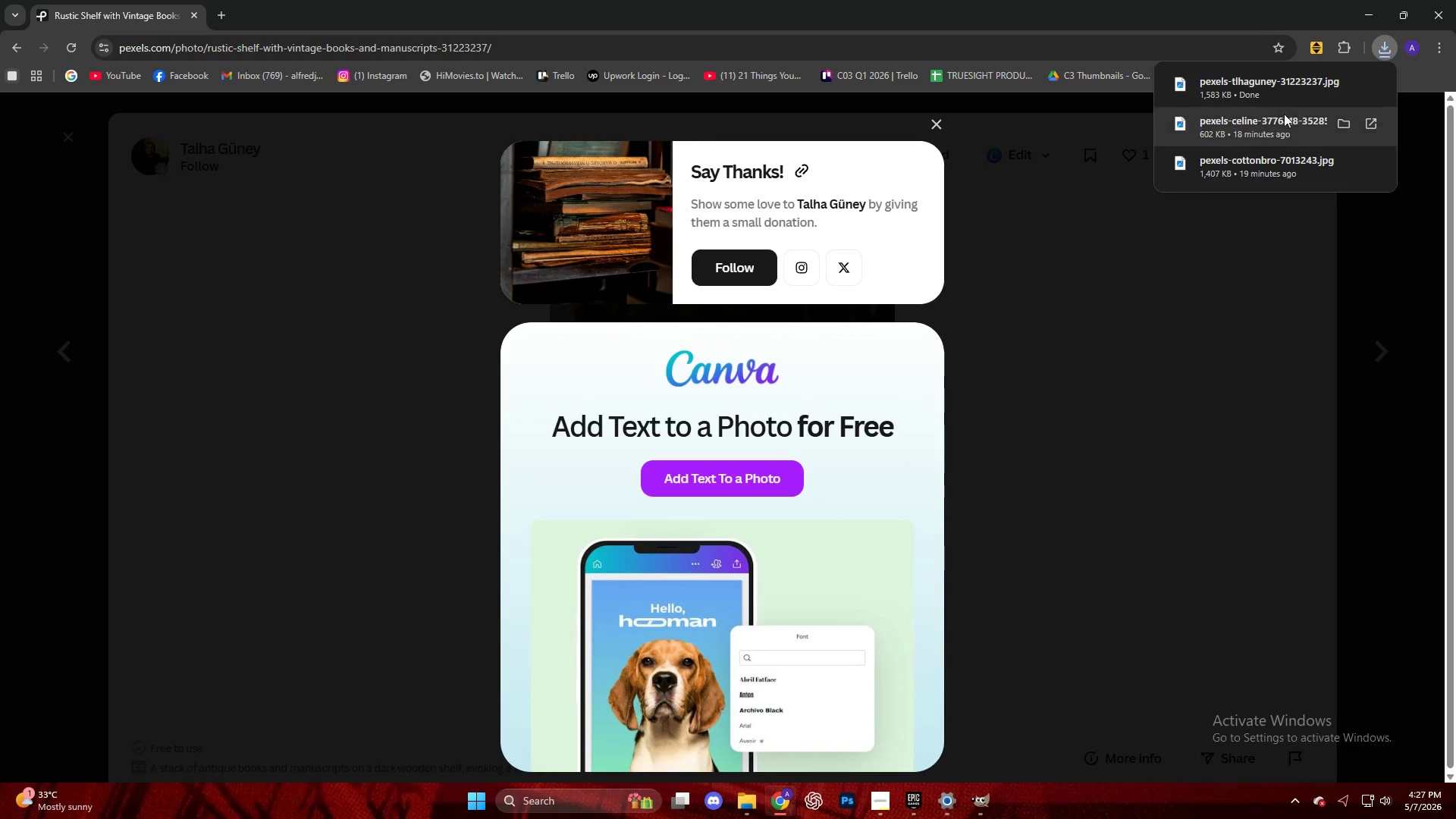 
left_click_drag(start_coordinate=[1278, 94], to_coordinate=[743, 400])
 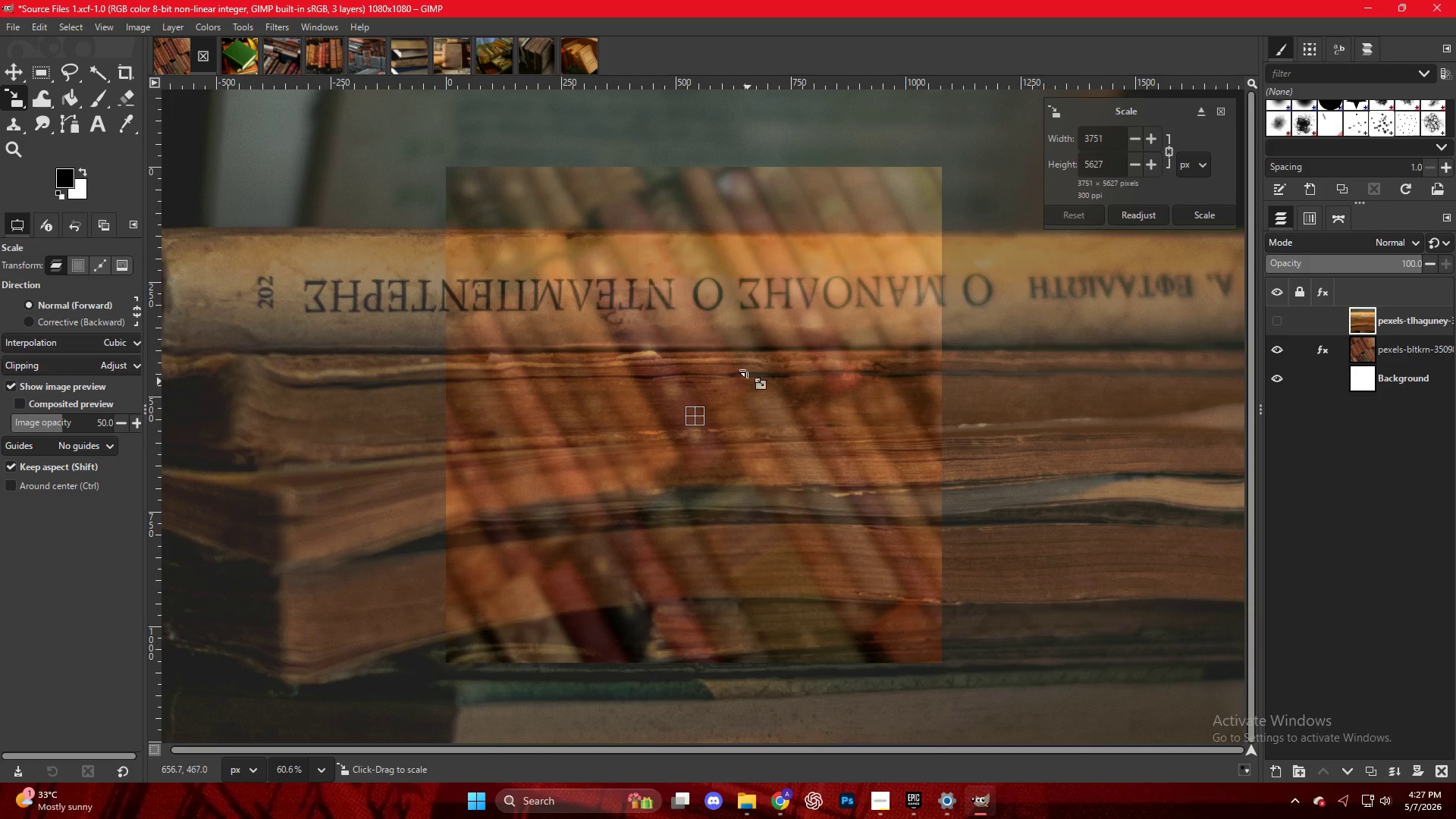 
hold_key(key=ControlLeft, duration=0.44)
scroll: coordinate [736, 378], scroll_direction: down, amount: 14.0
 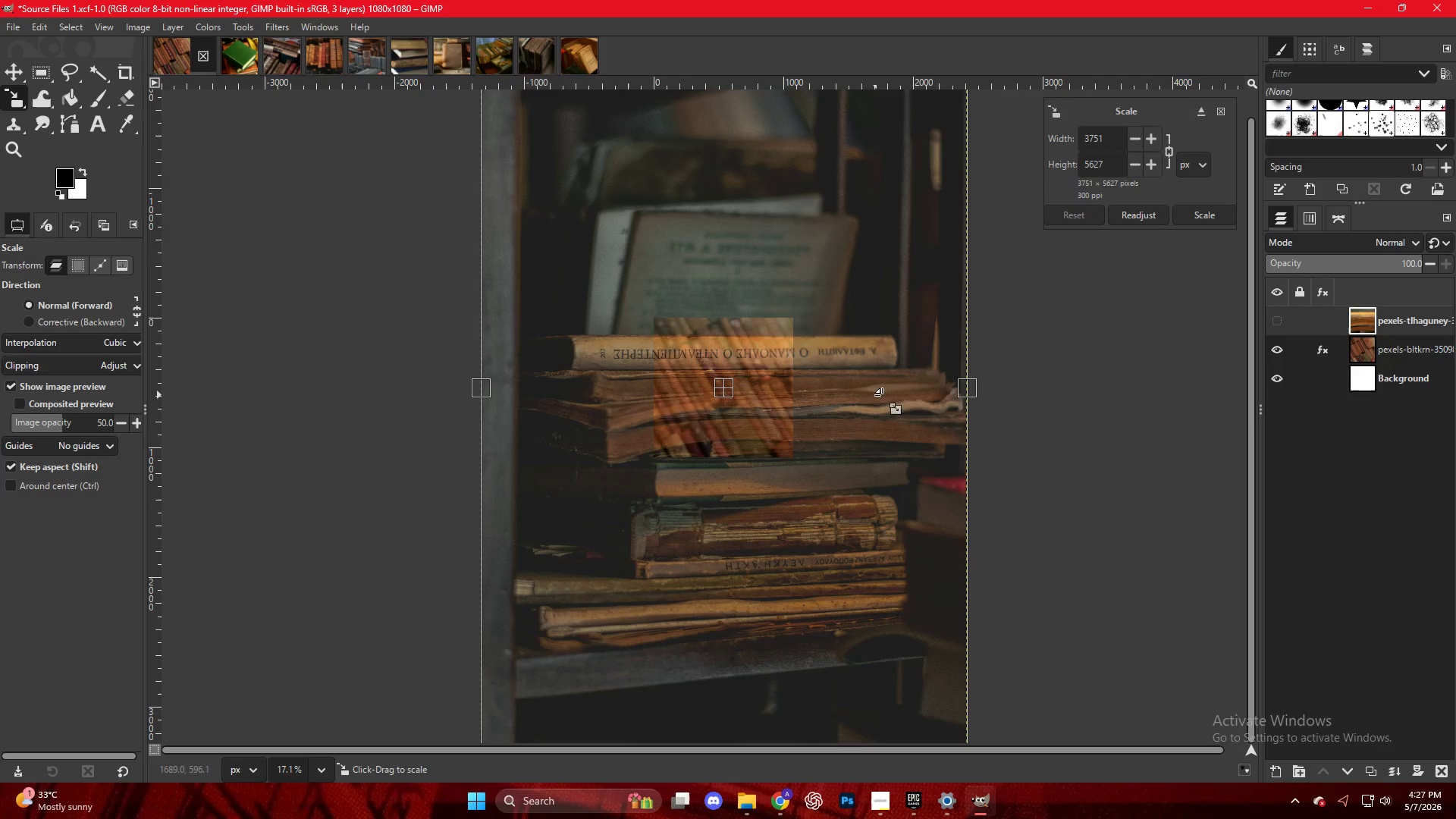 
hold_key(key=ControlLeft, duration=2.83)
left_click_drag(start_coordinate=[963, 391], to_coordinate=[795, 382])
 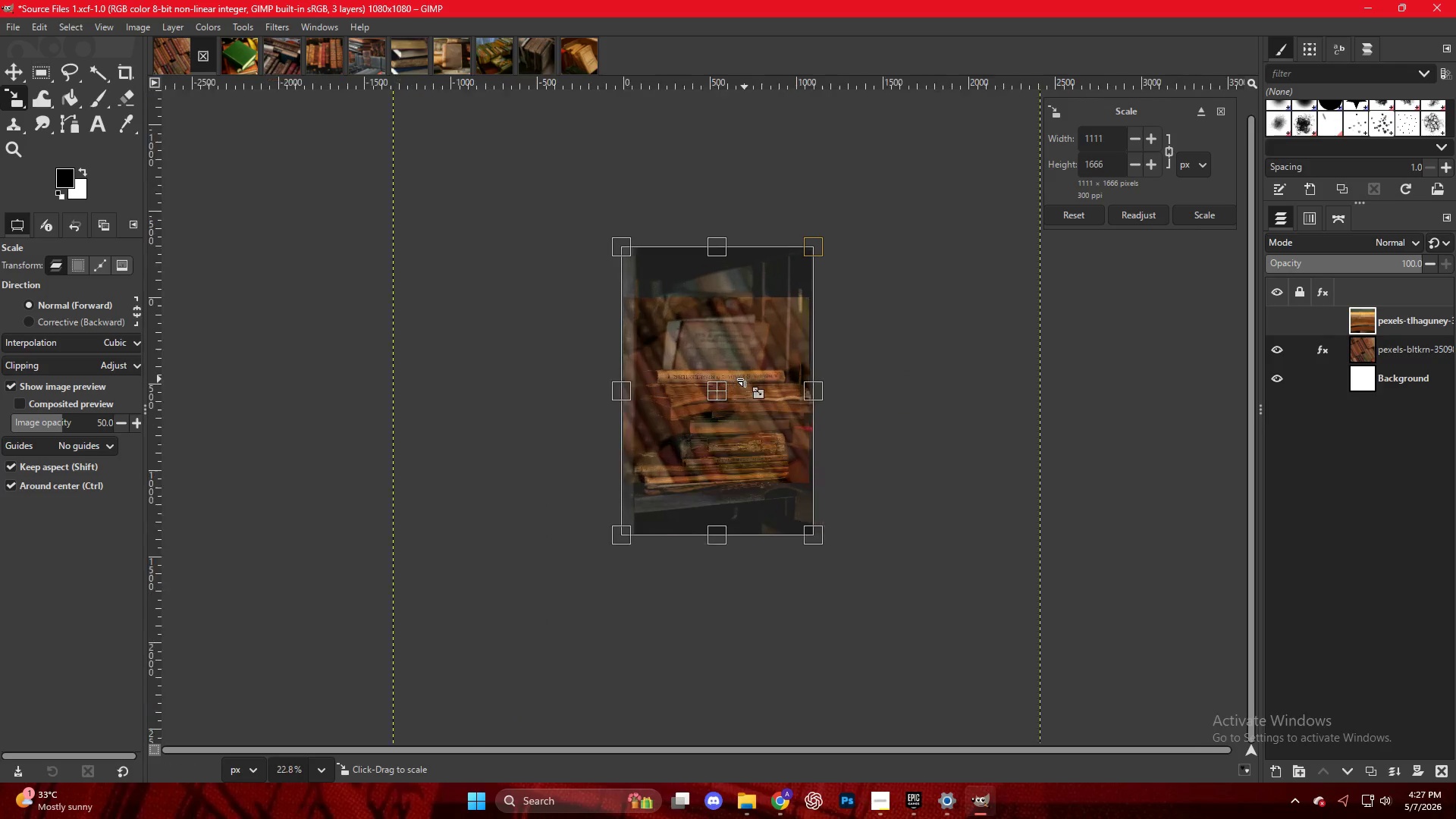 
scroll: coordinate [703, 375], scroll_direction: up, amount: 11.0
 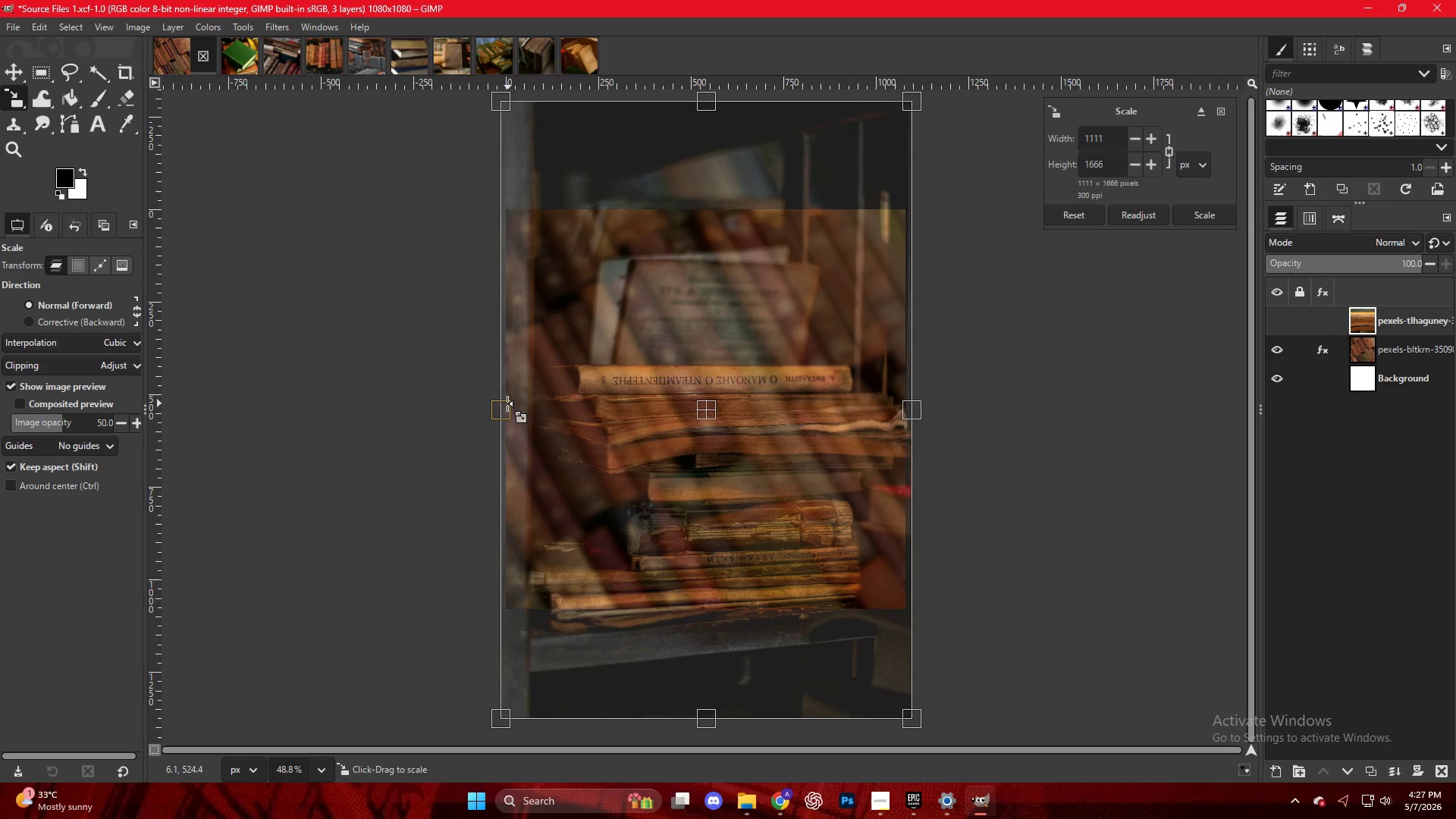 
left_click([673, 363])
 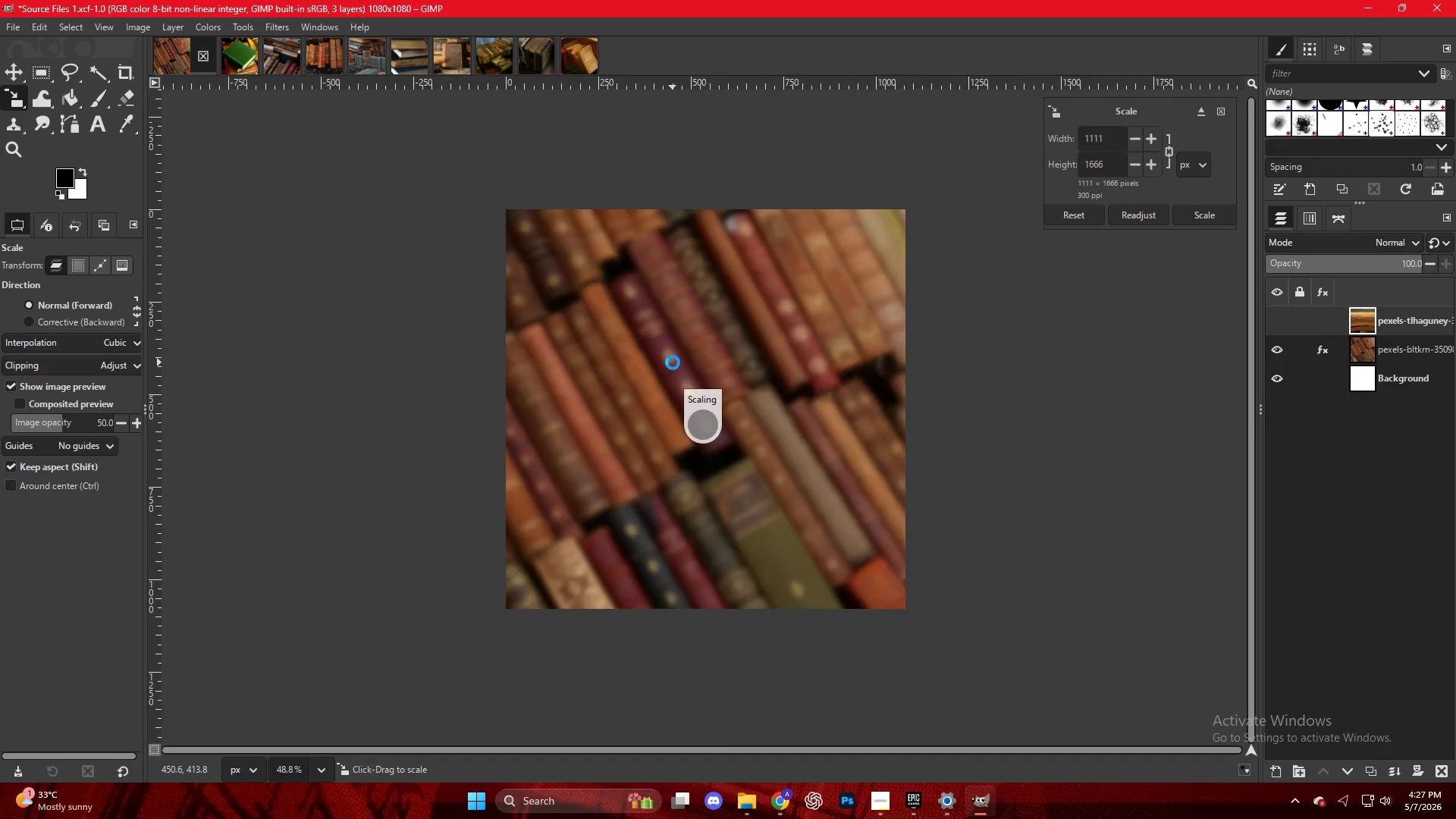 
key(NumpadEnter)
 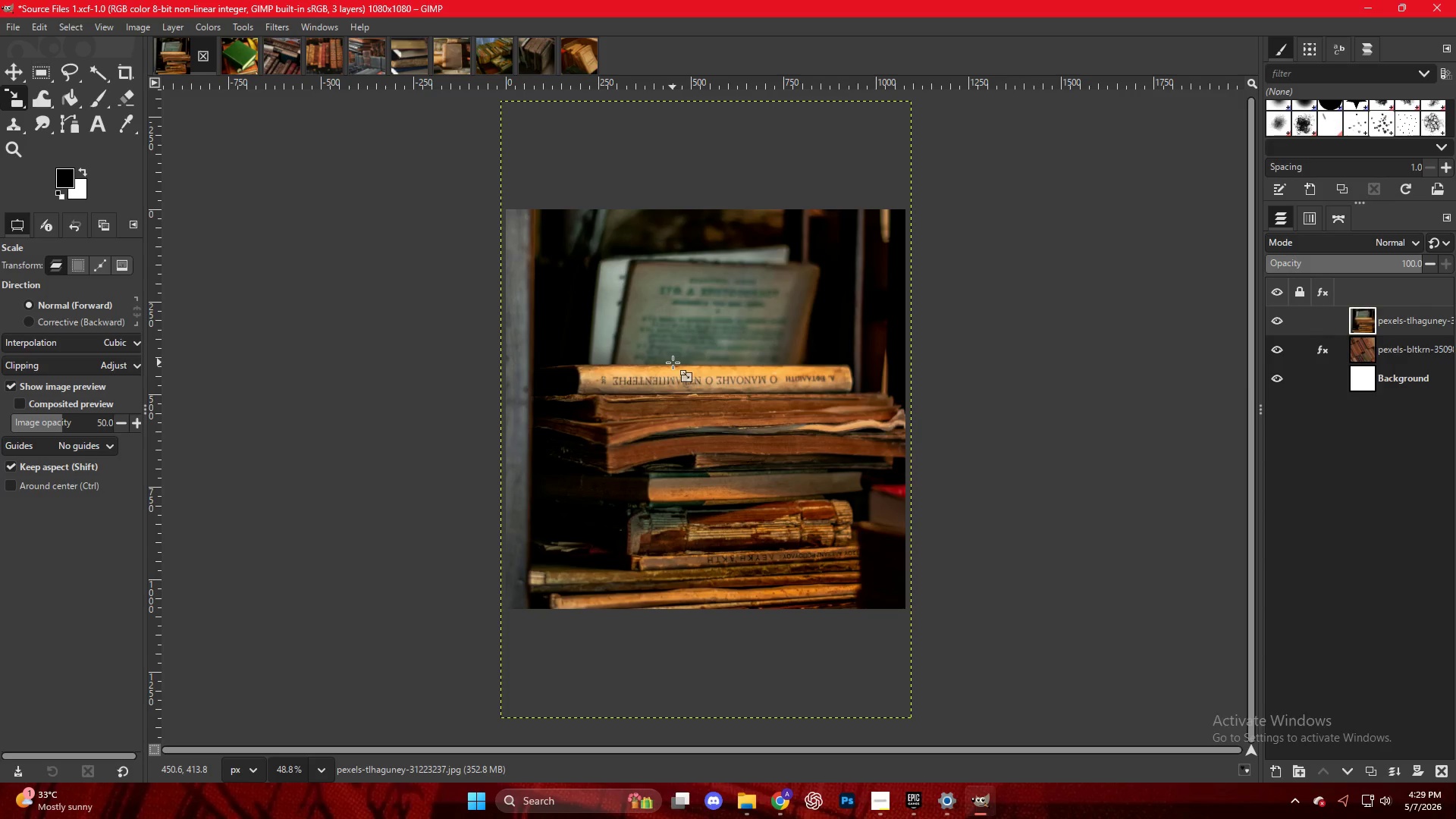 
wait(116.12)
 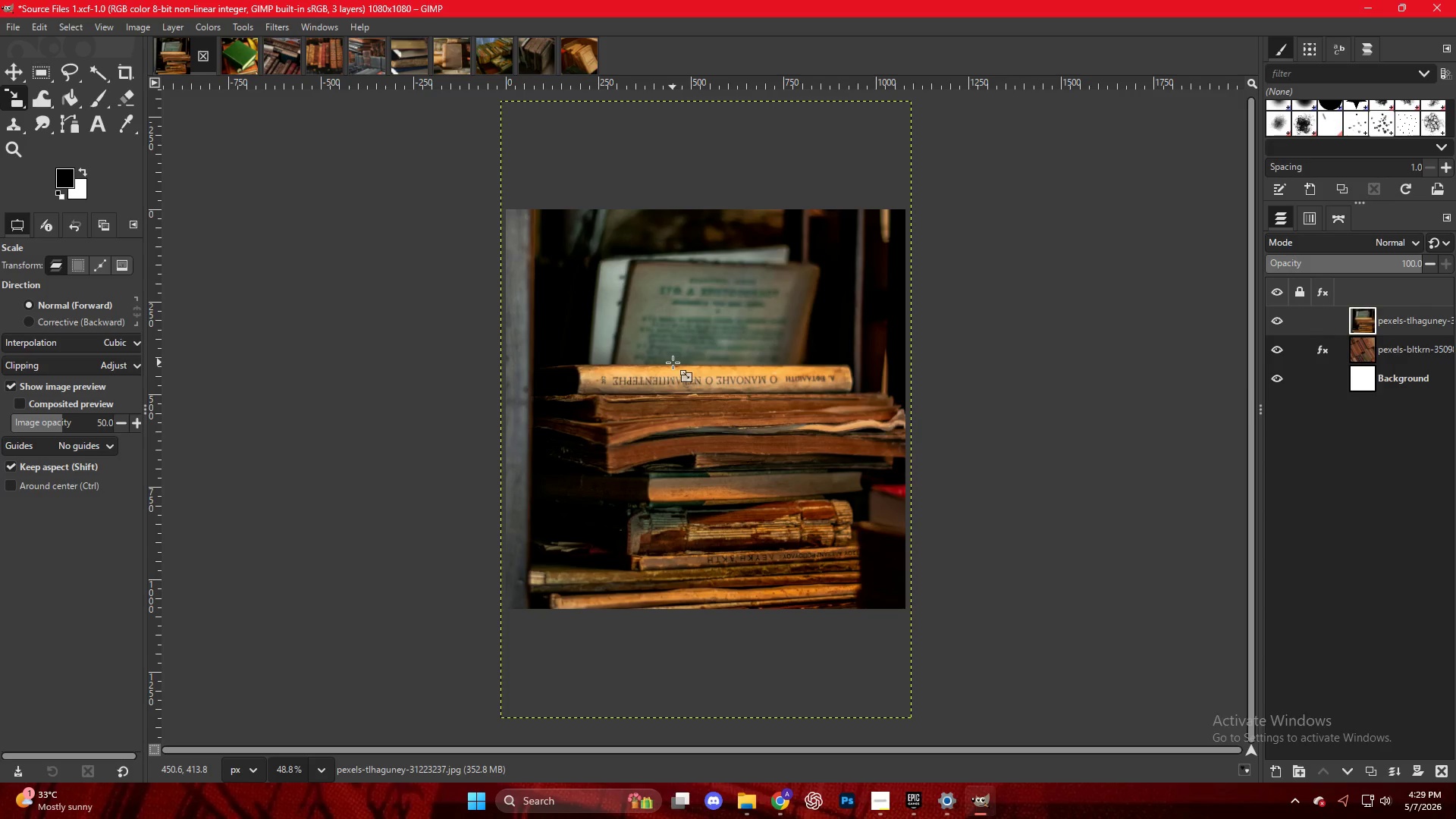 
left_click([673, 362])
 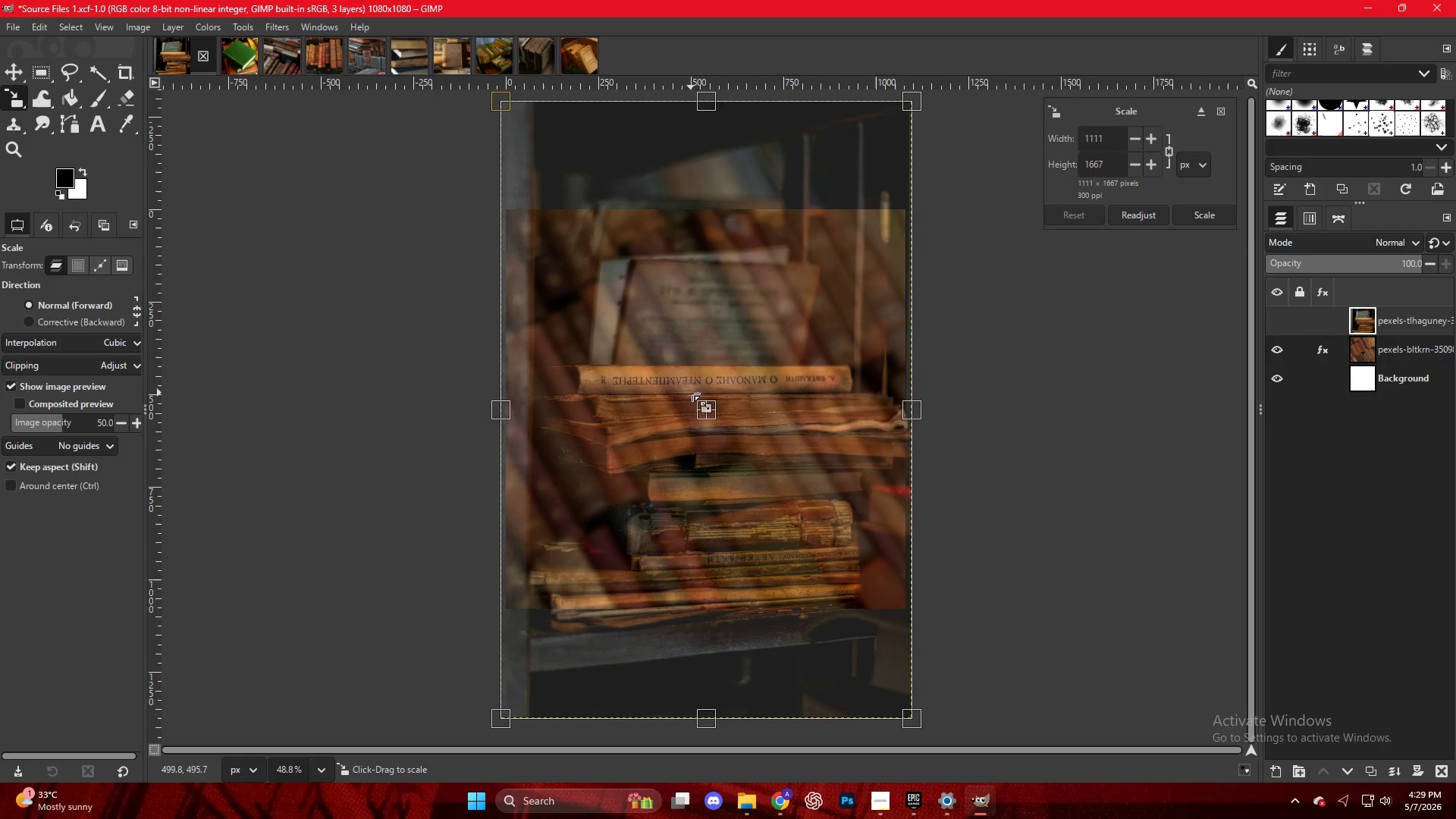 
left_click_drag(start_coordinate=[704, 408], to_coordinate=[692, 318])
 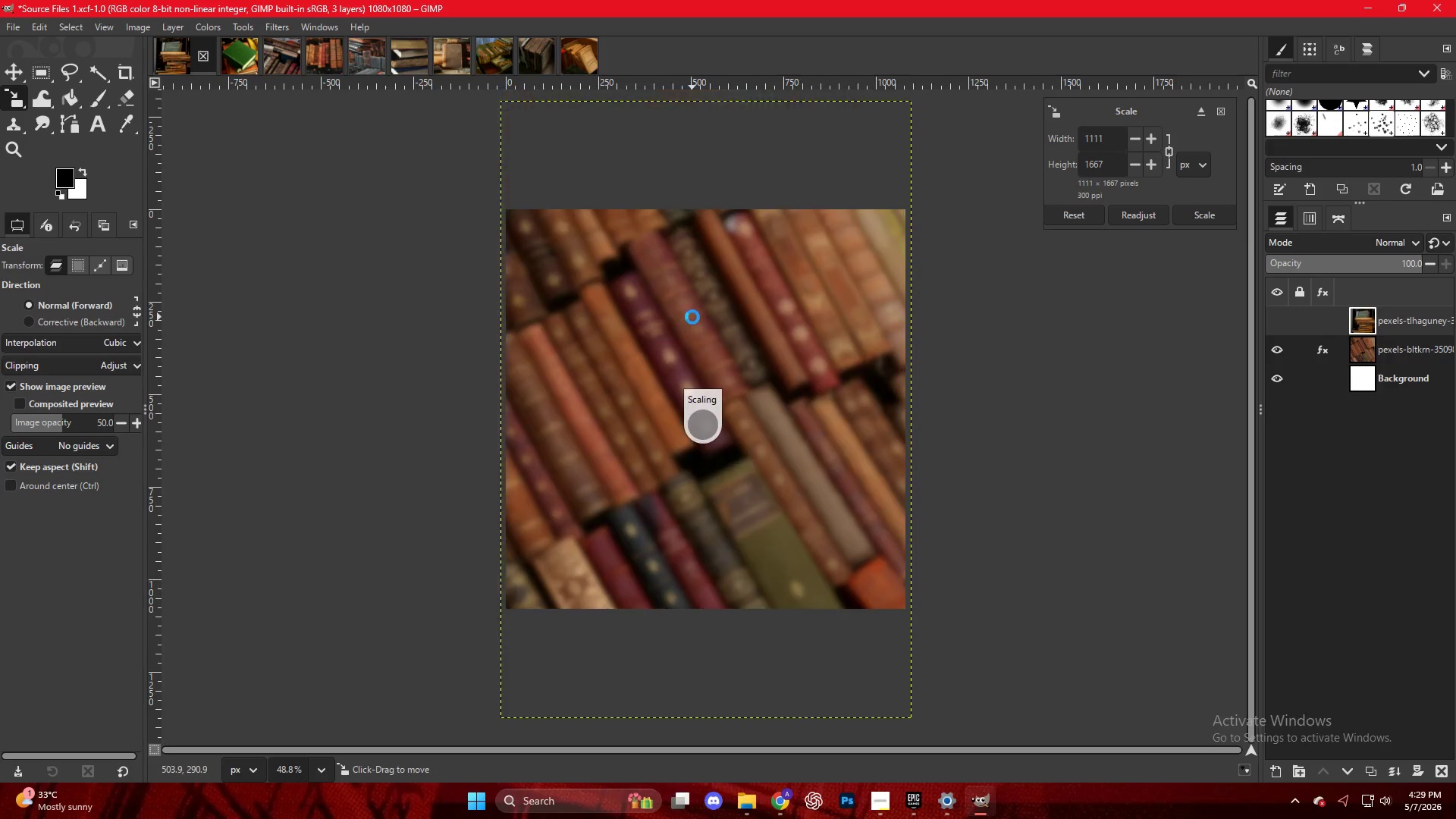 
key(NumpadEnter)
 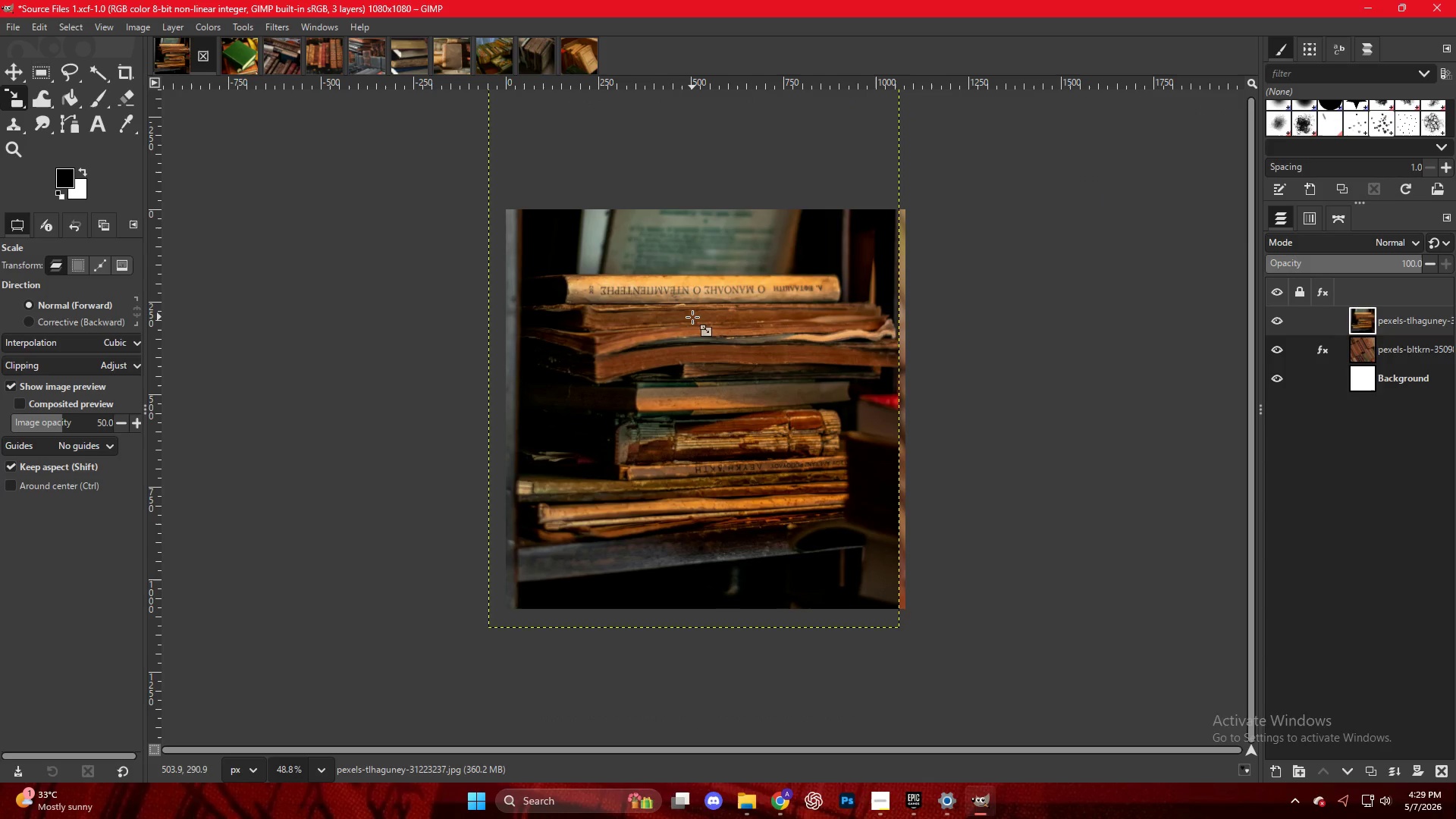 
key(Control+Shift+E)
 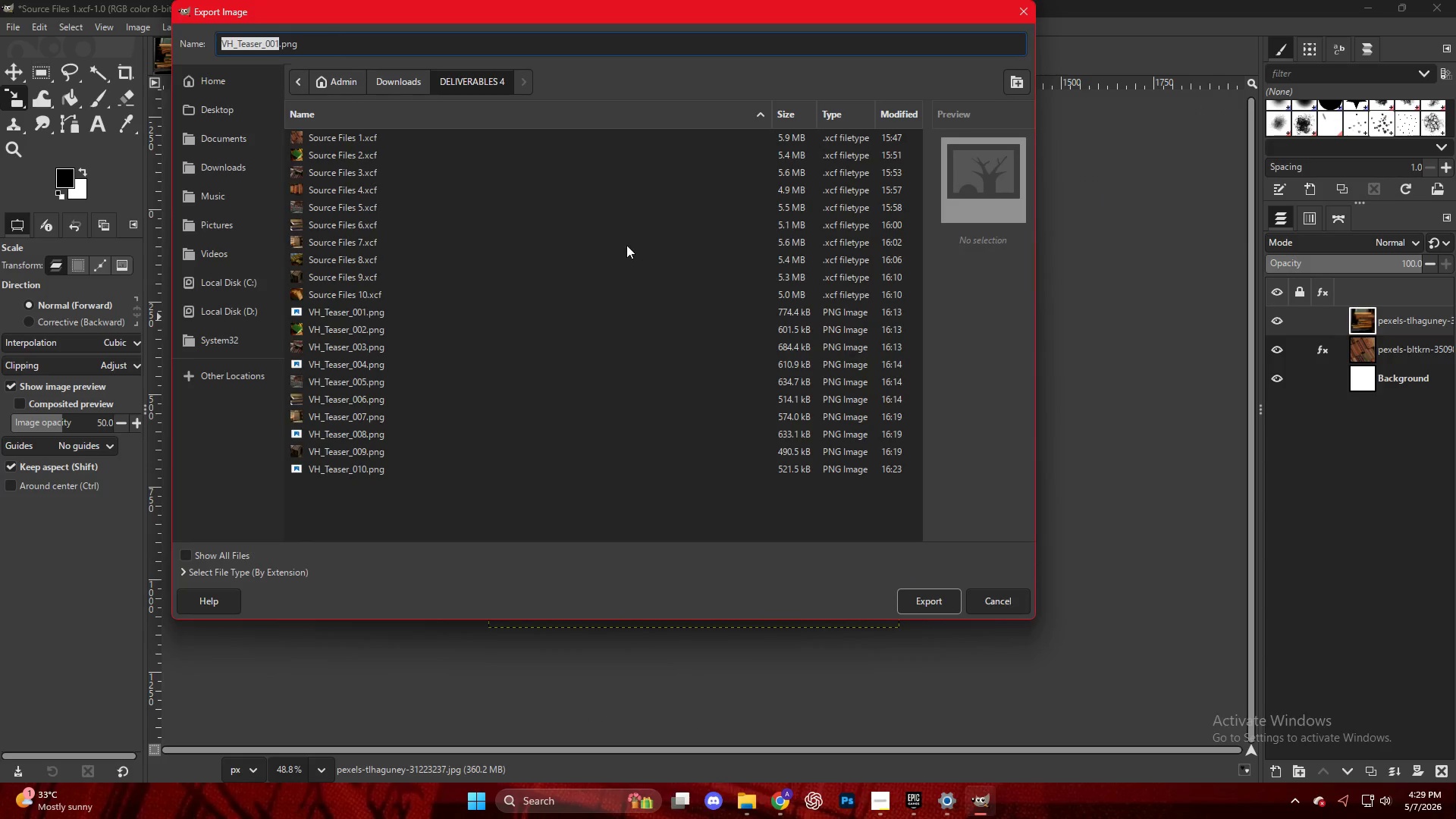 
scroll: coordinate [363, 435], scroll_direction: down, amount: 7.0
 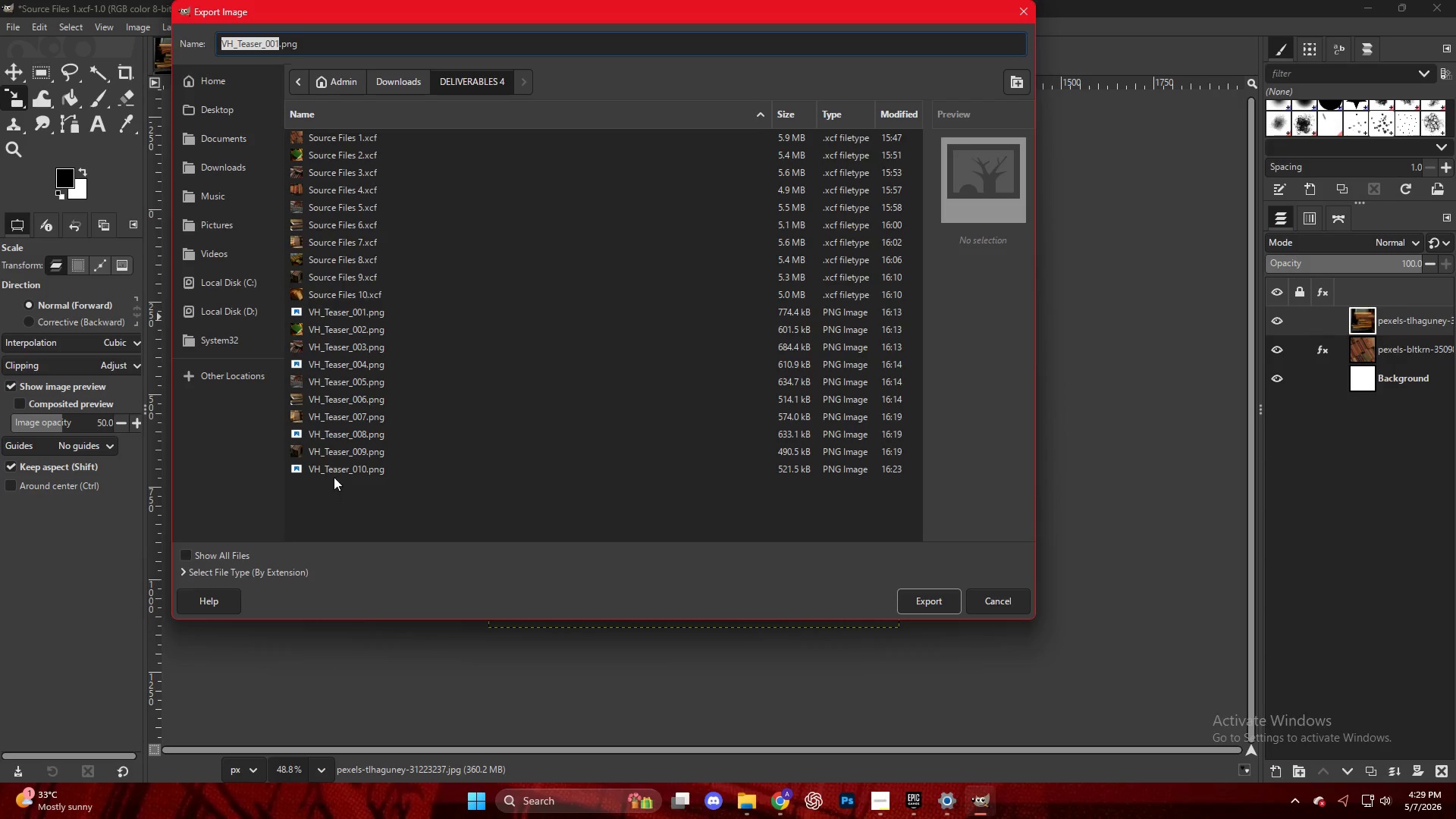 
left_click([336, 472])
 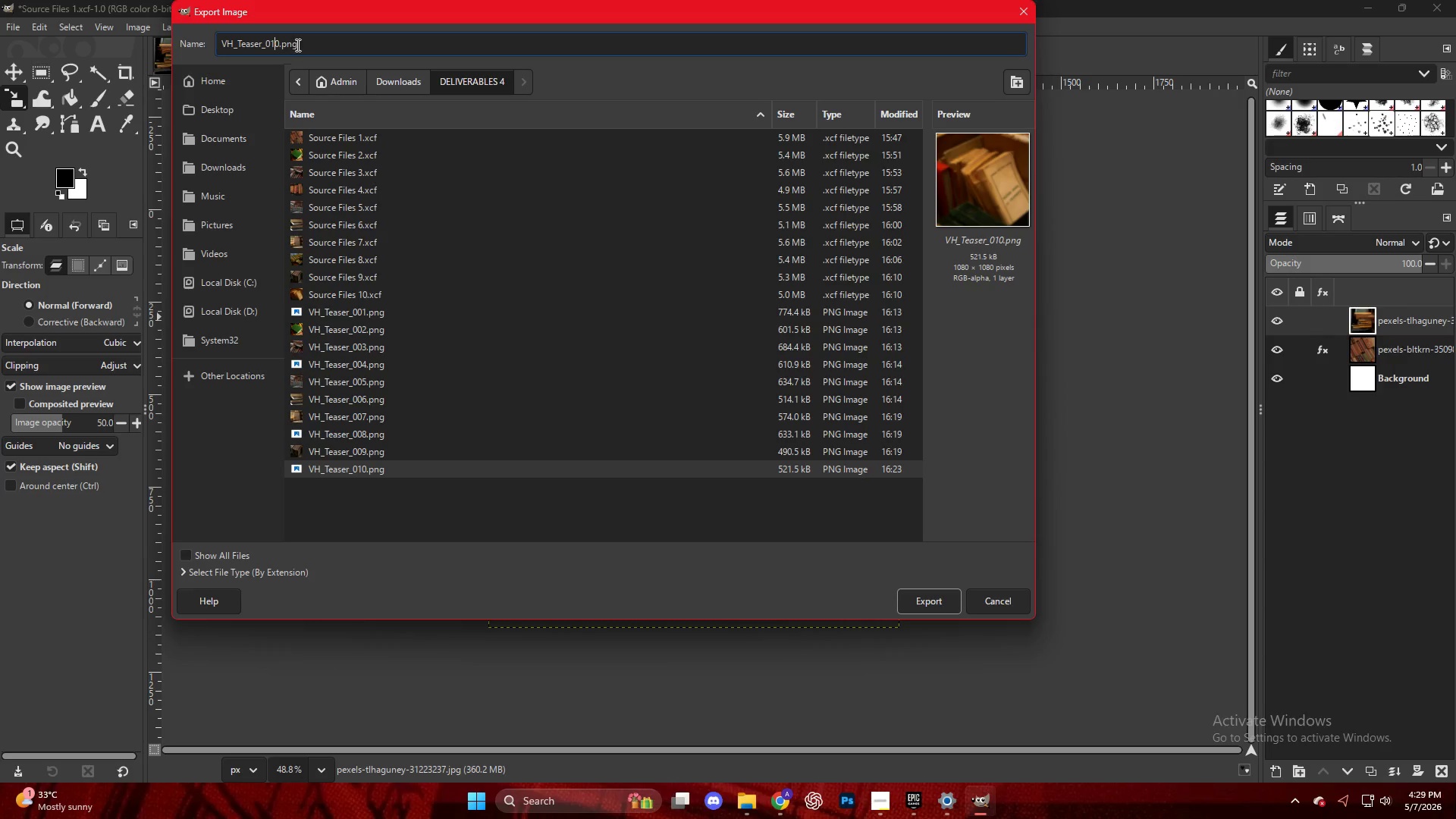 
key(ArrowRight)
 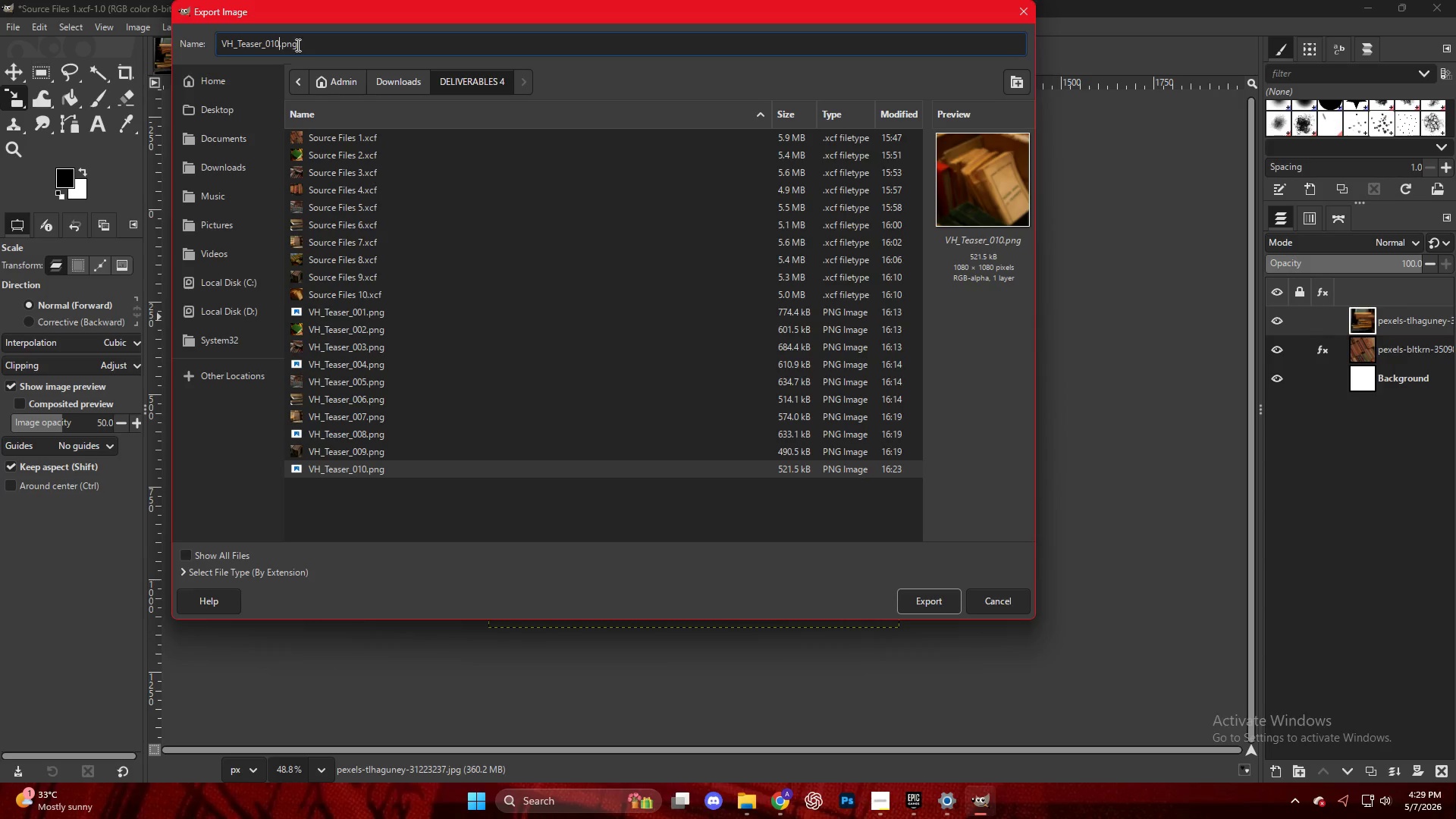 
key(Backspace)
 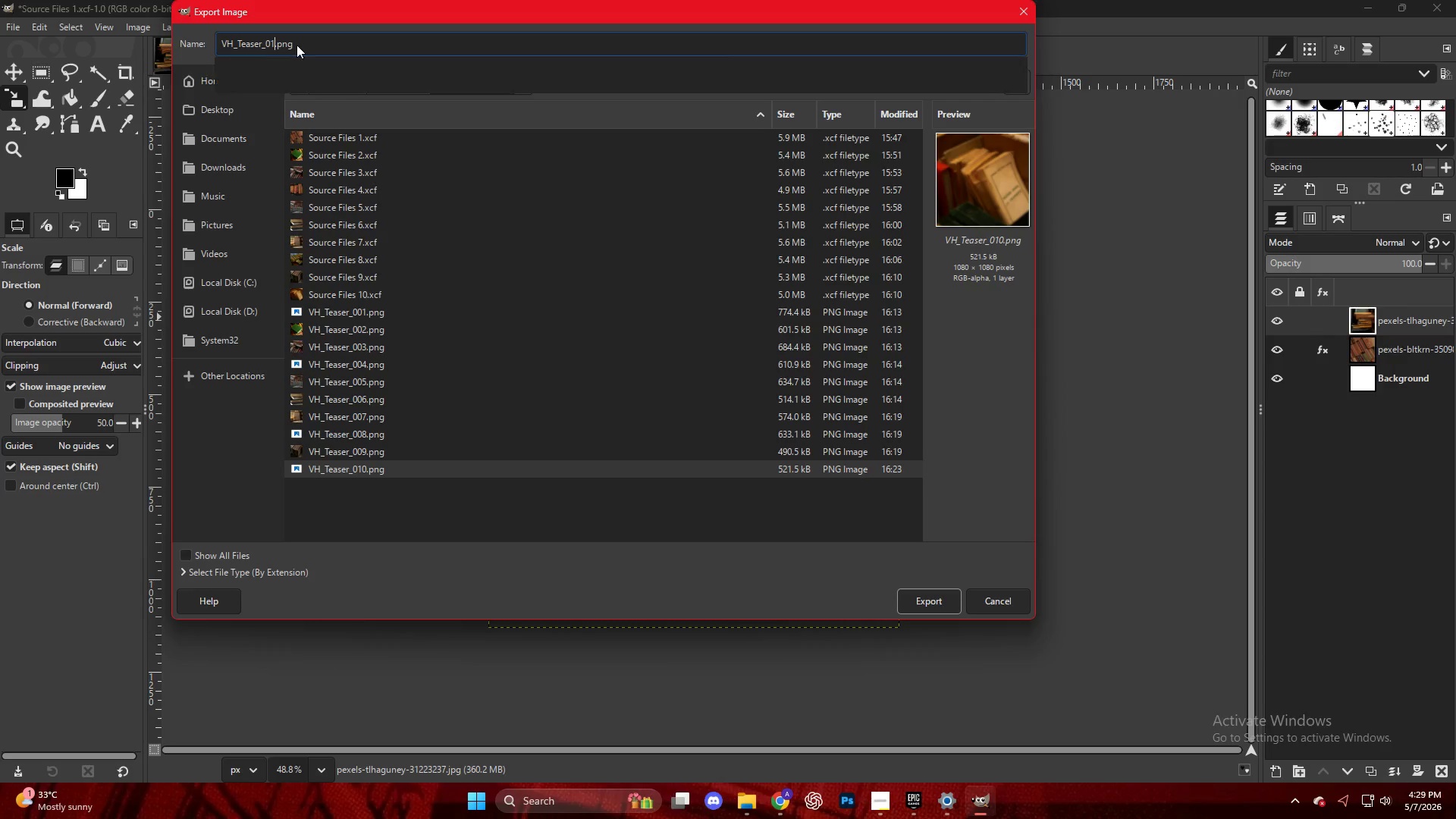 
key(1)
 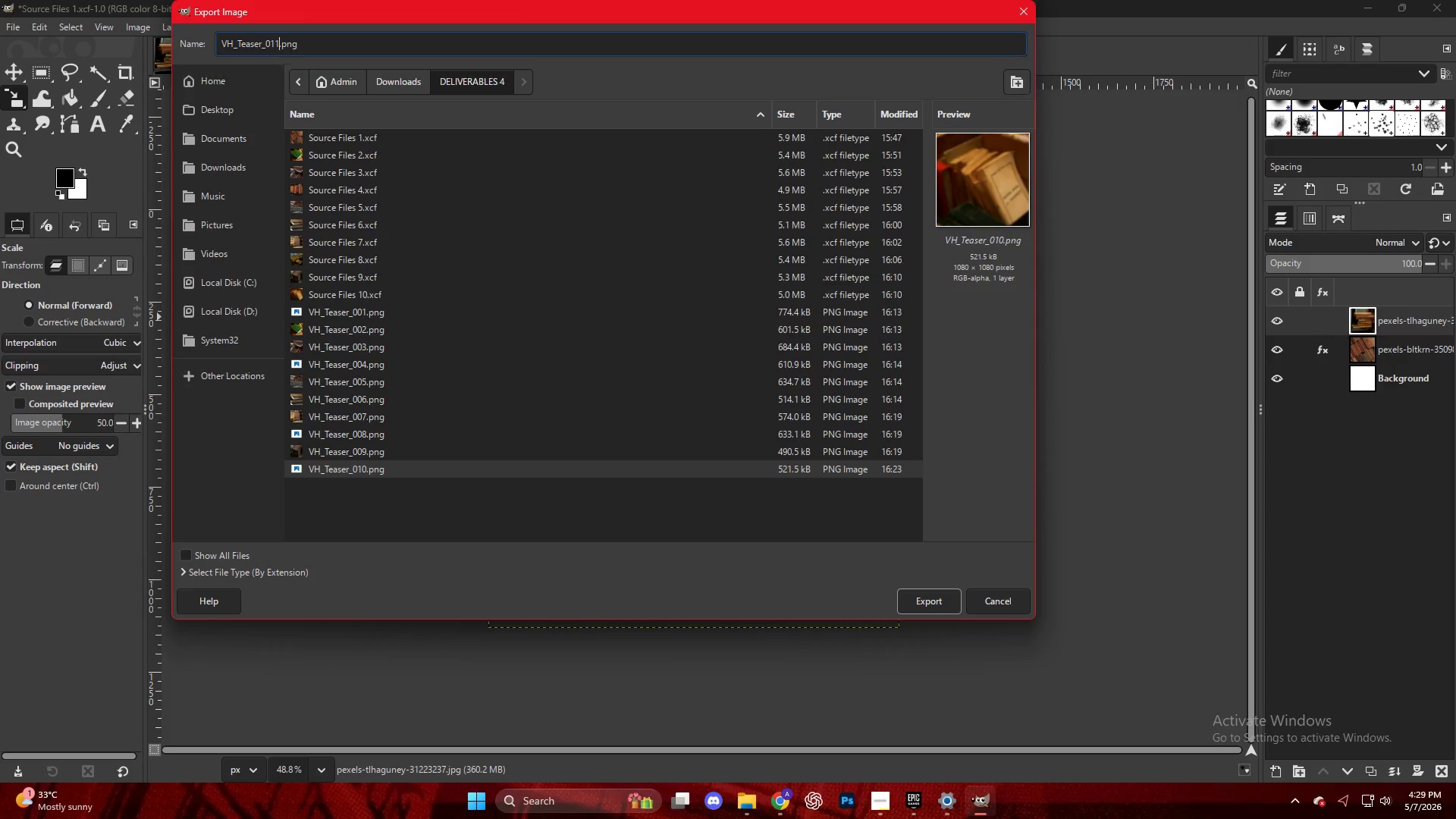 
key(Enter)
 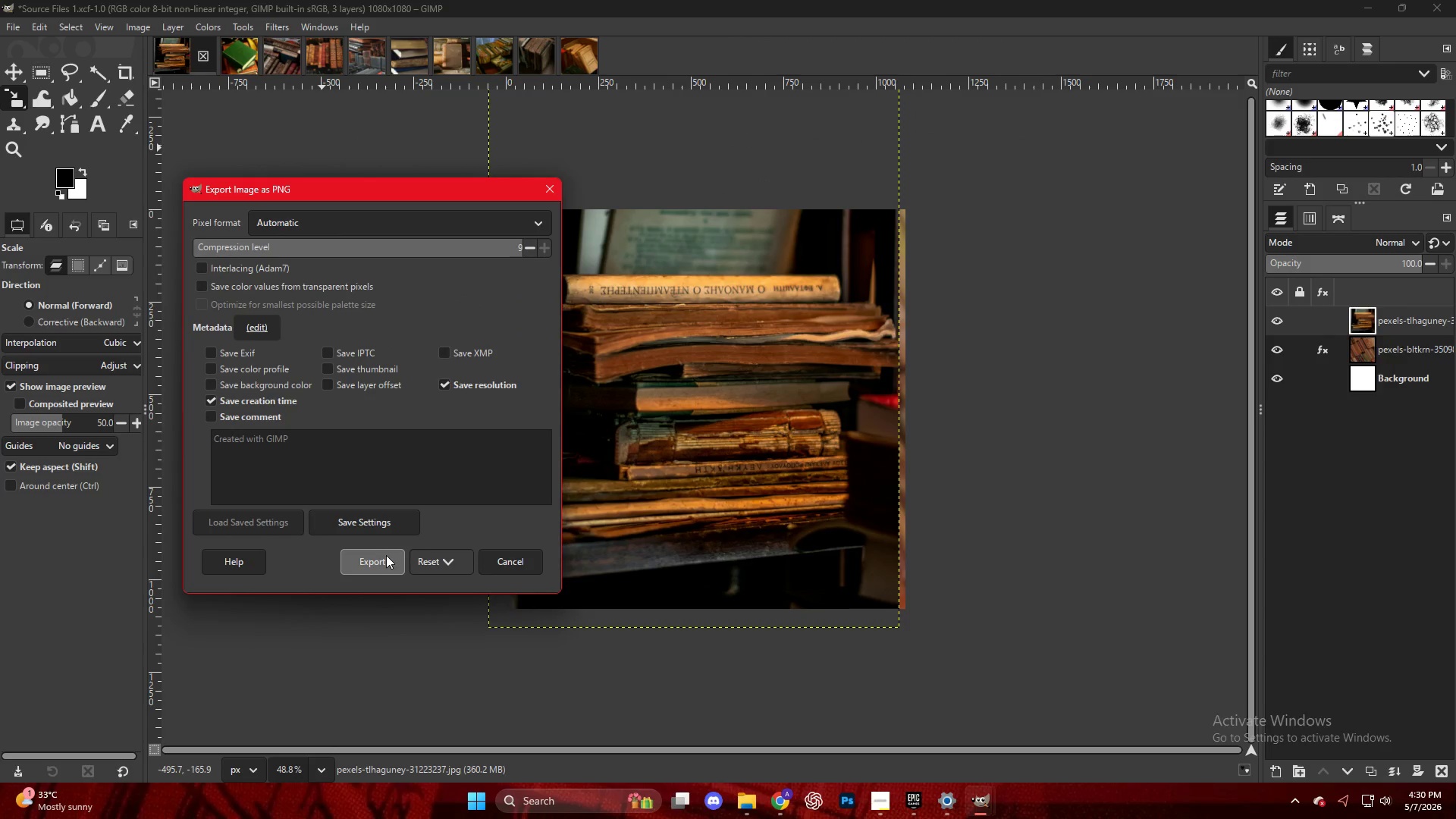 
key(Escape)
 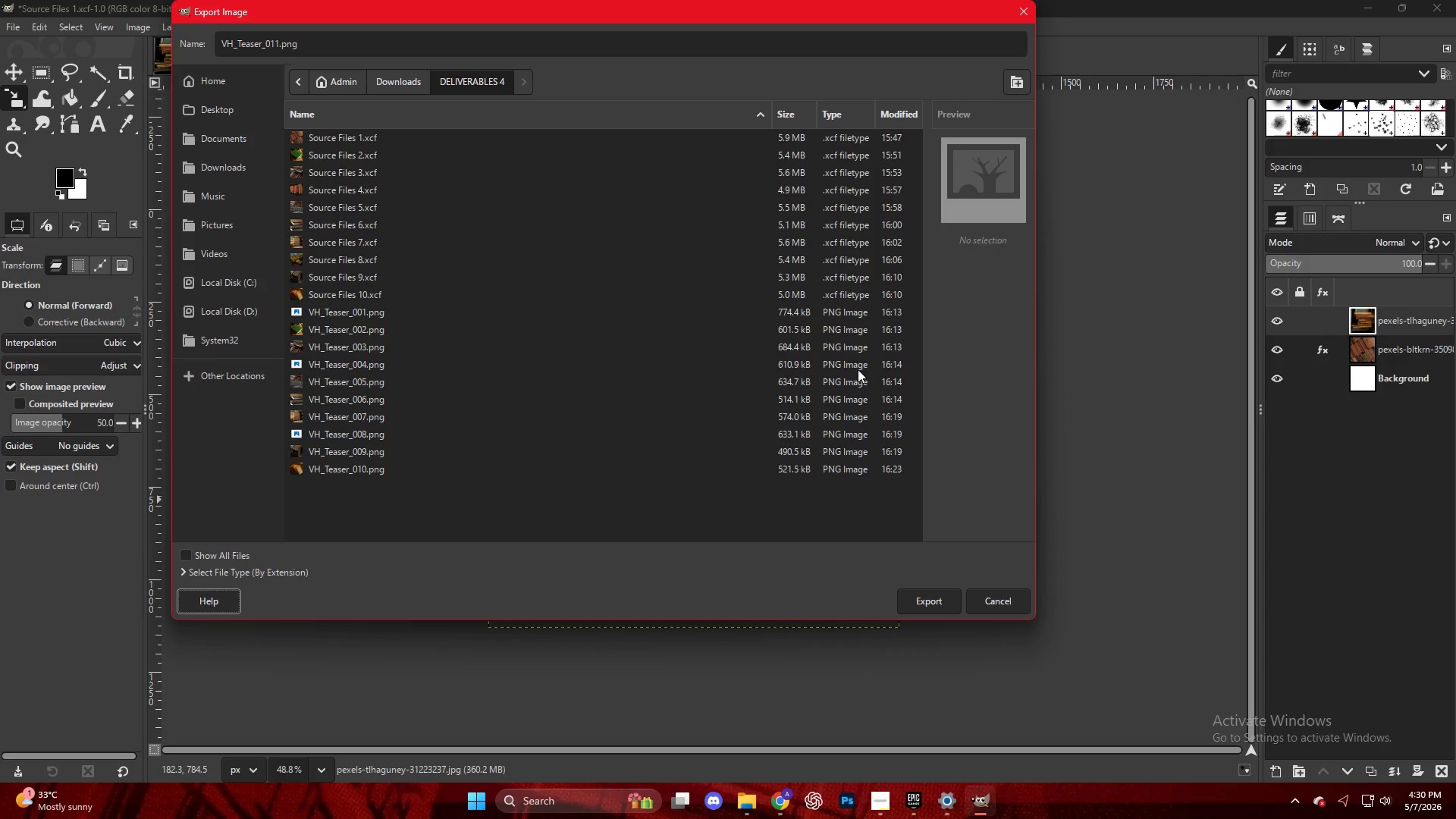 
key(Escape)
 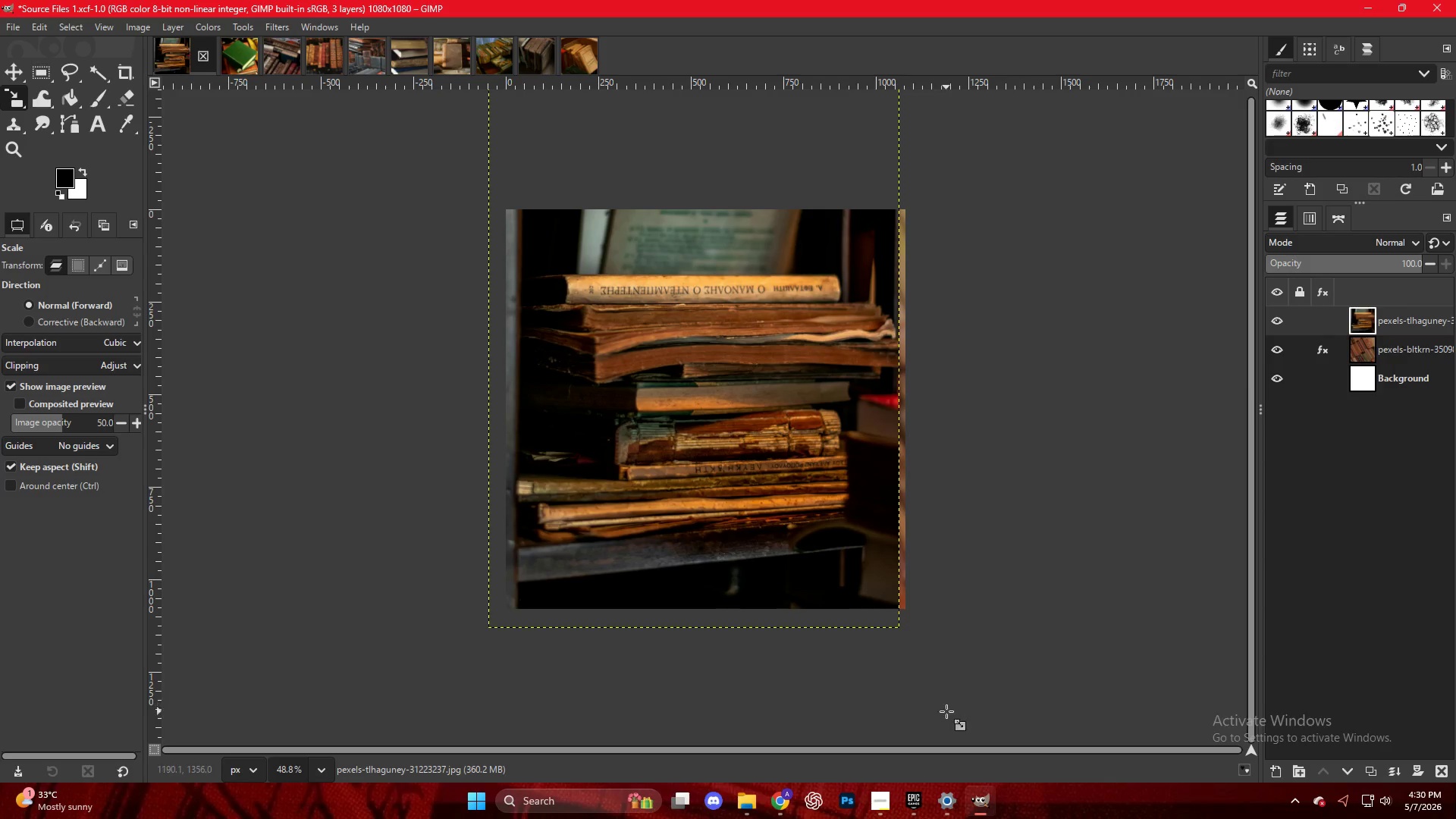 
right_click([648, 284])
 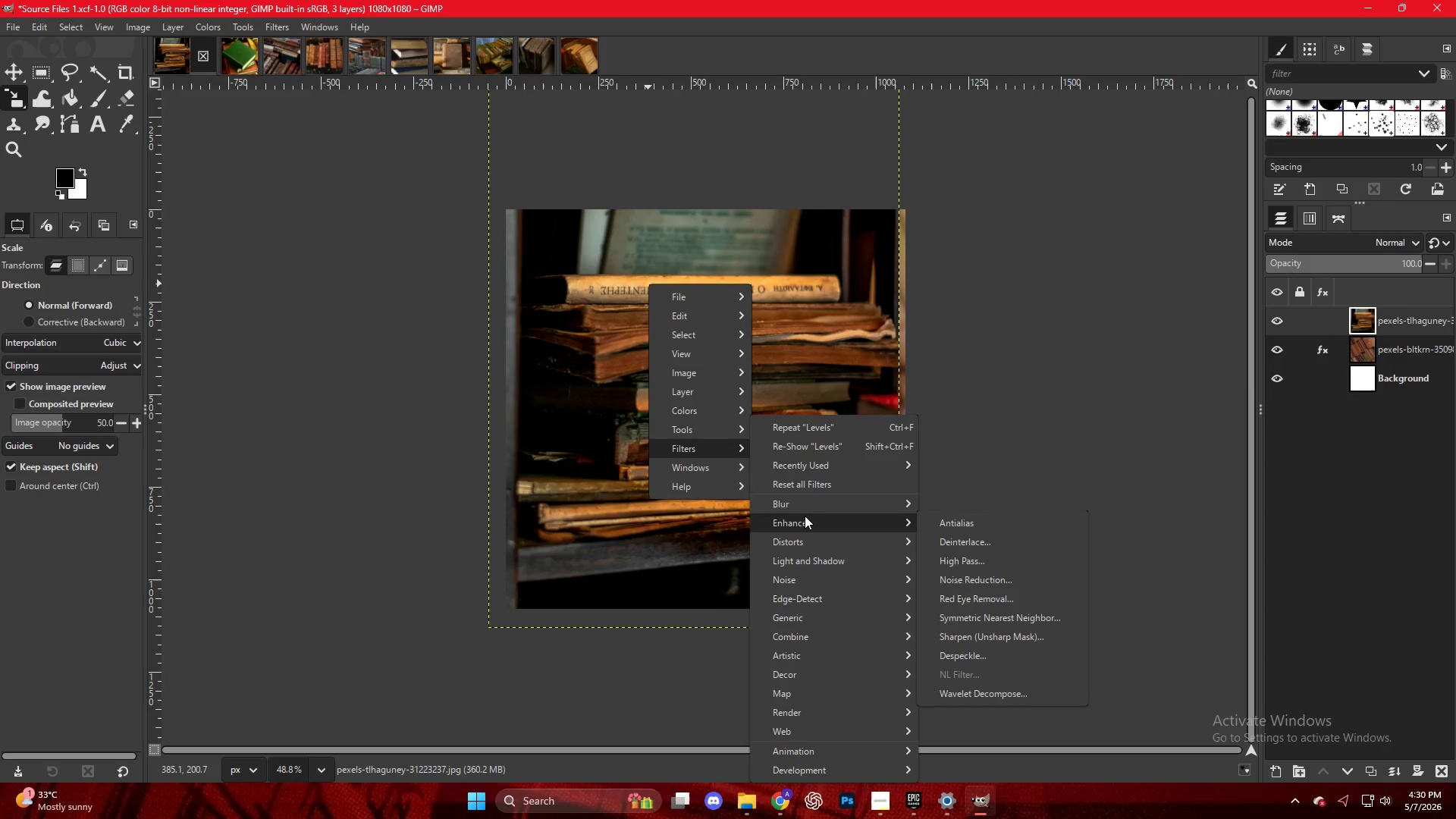 
left_click([810, 501])
 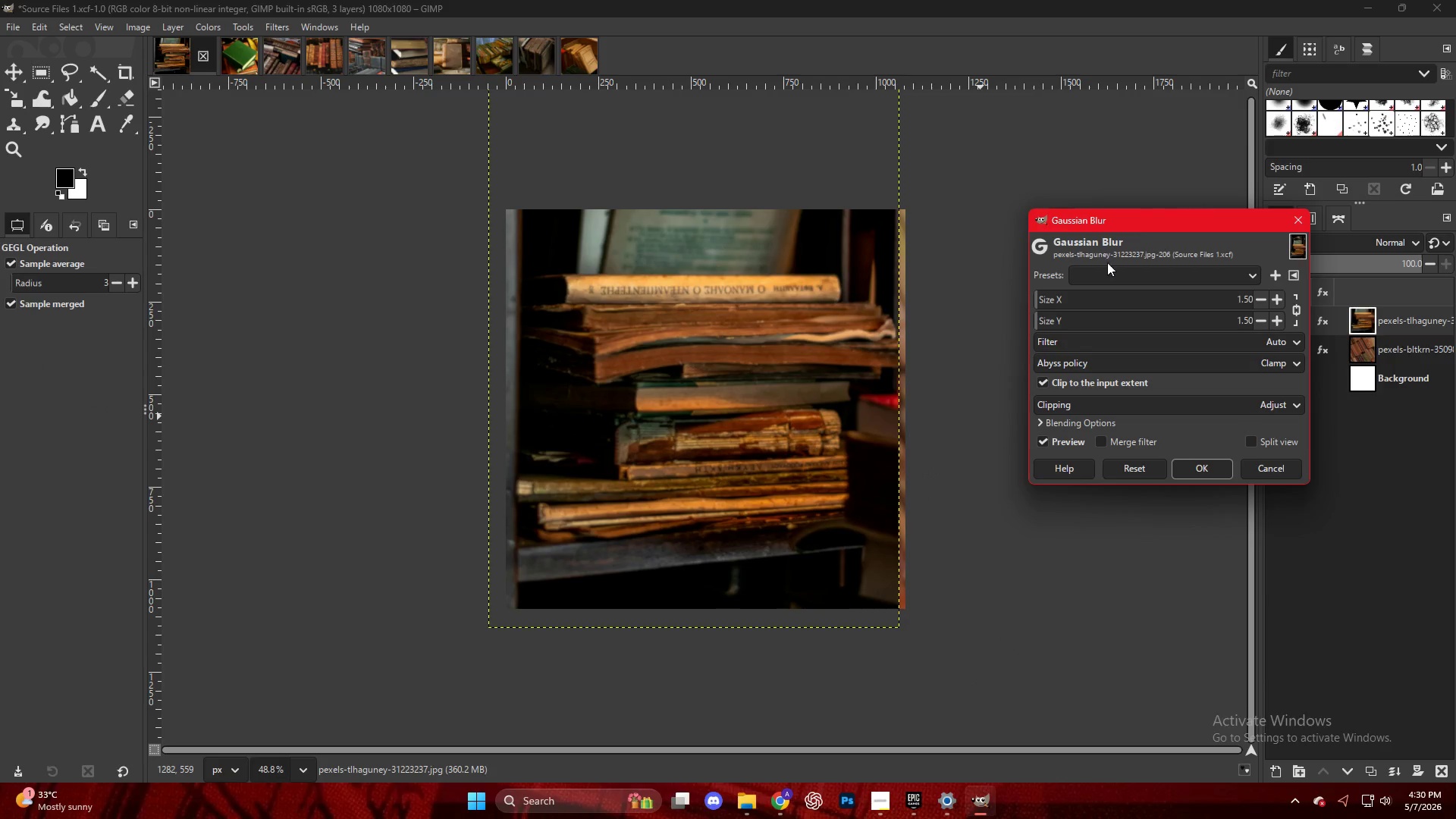 
left_click_drag(start_coordinate=[1046, 297], to_coordinate=[1050, 299])
 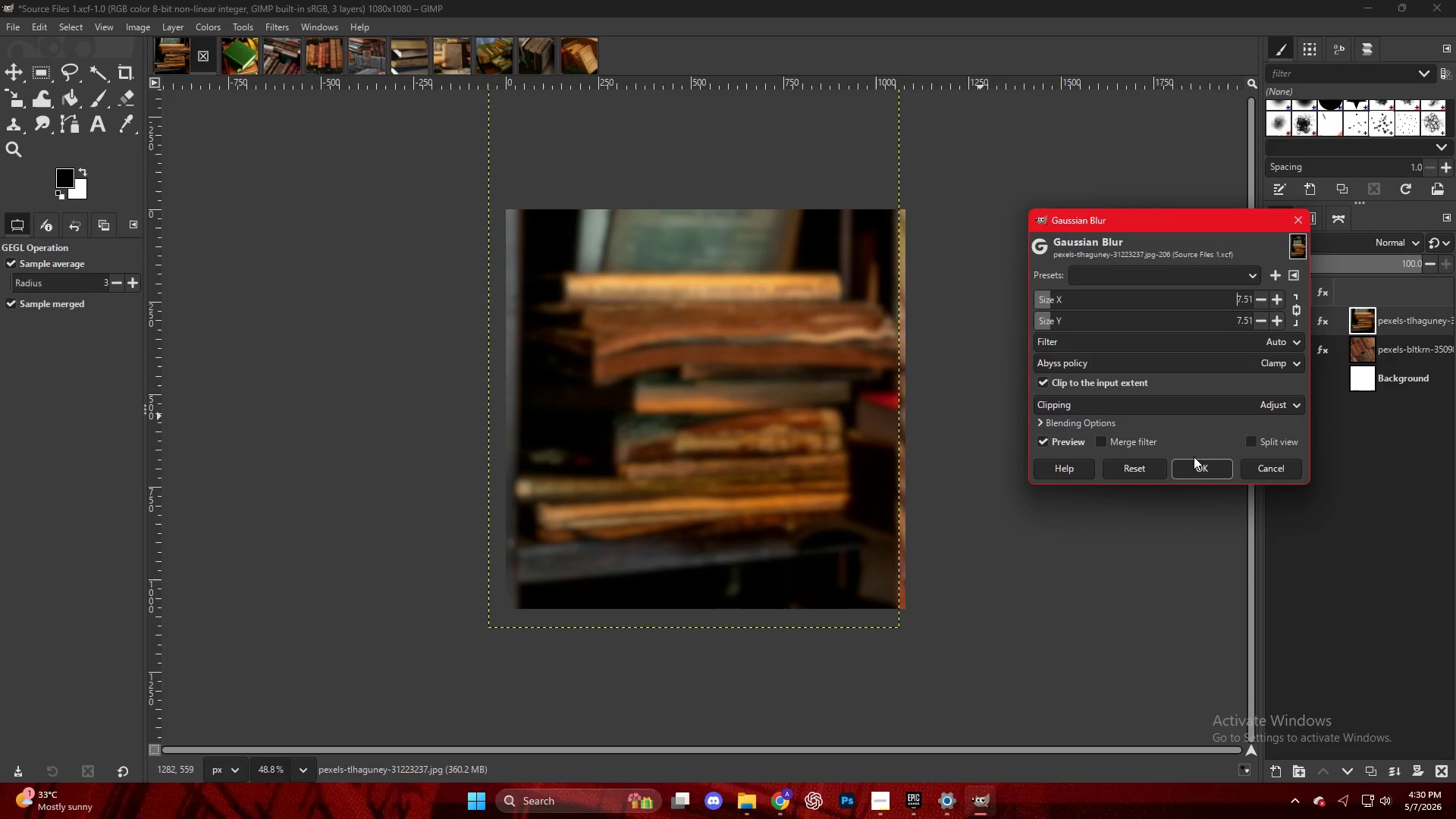 
left_click([1197, 462])
 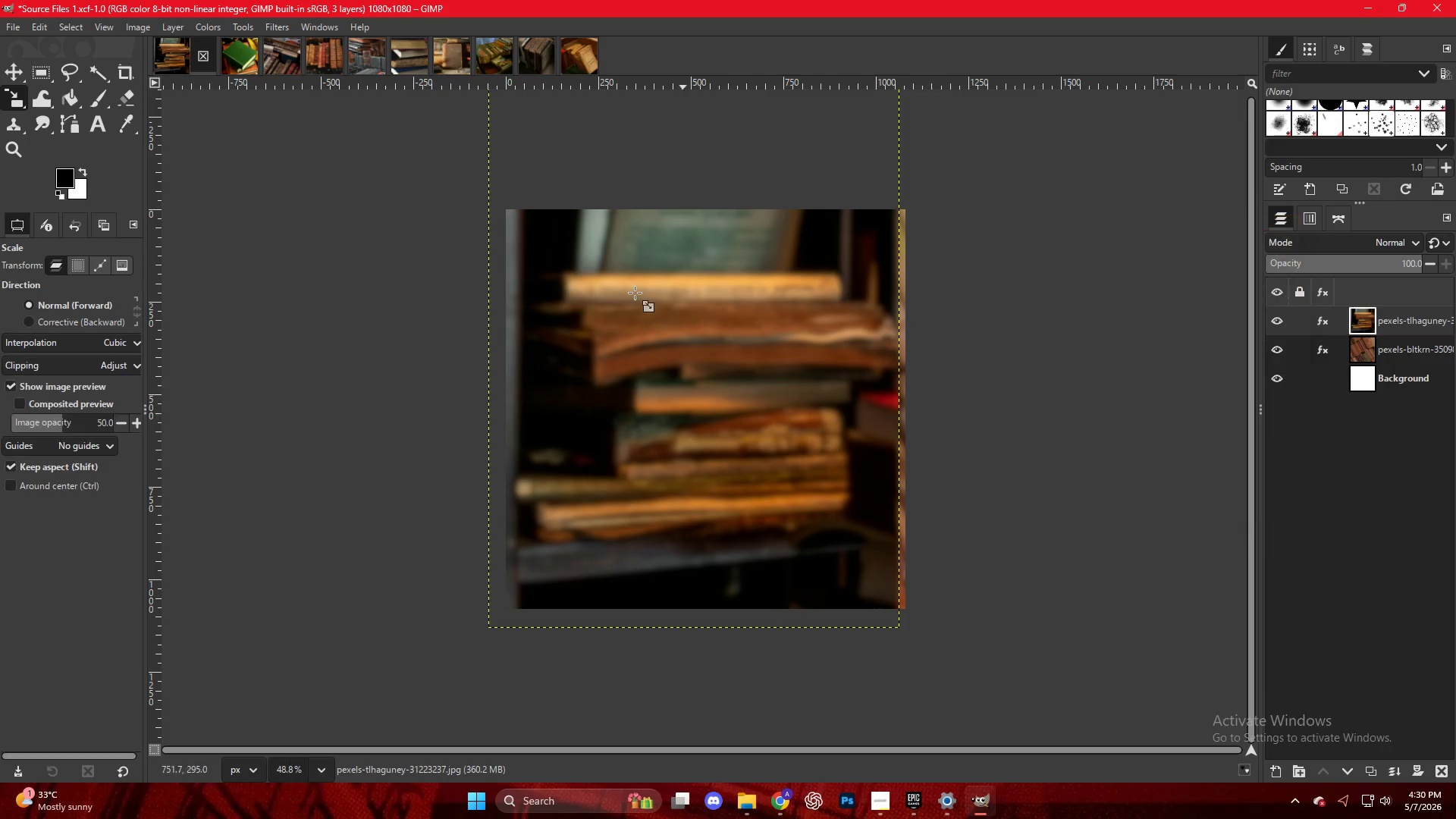 
right_click([632, 293])
 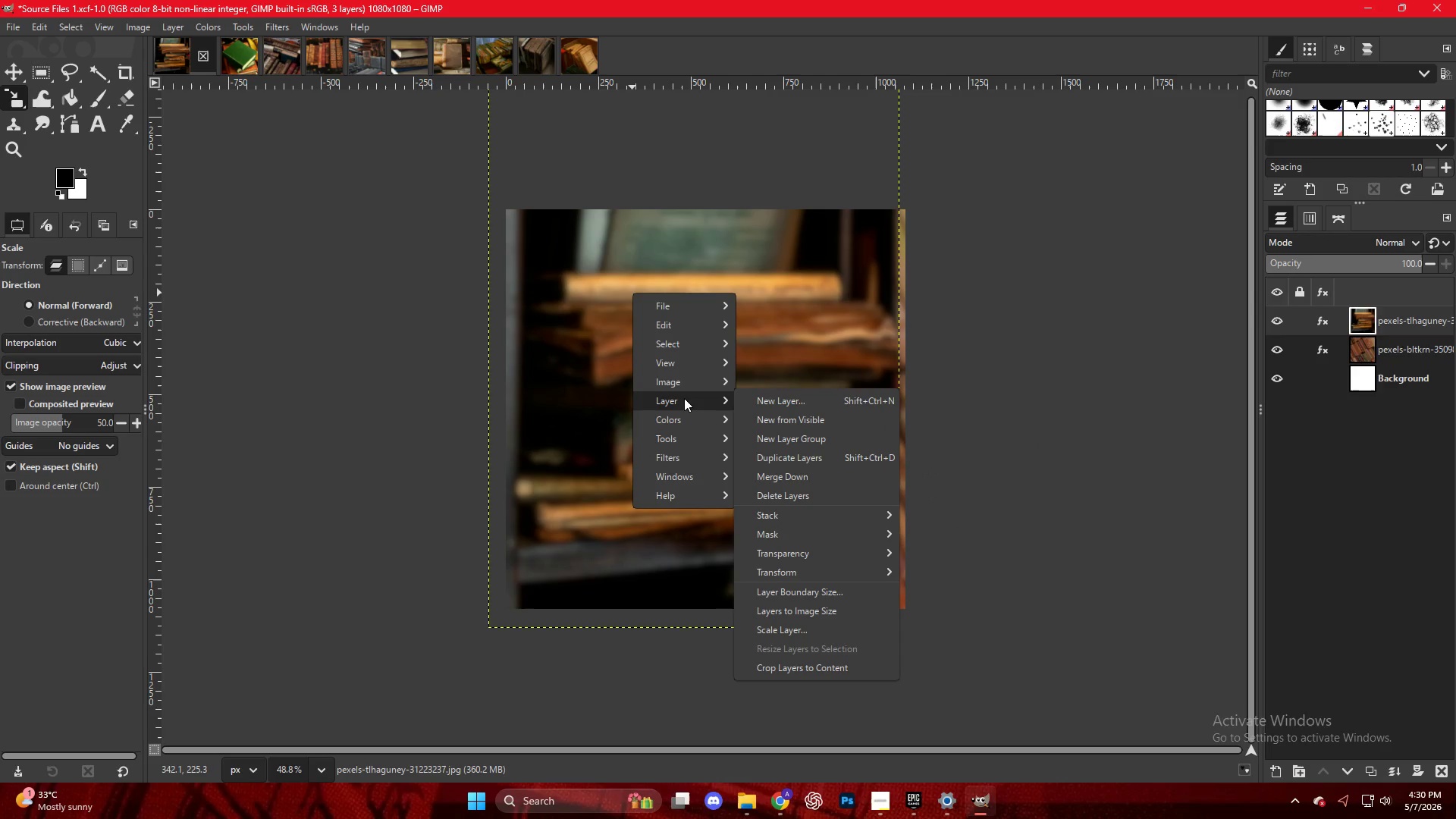 
mouse_move([676, 403])
 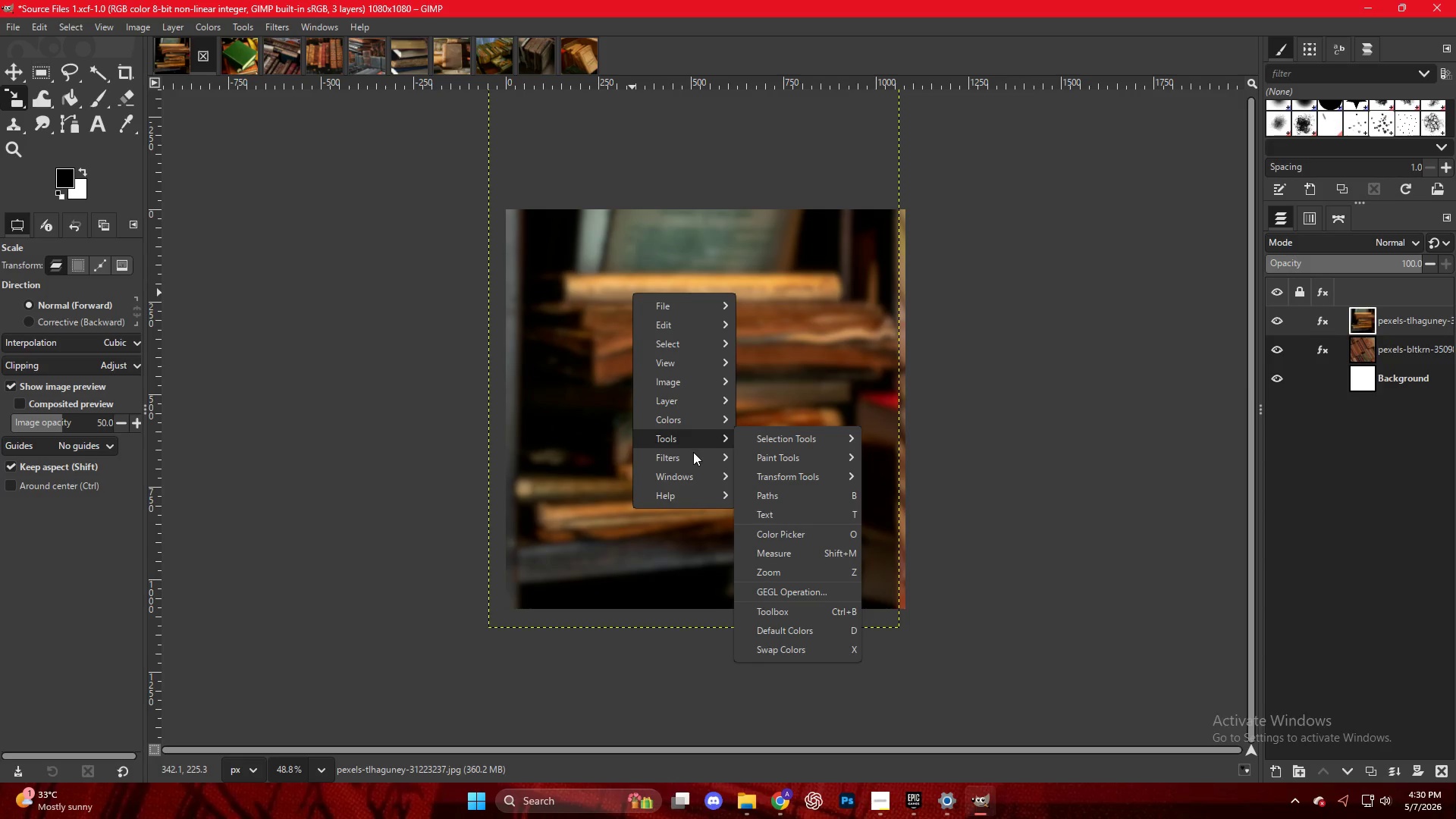 
mouse_move([693, 419])
 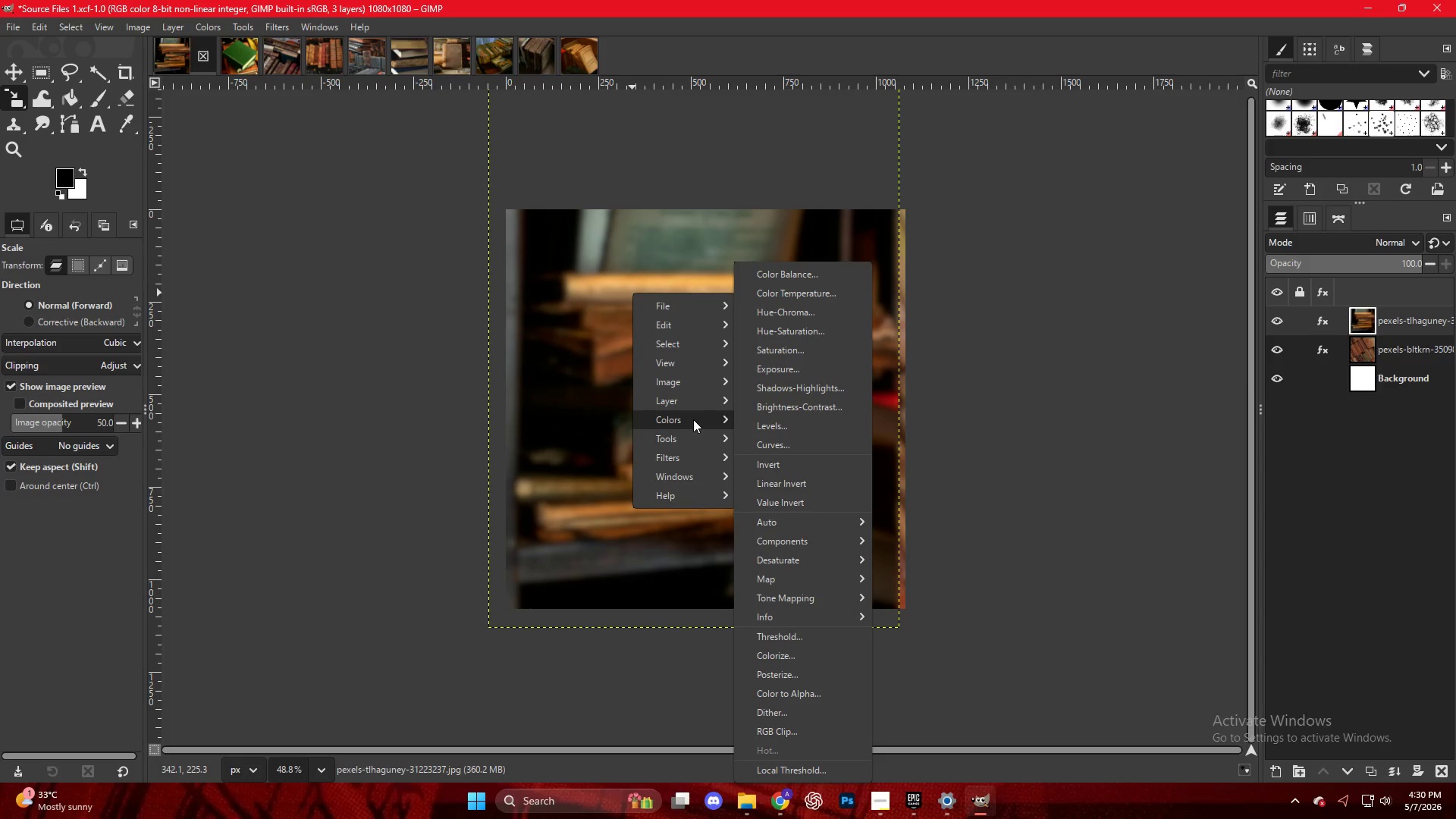 
mouse_move([711, 415])
 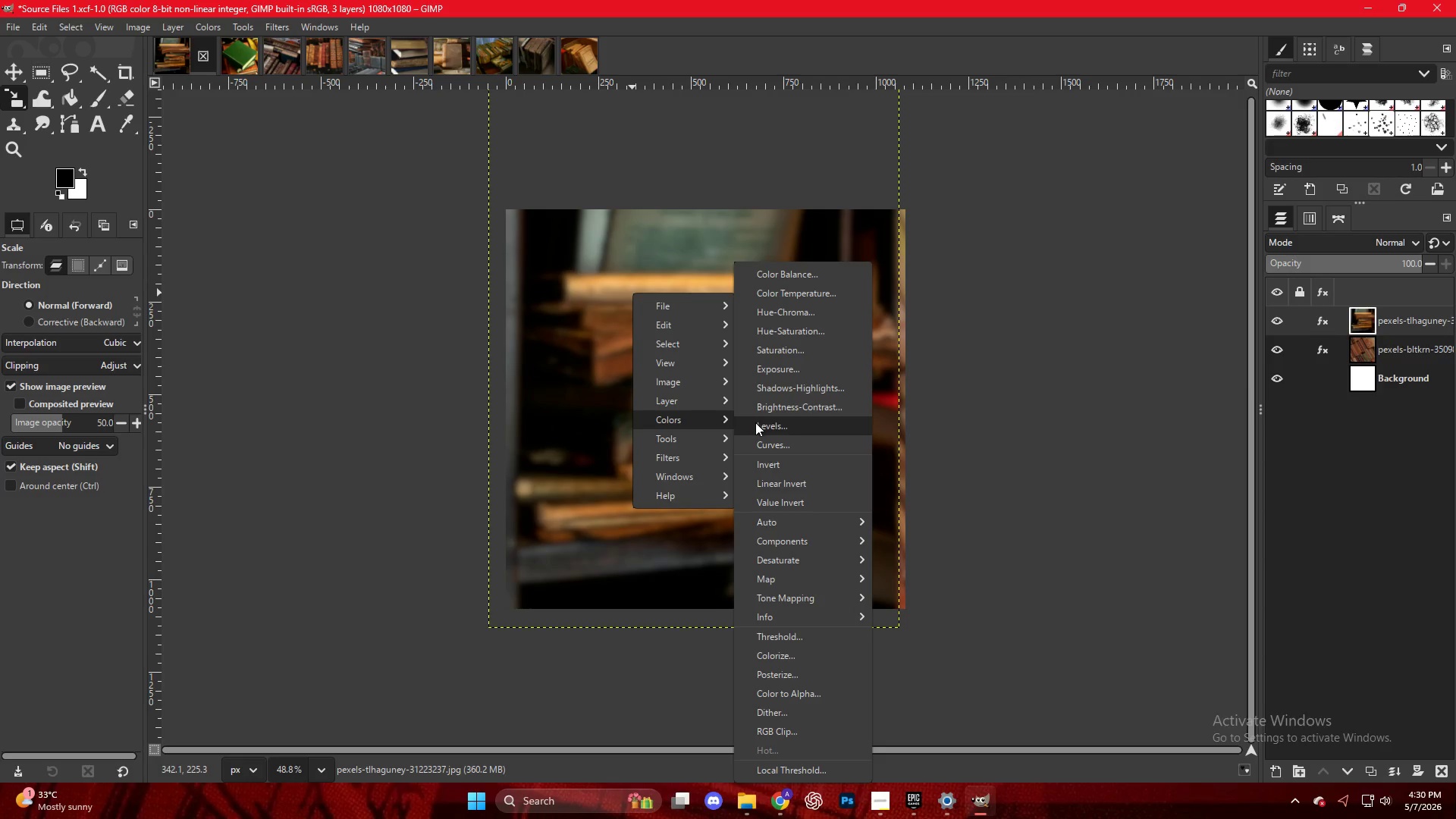 
left_click([755, 422])
 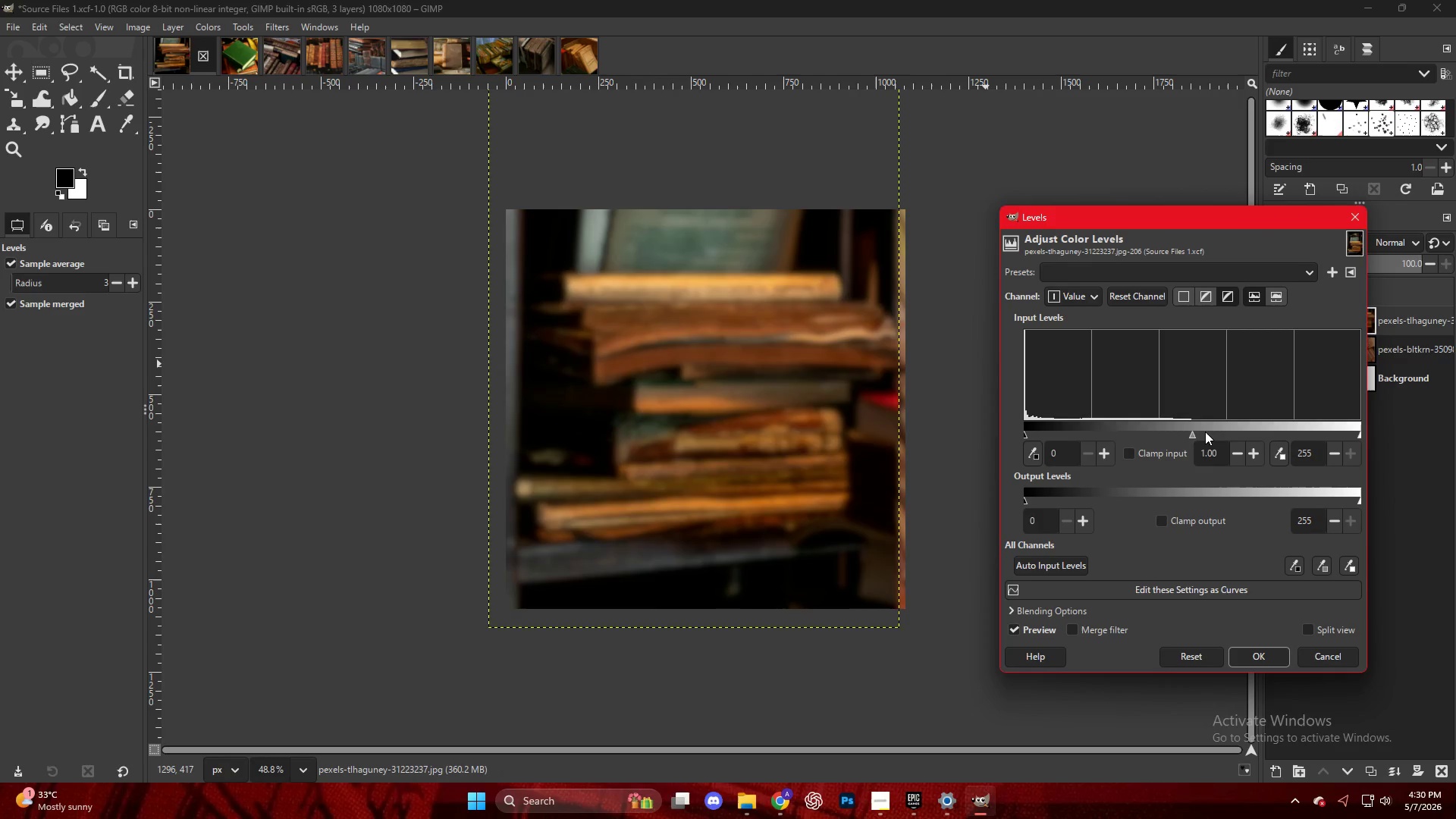 
left_click([1207, 434])
 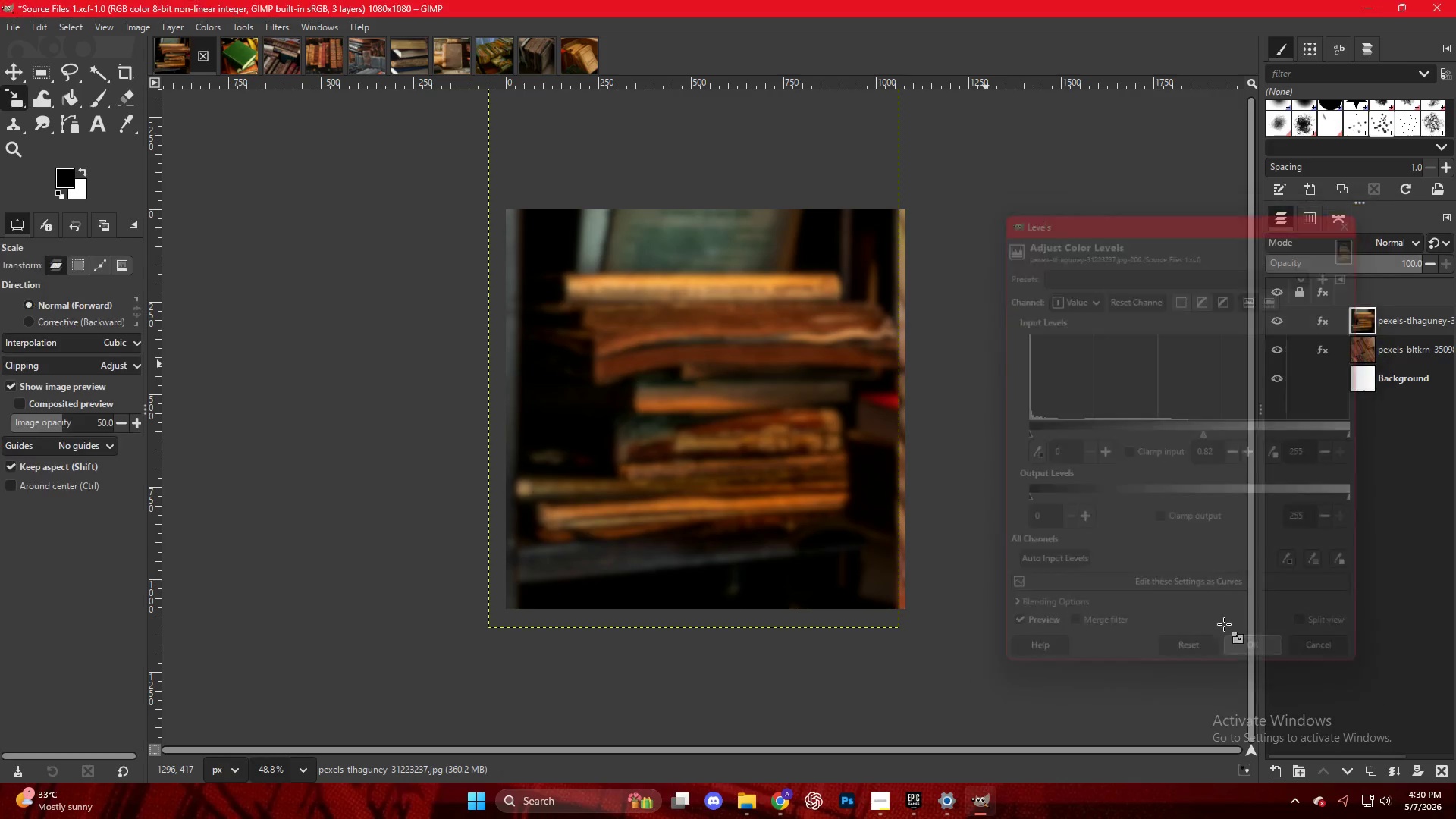 
key(Shift+ShiftLeft)
 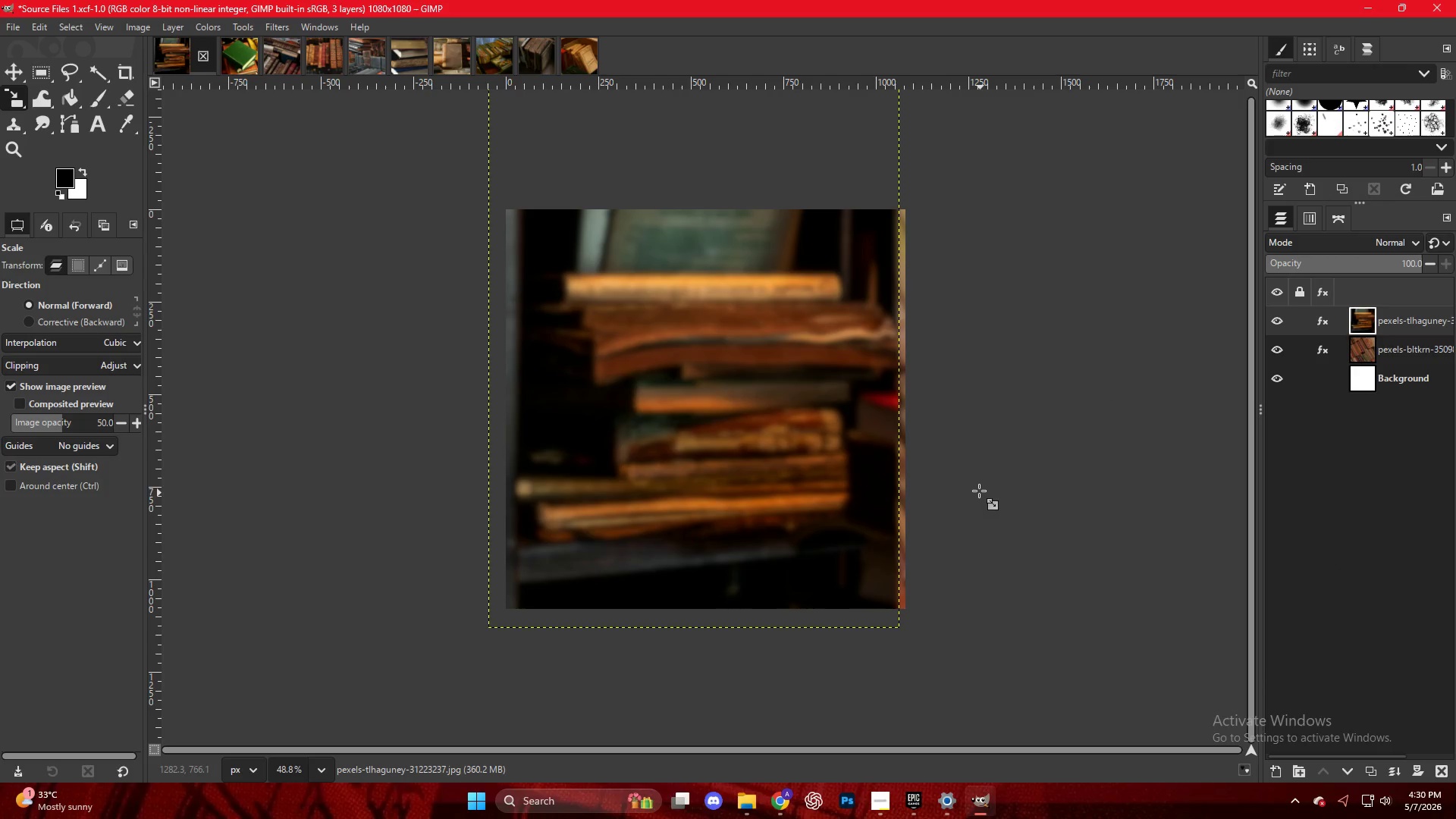 
key(Control+Shift+E)
 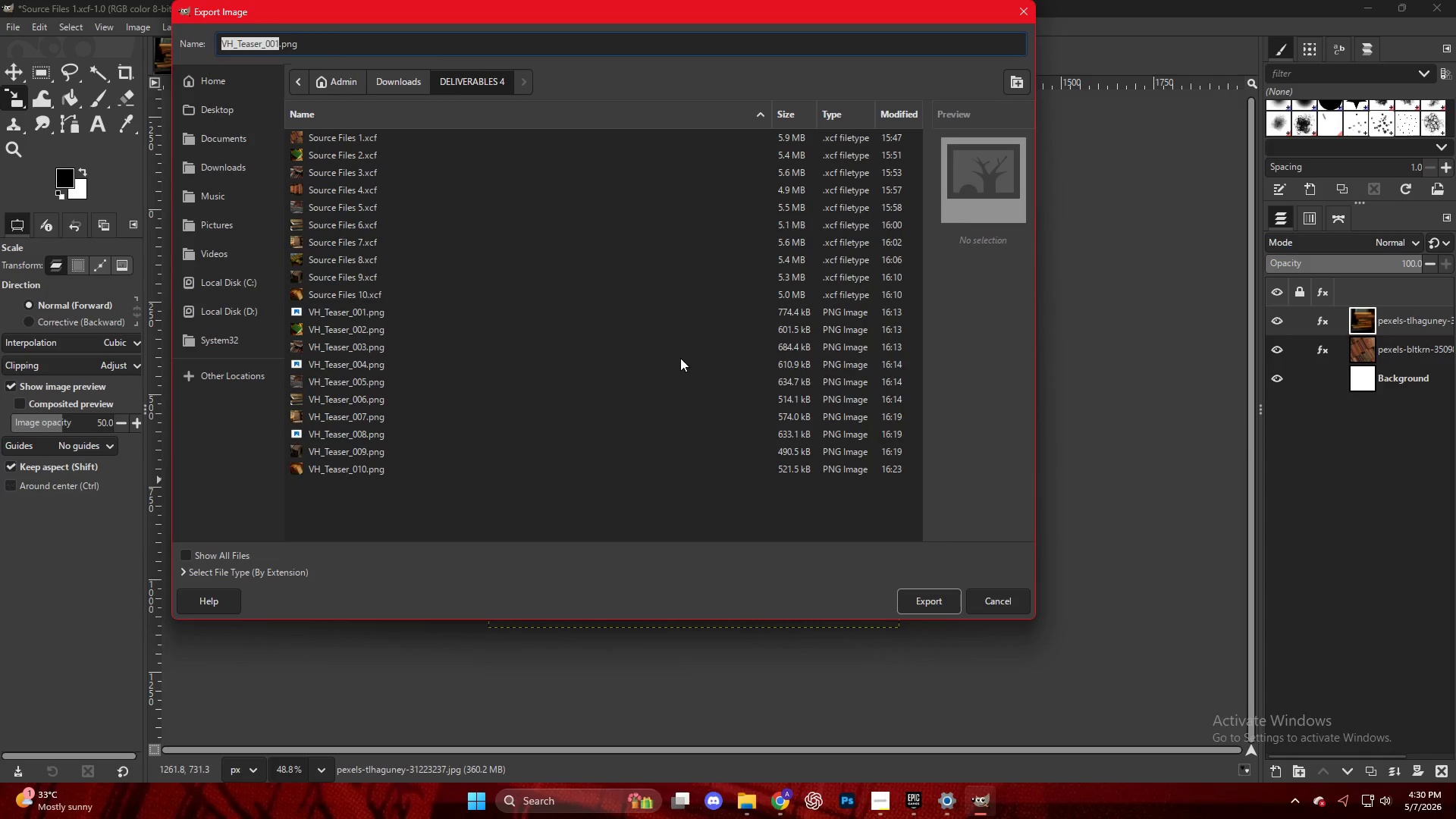 
scroll: coordinate [516, 425], scroll_direction: down, amount: 7.0
 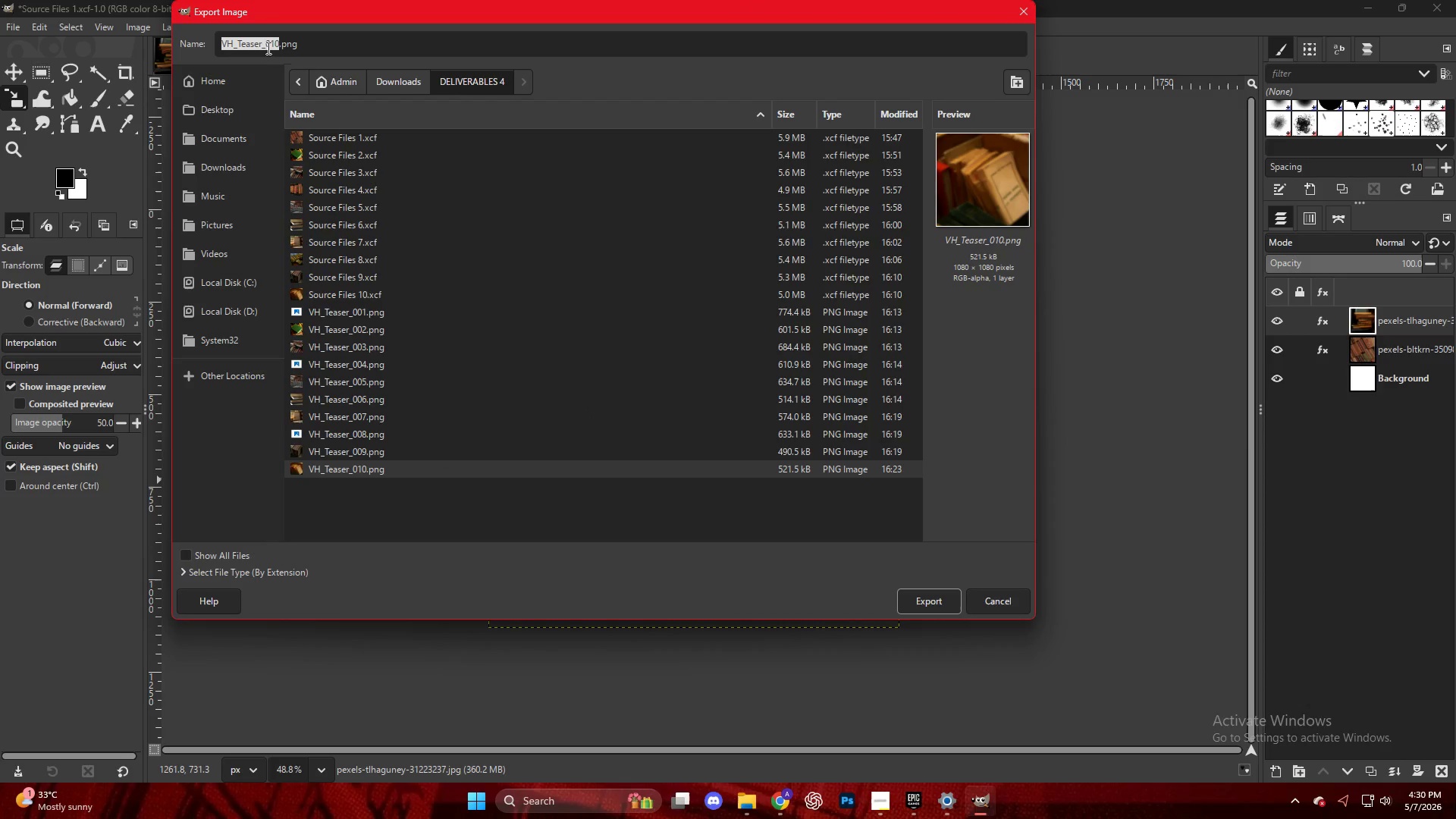 
left_click([277, 47])
 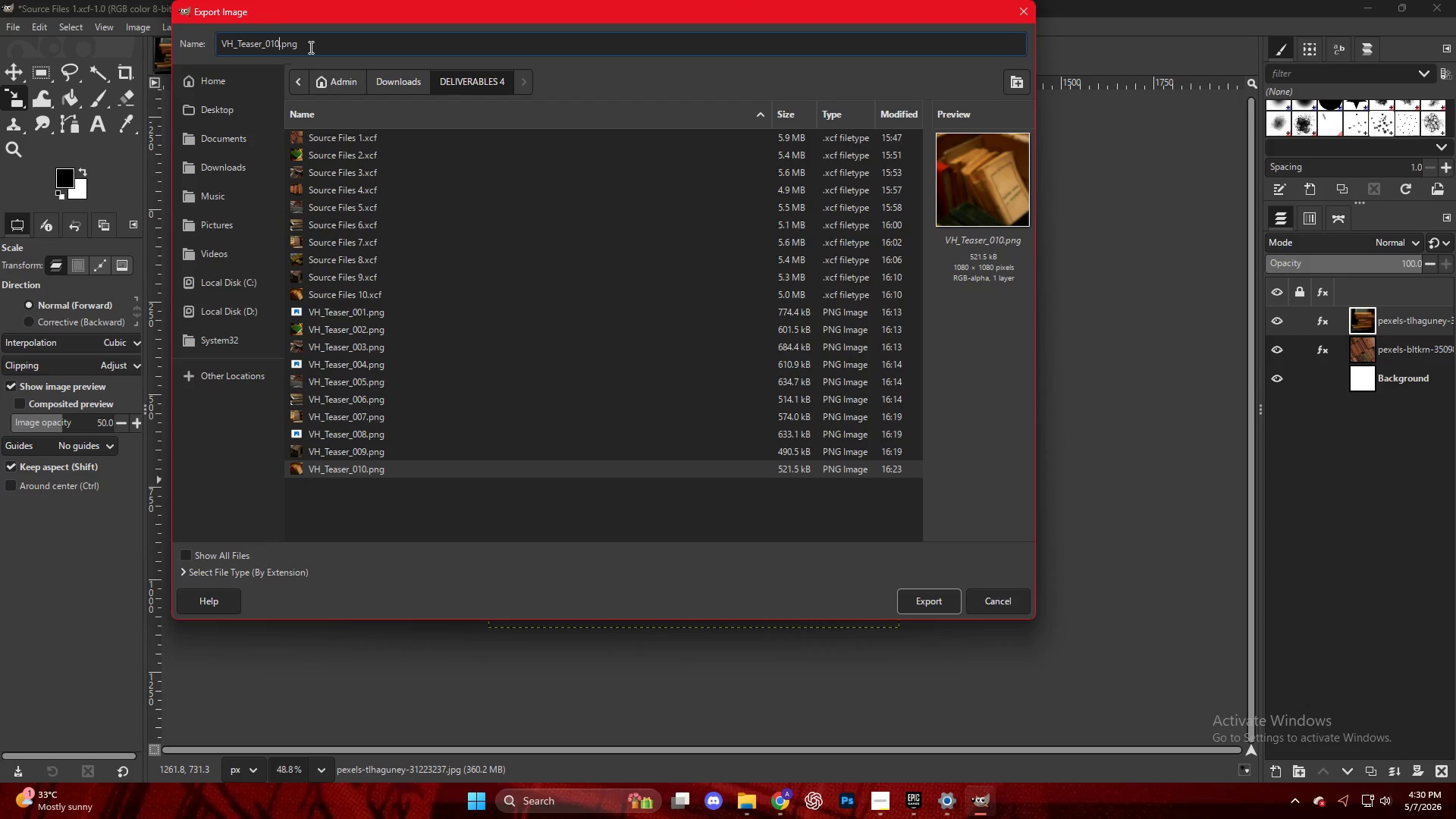 
key(ArrowLeft)
 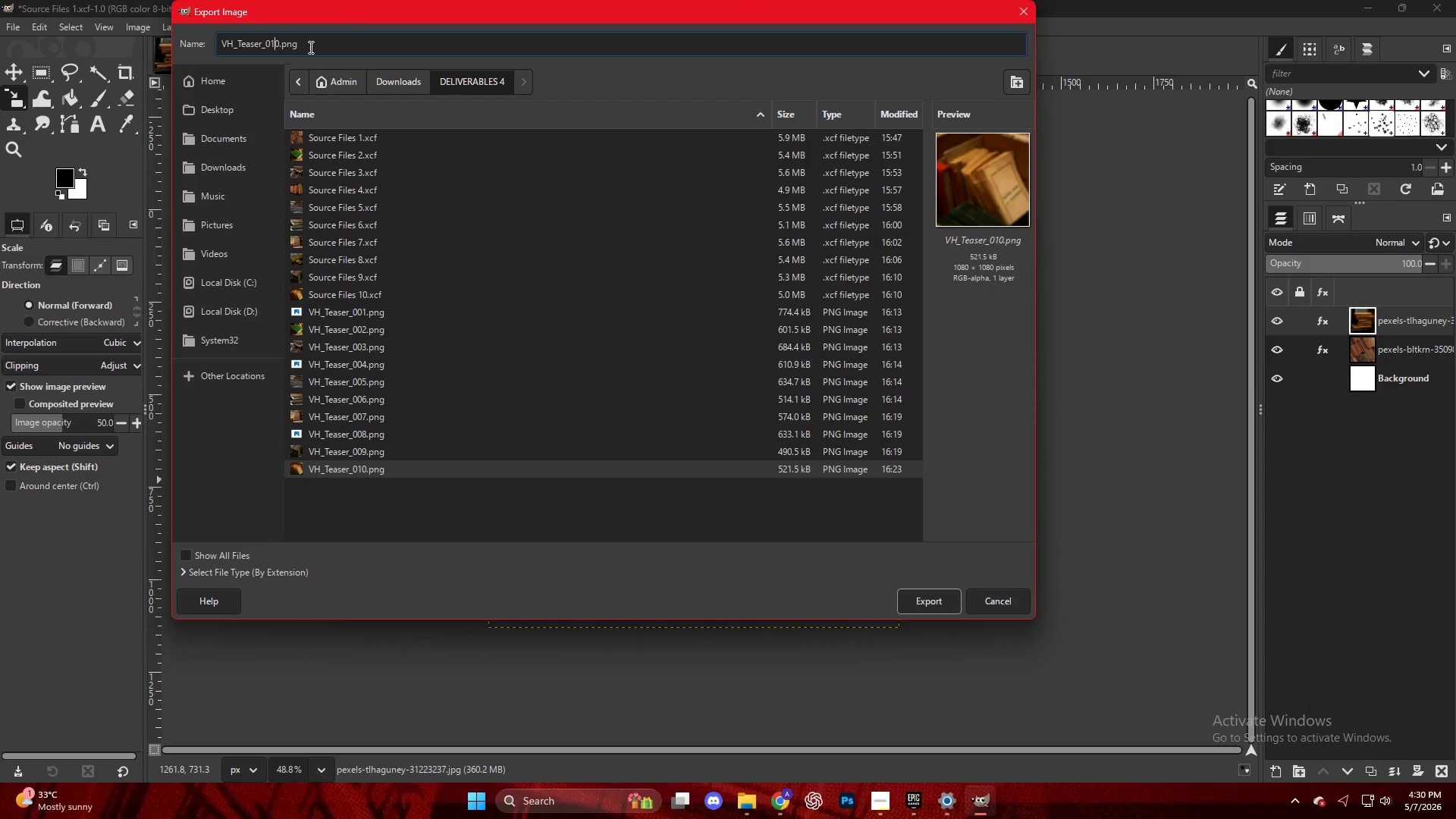 
key(ArrowRight)
 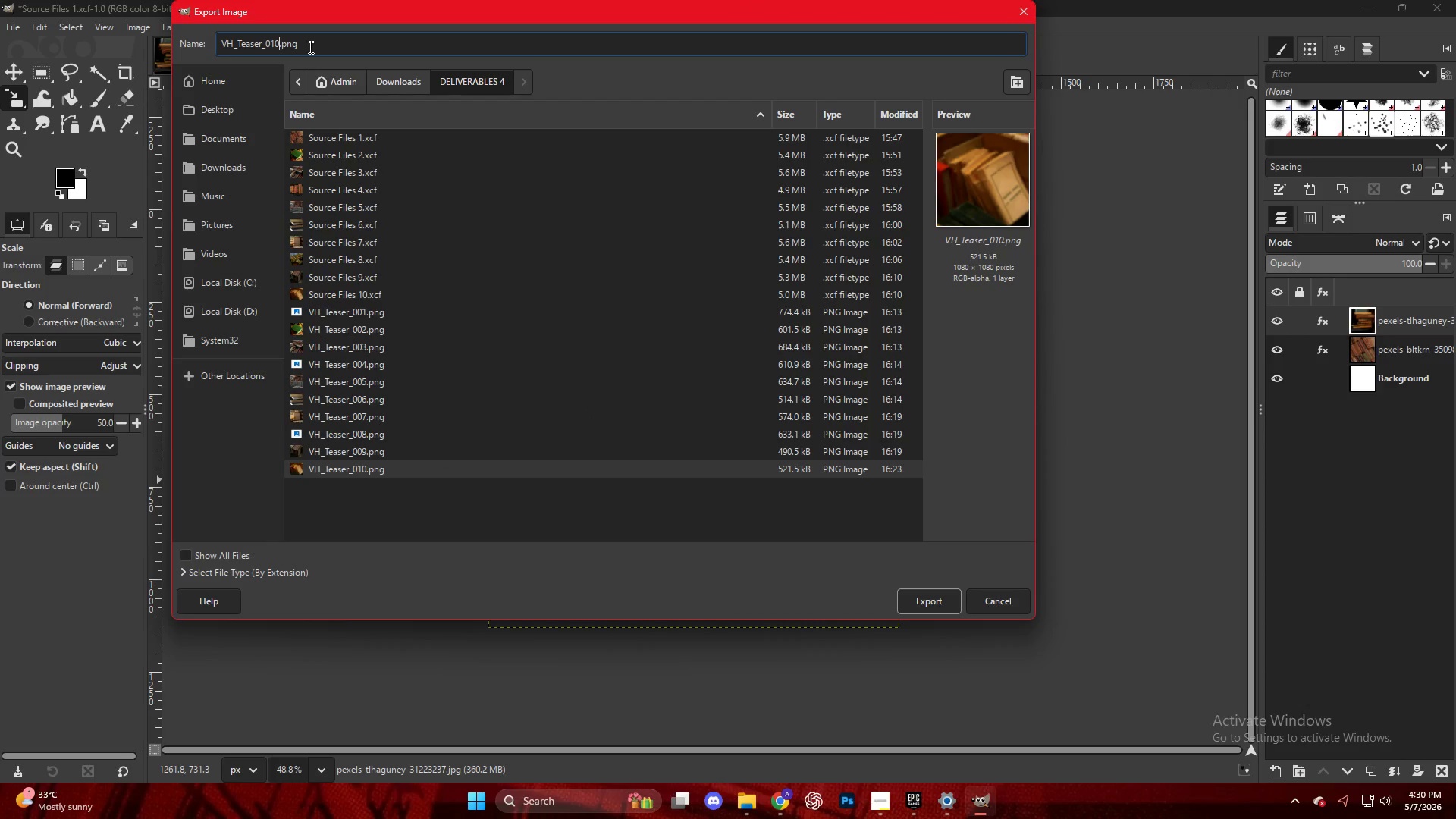 
key(ArrowLeft)
 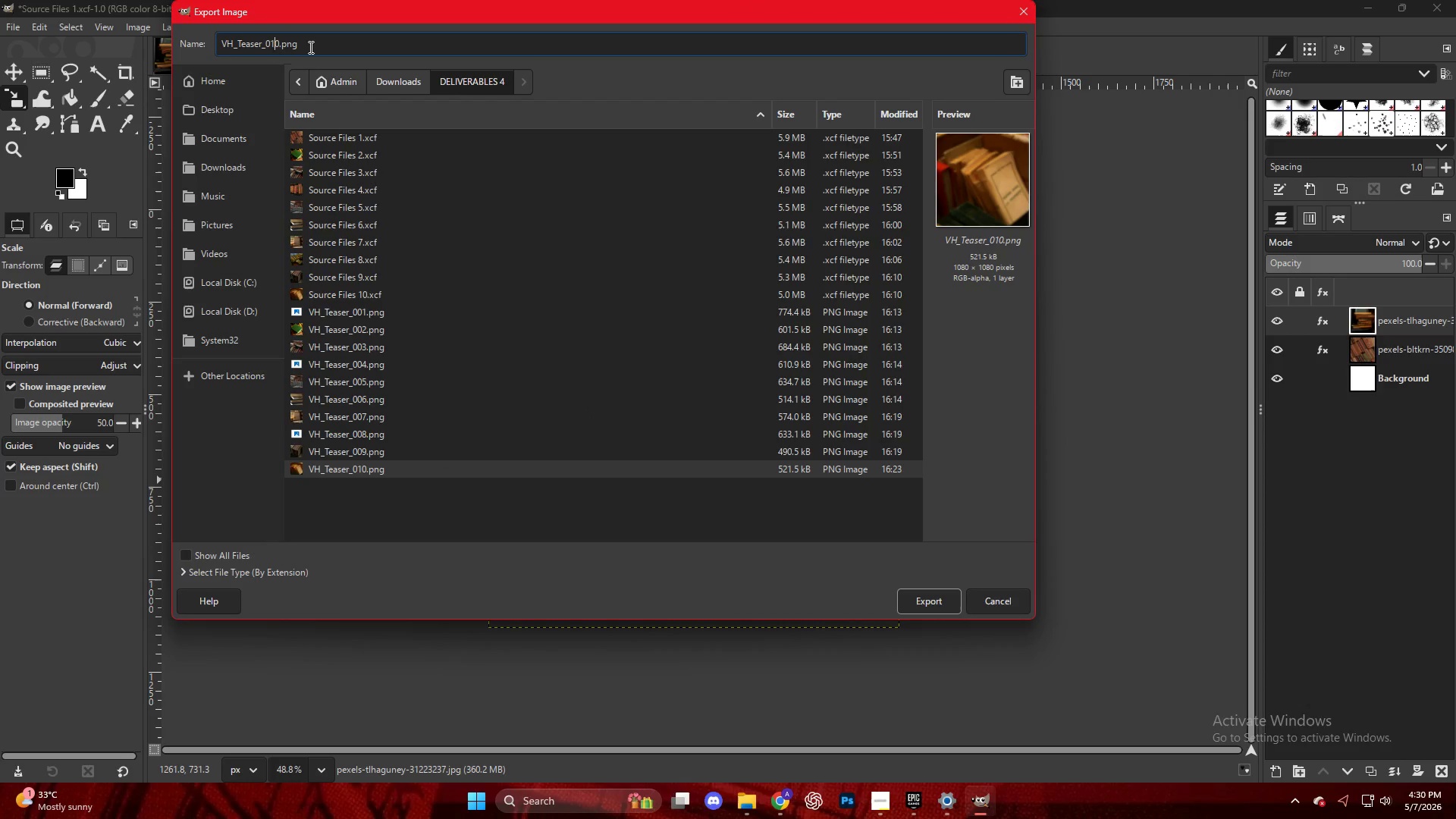 
key(ArrowRight)
 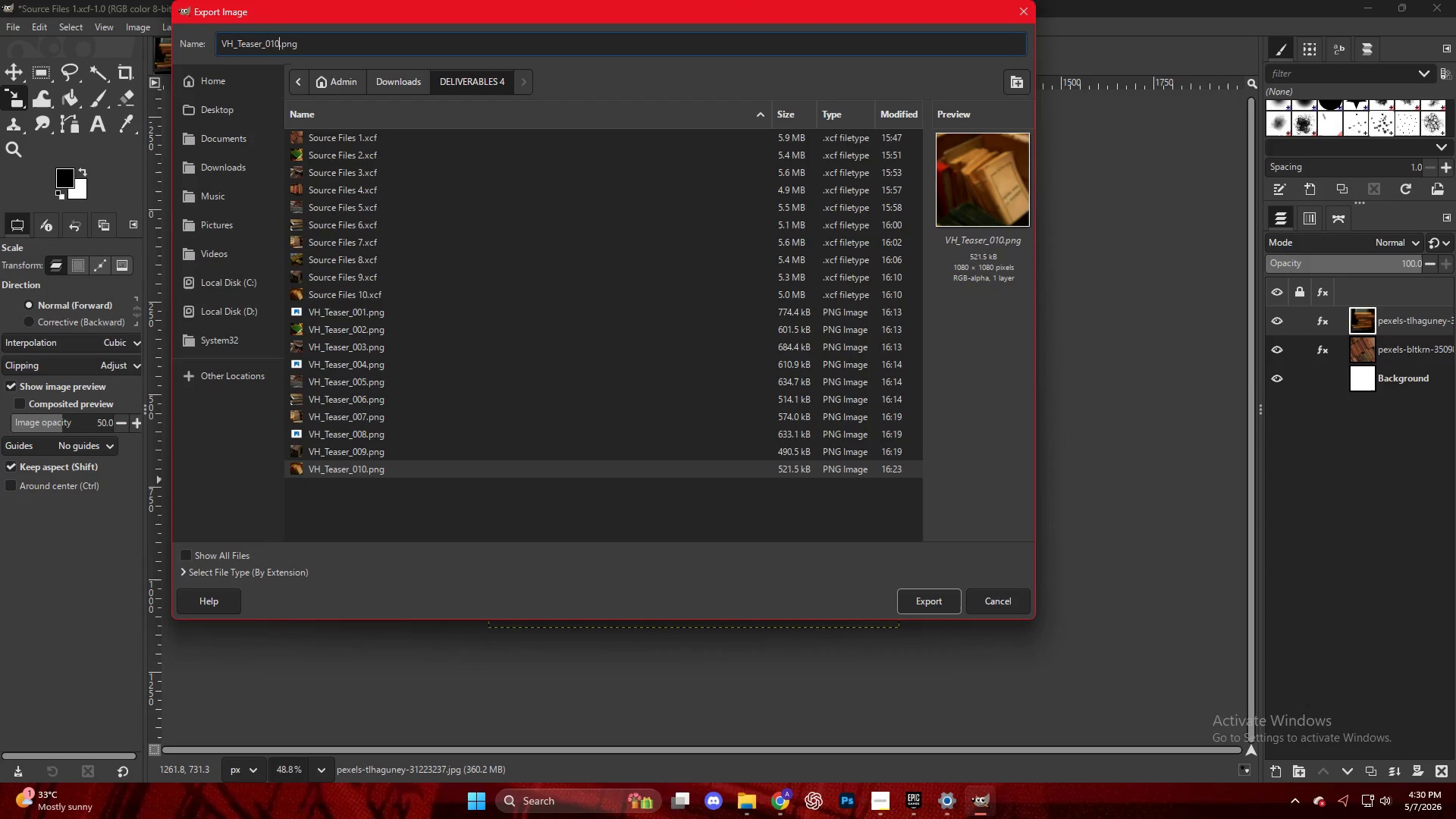 
key(Backspace)
 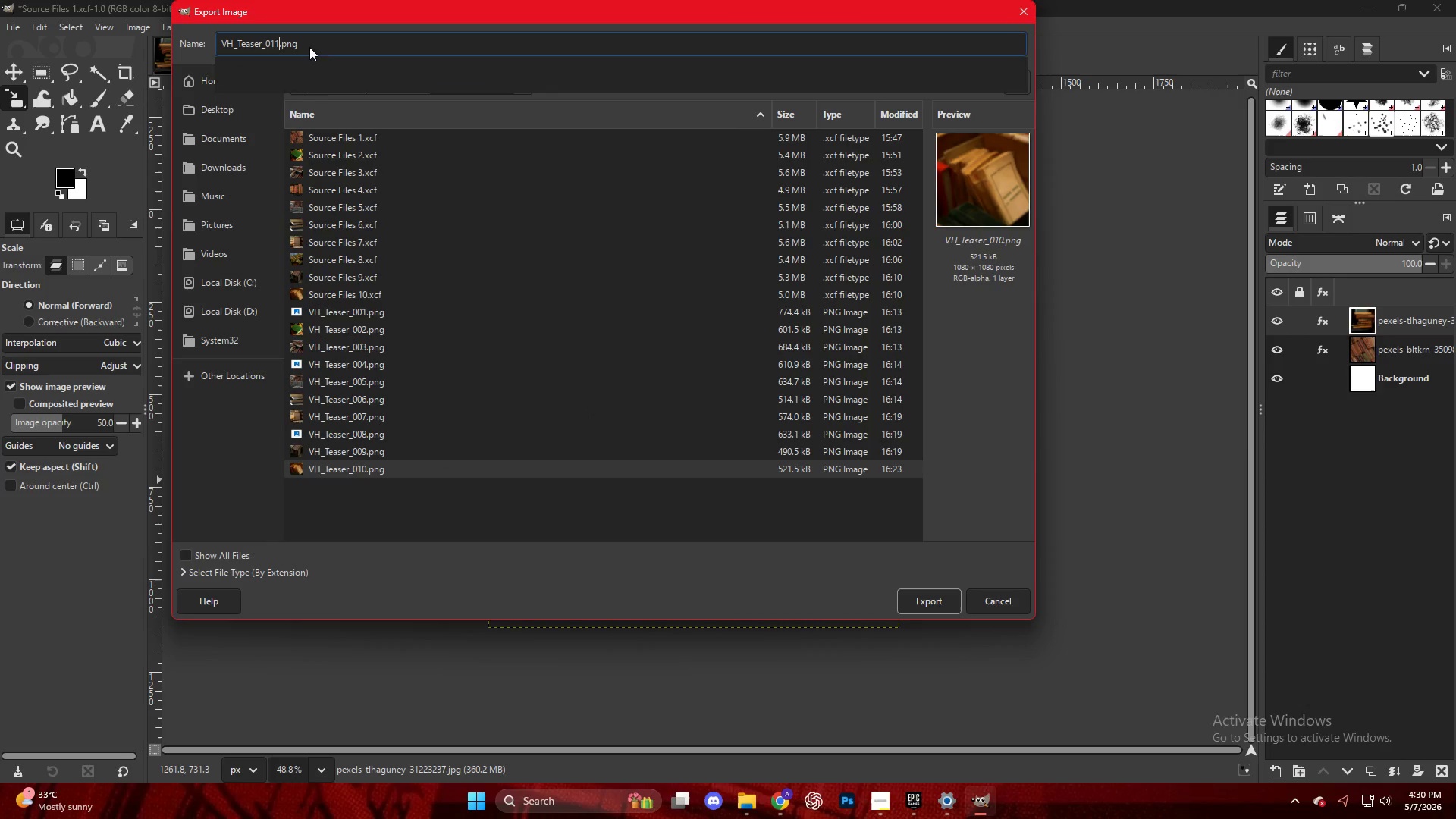 
key(1)
 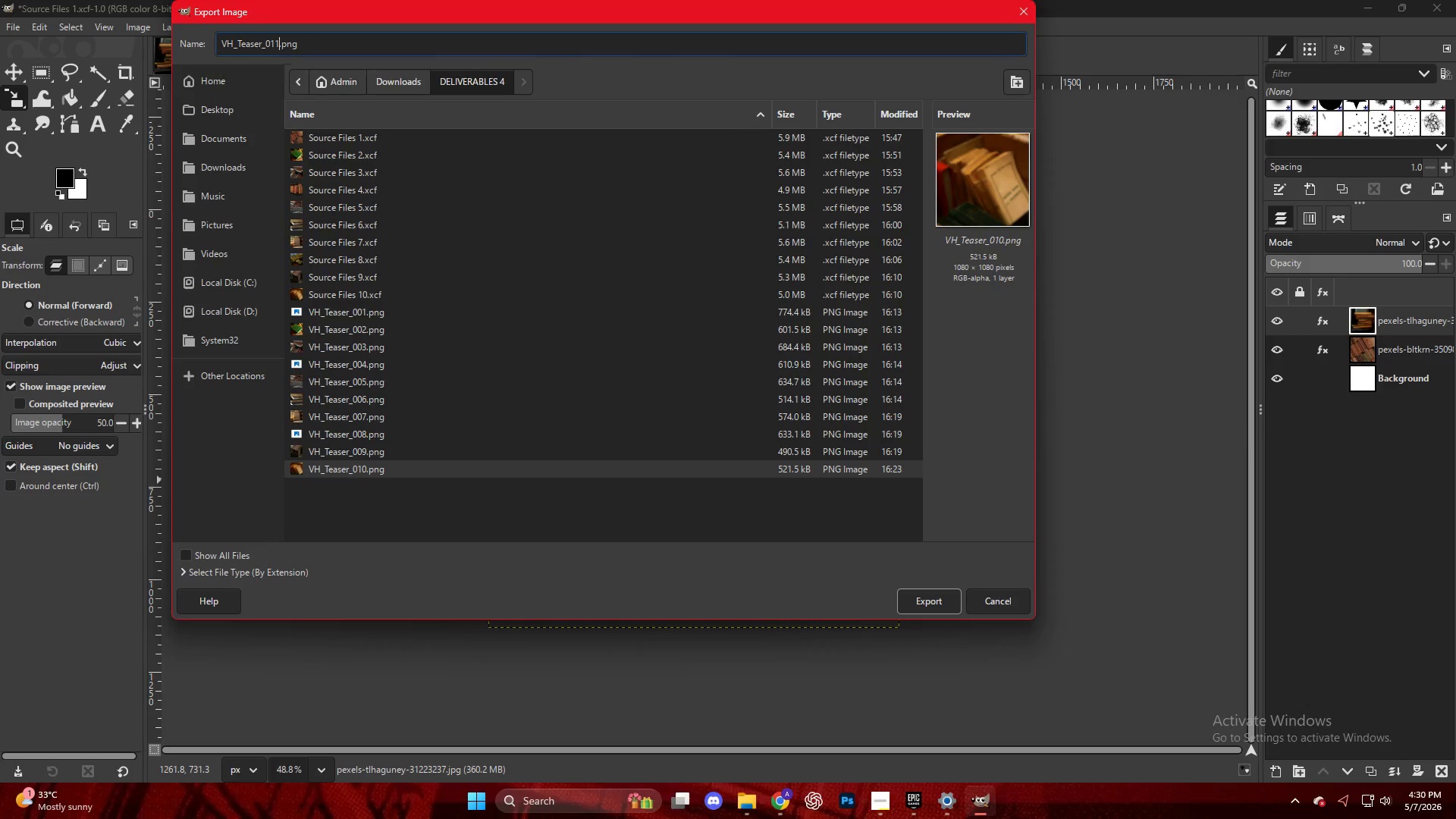 
key(Enter)
 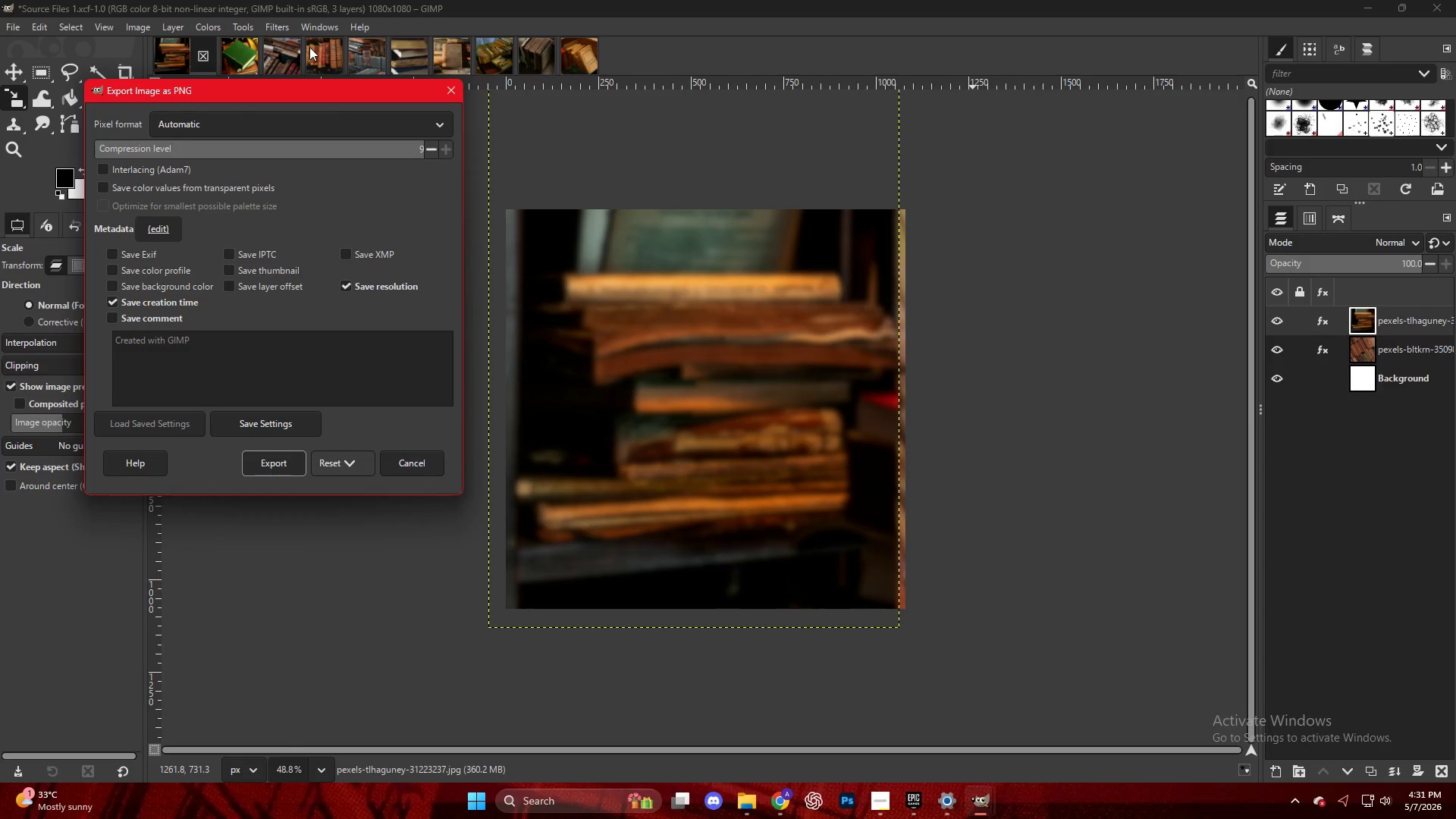 
wait(86.28)
 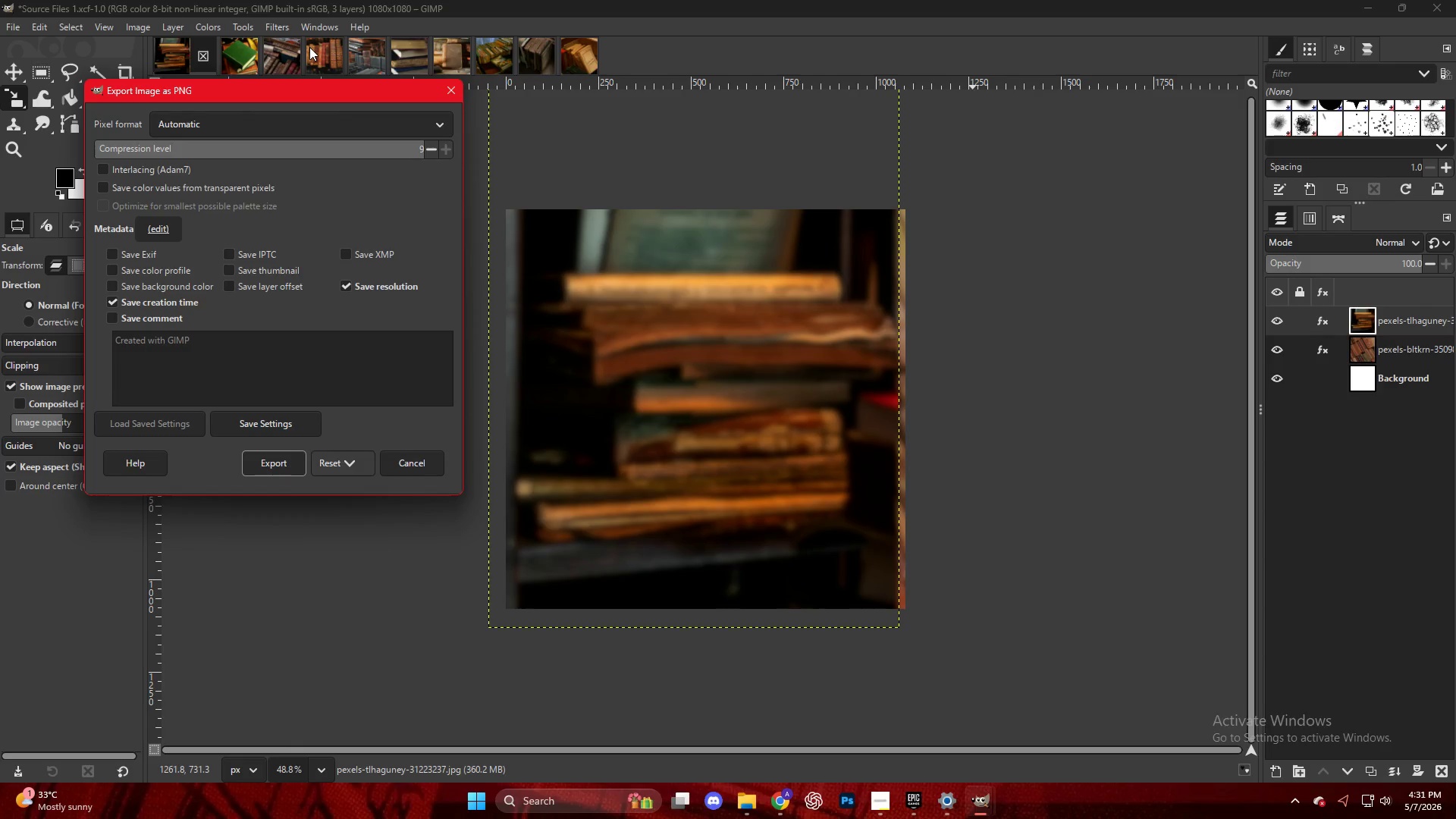 
left_click([279, 466])
 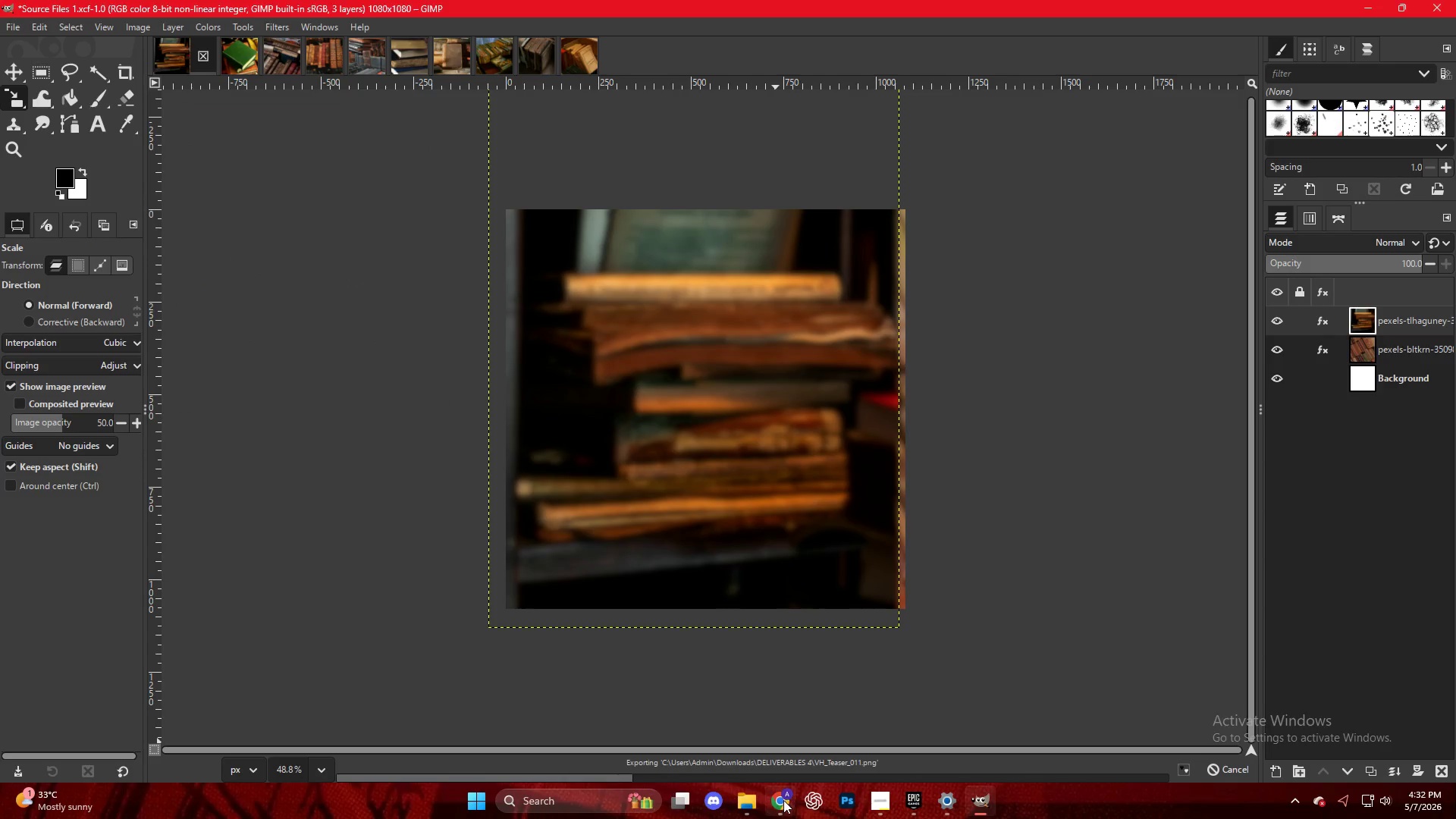 
double_click([1097, 491])
 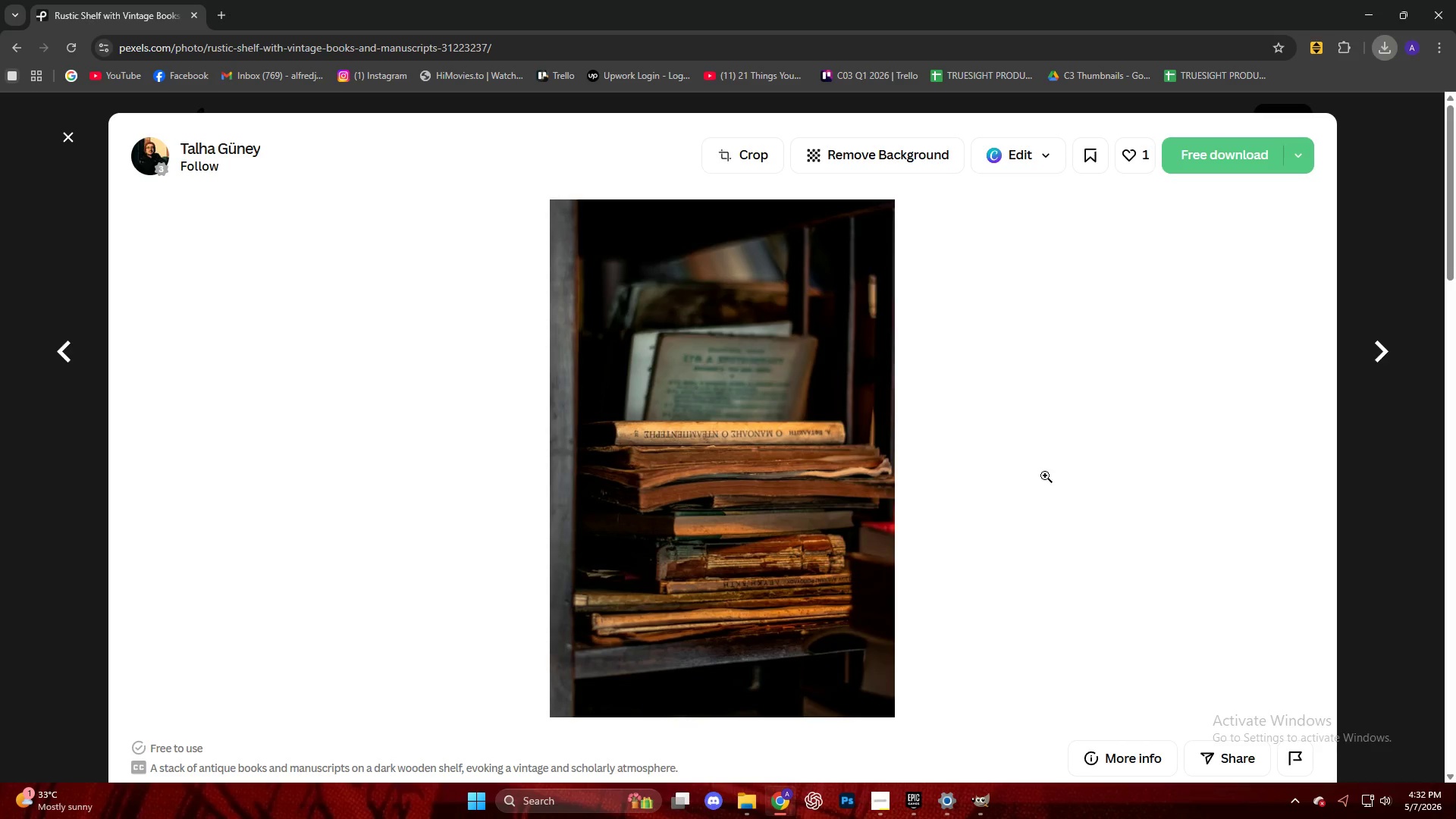 
scroll: coordinate [953, 454], scroll_direction: down, amount: 7.0
 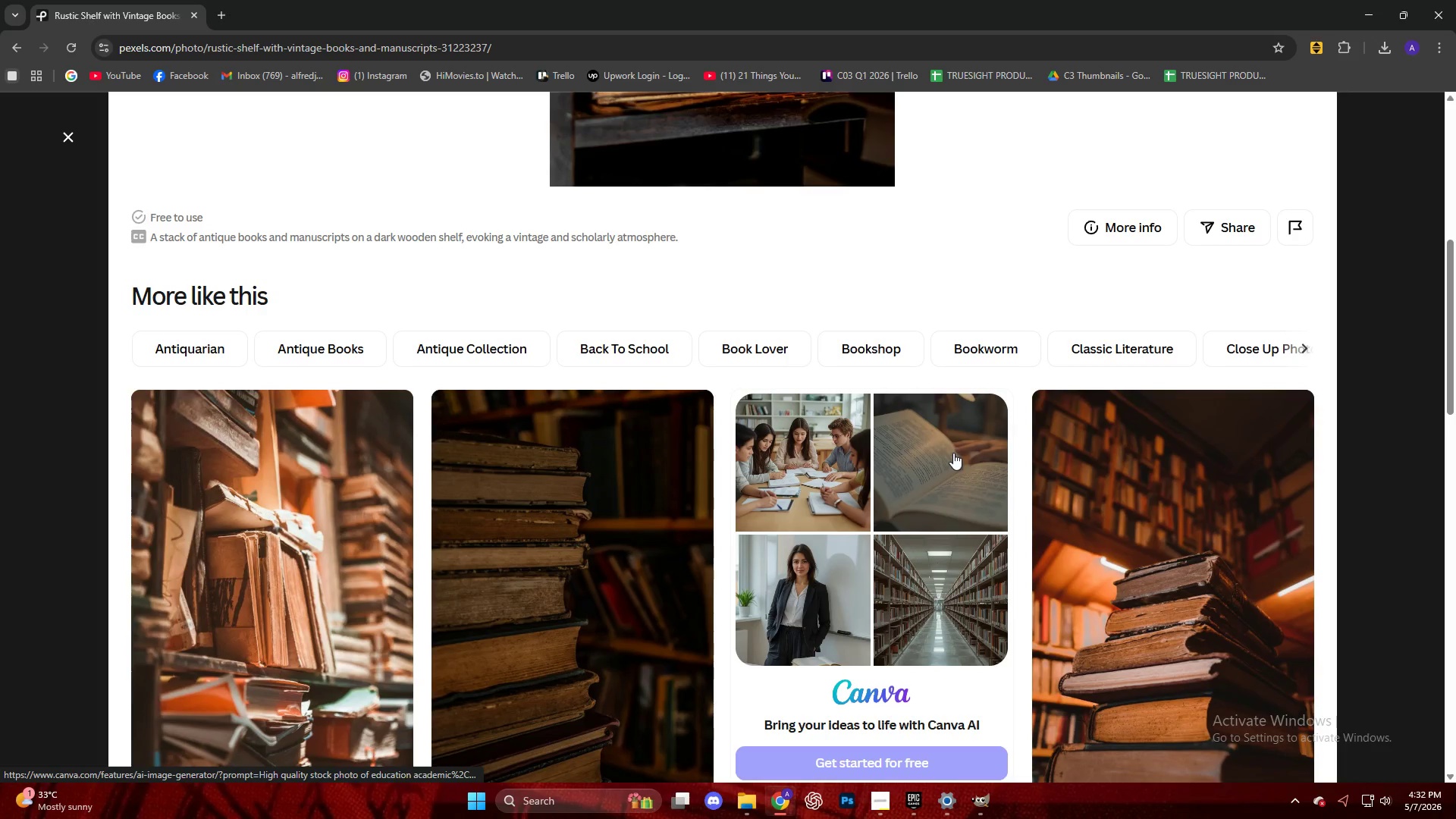 
key(Escape)
 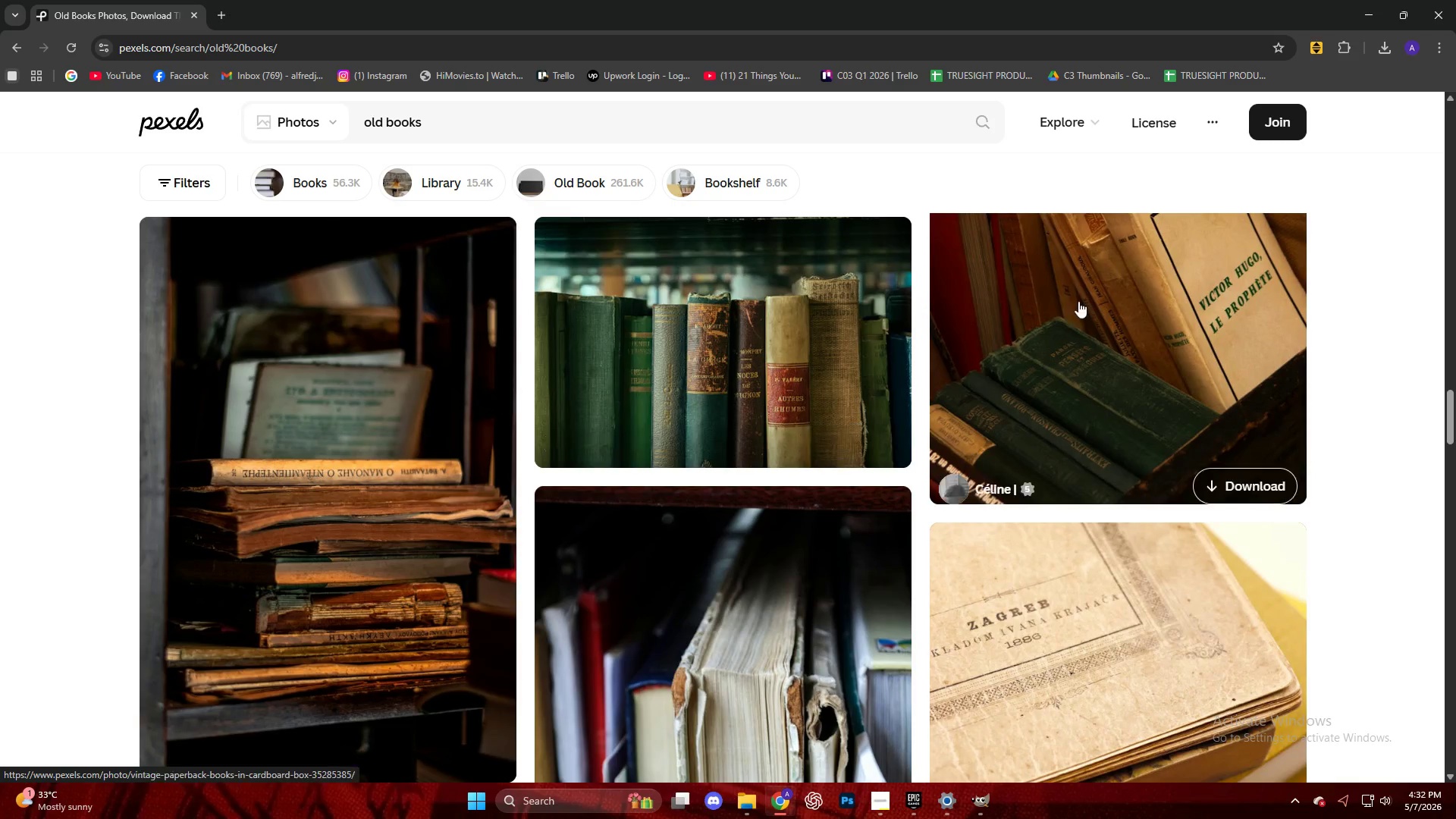 
scroll: coordinate [969, 325], scroll_direction: down, amount: 8.0
 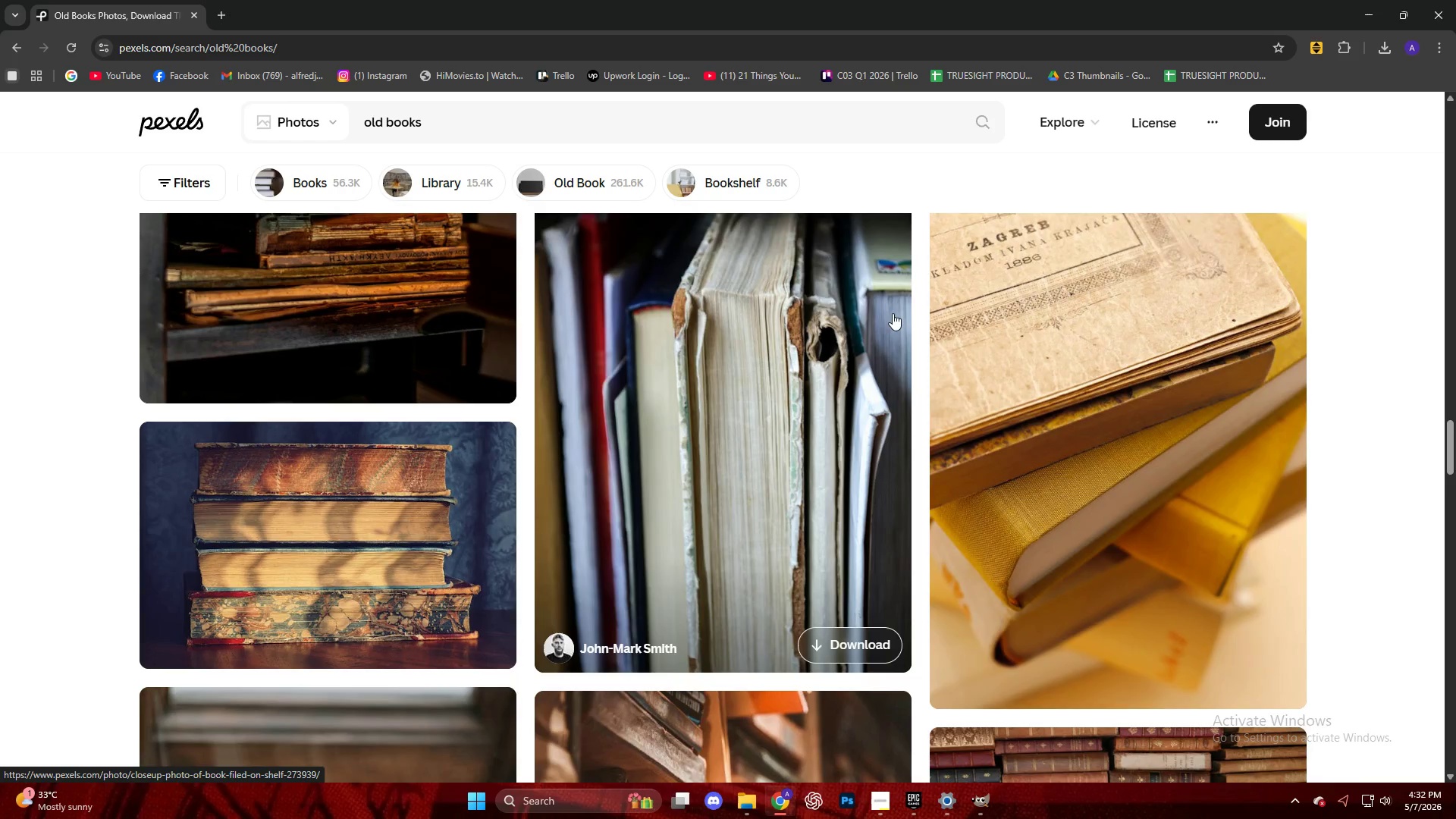 
left_click([1101, 314])
 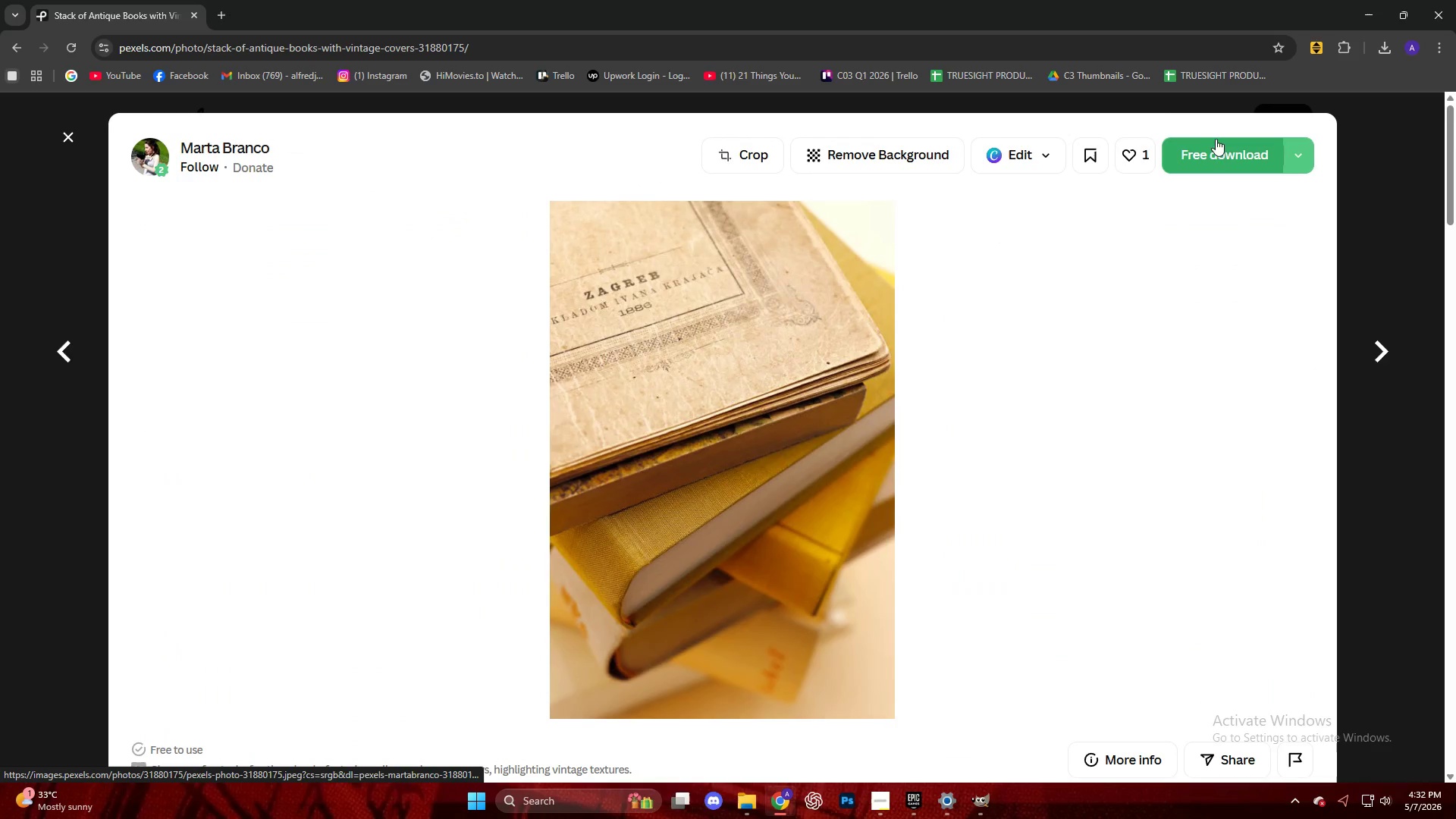 
left_click([1215, 158])
 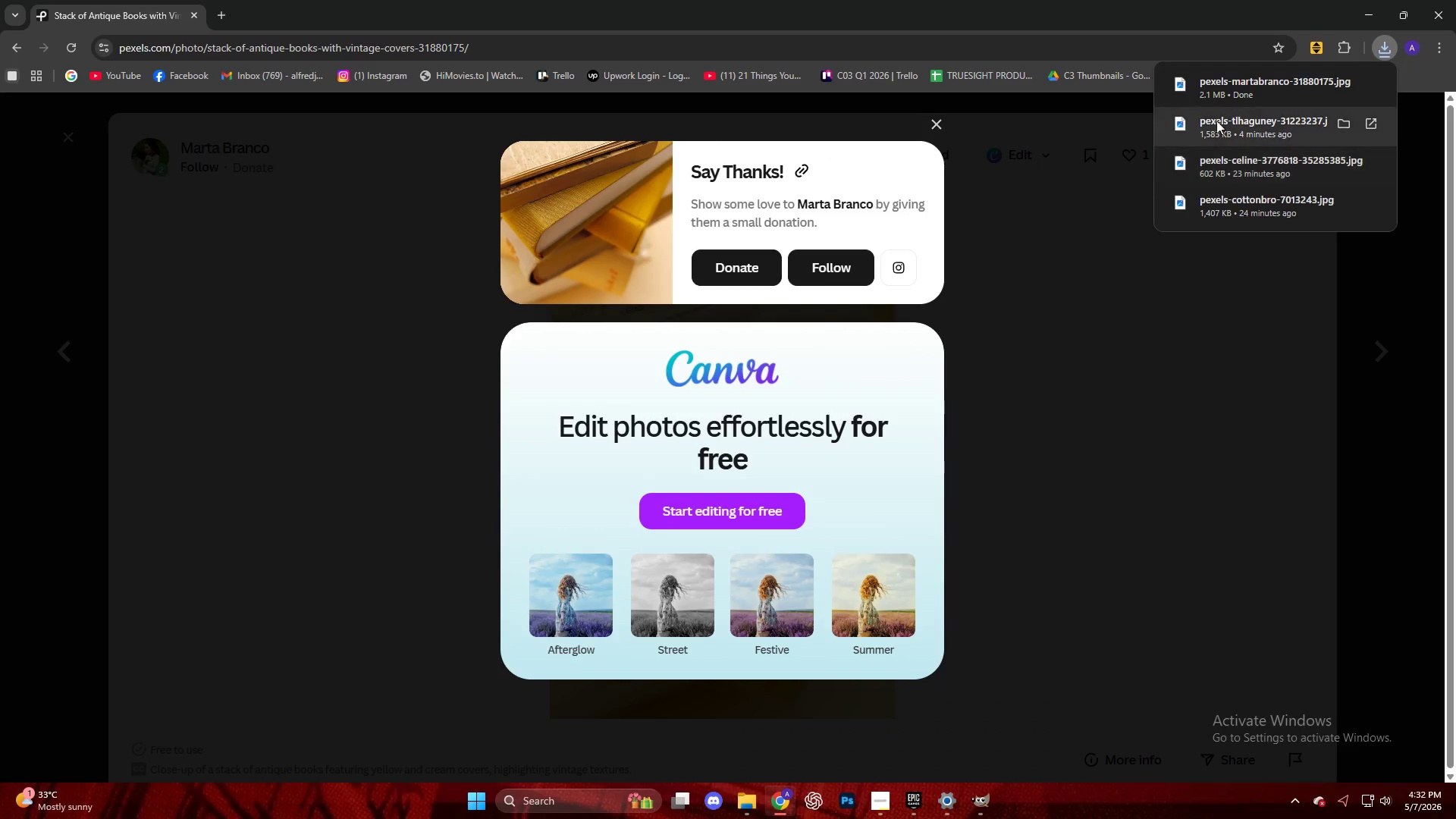 
left_click_drag(start_coordinate=[1210, 94], to_coordinate=[686, 372])
 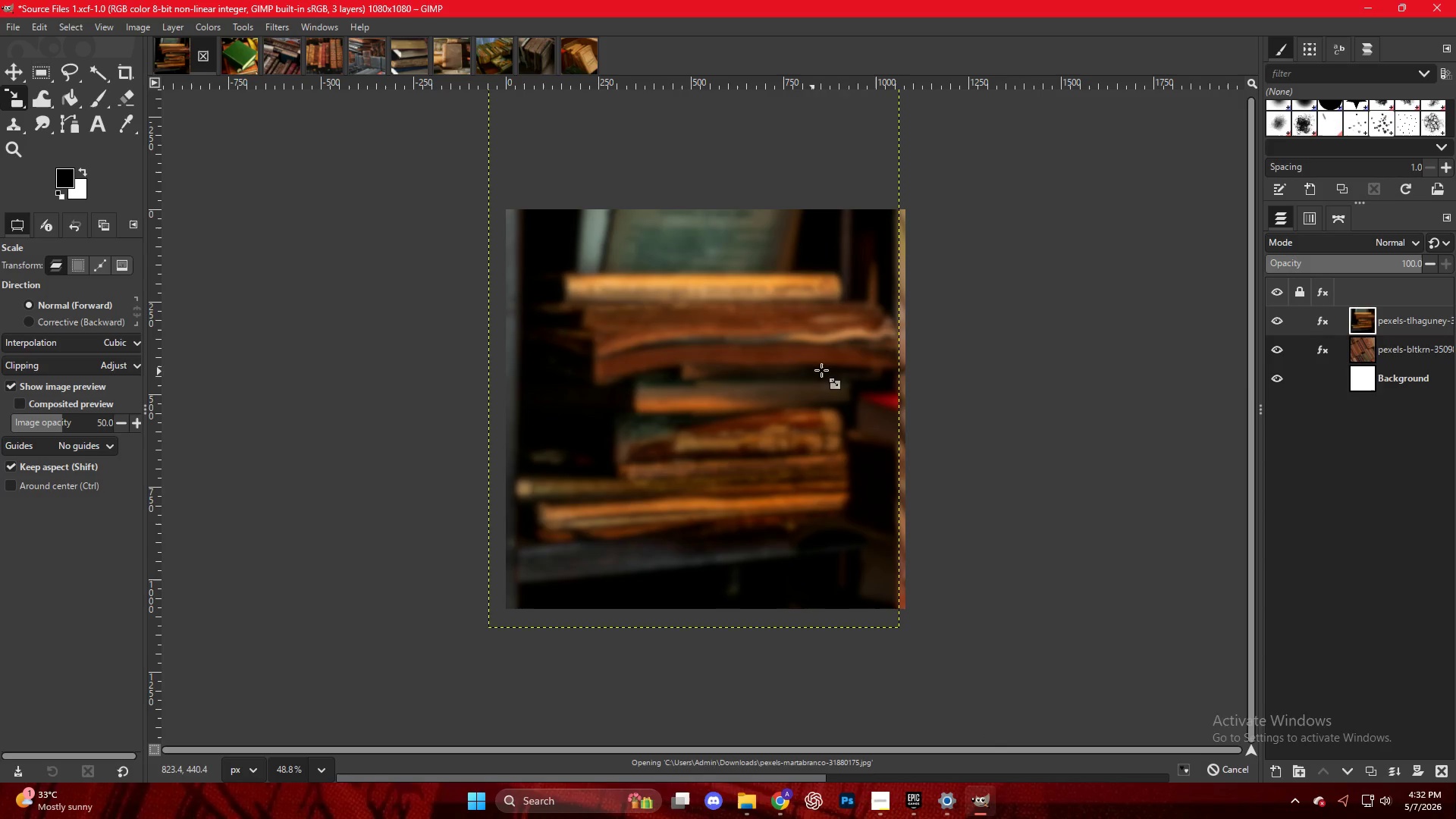 
mouse_move([1015, 303])
 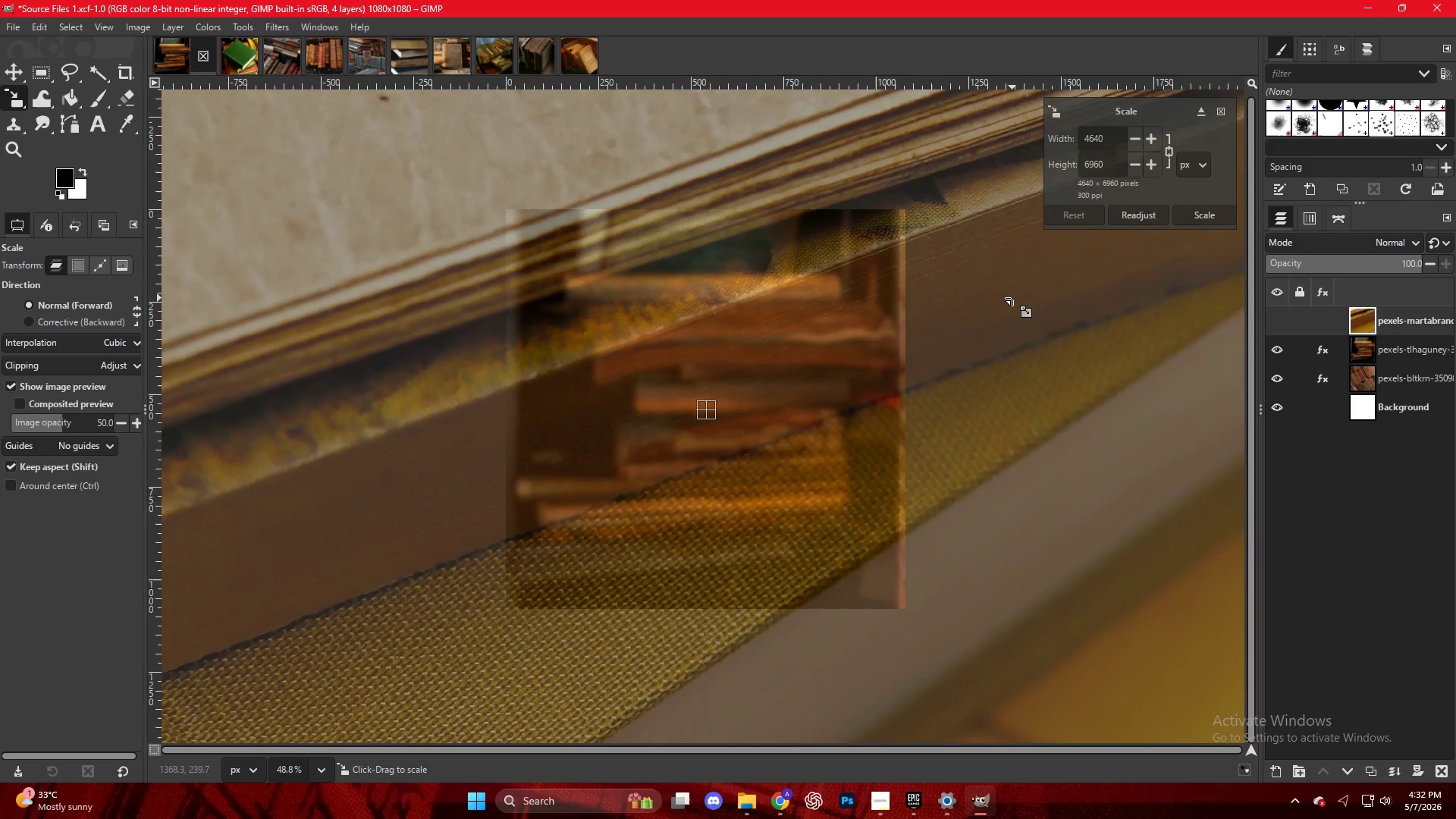 
key(Shift+S)
 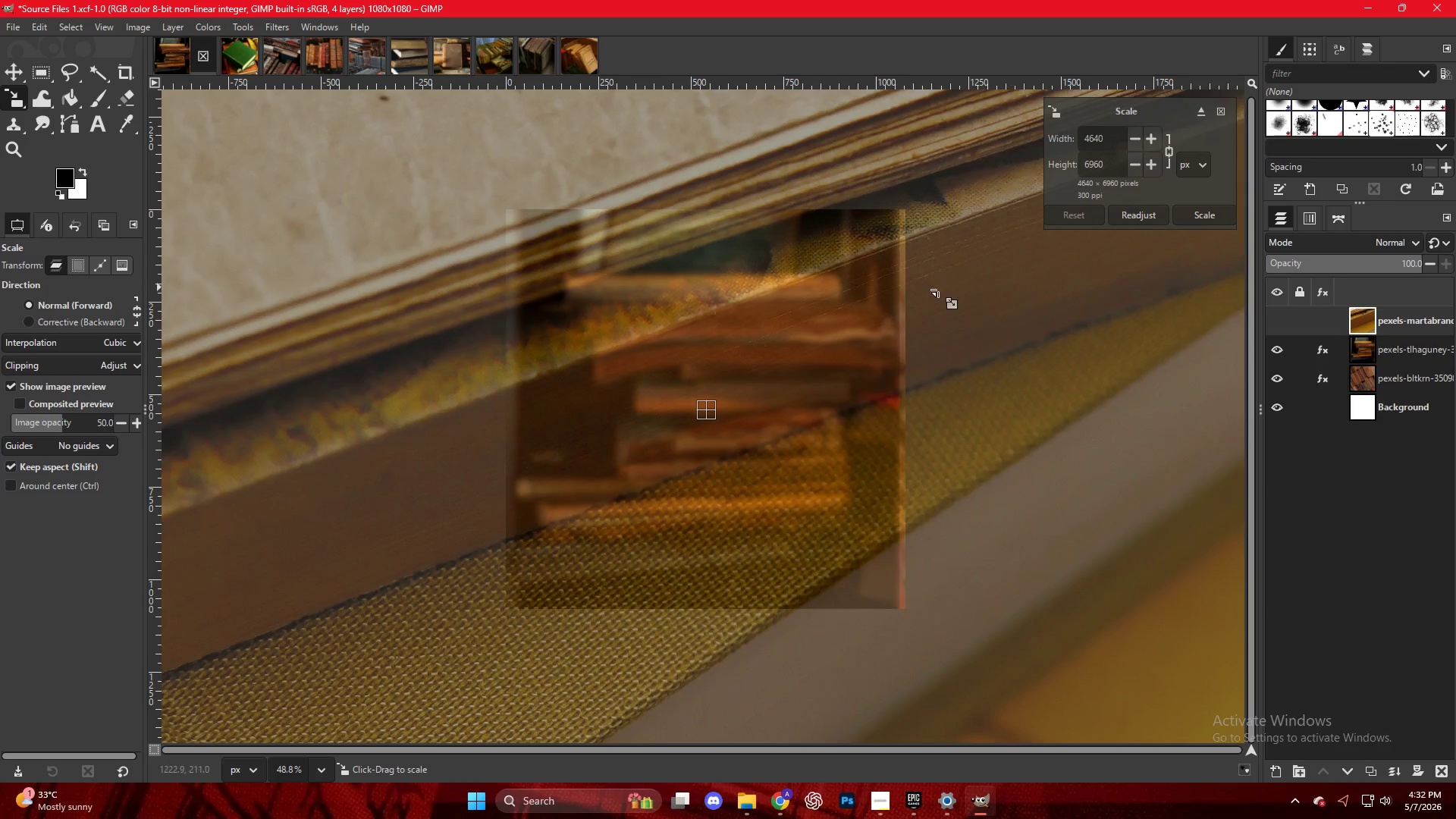 
hold_key(key=ControlLeft, duration=0.53)
 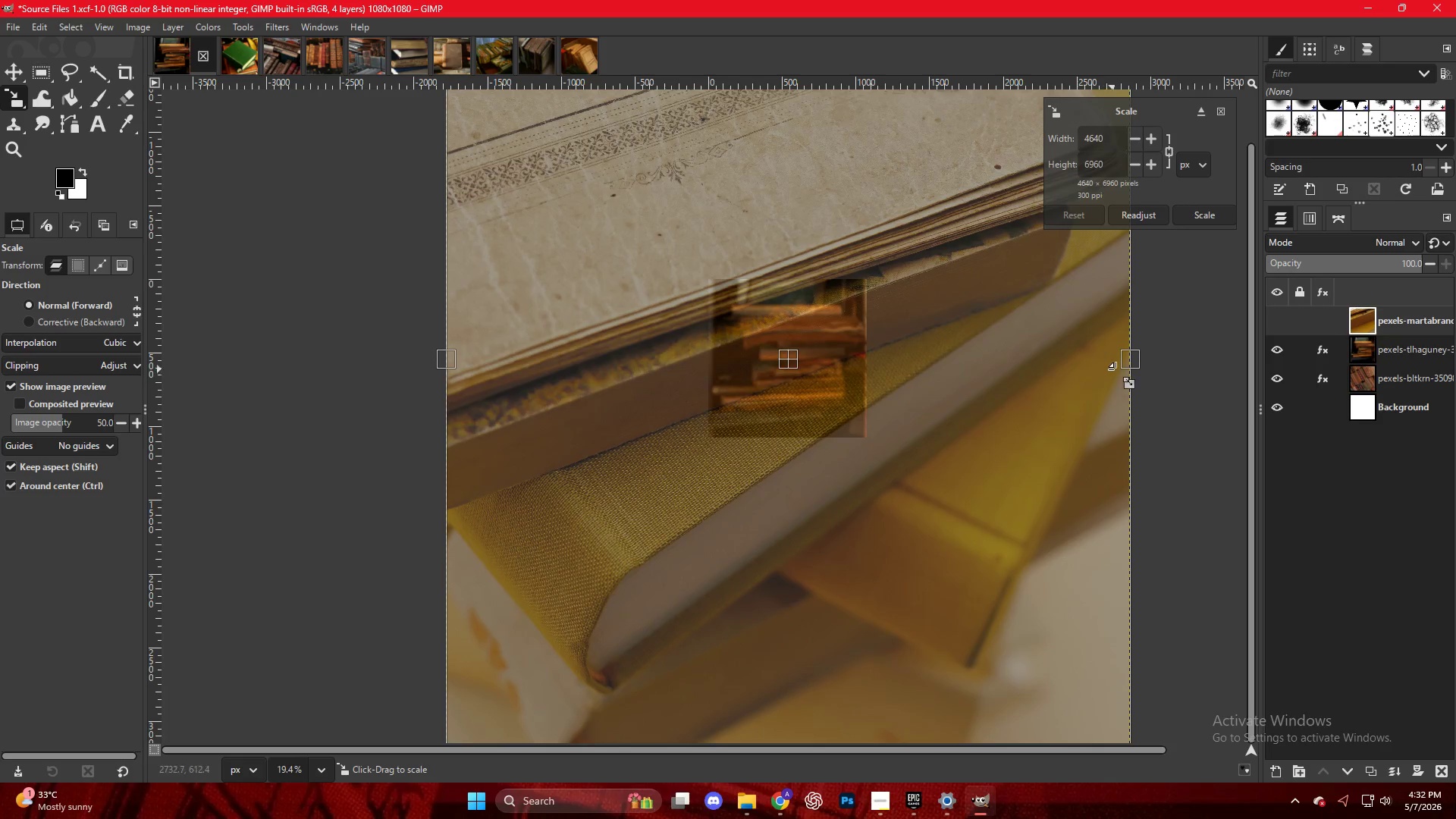 
hold_key(key=ControlLeft, duration=4.36)
 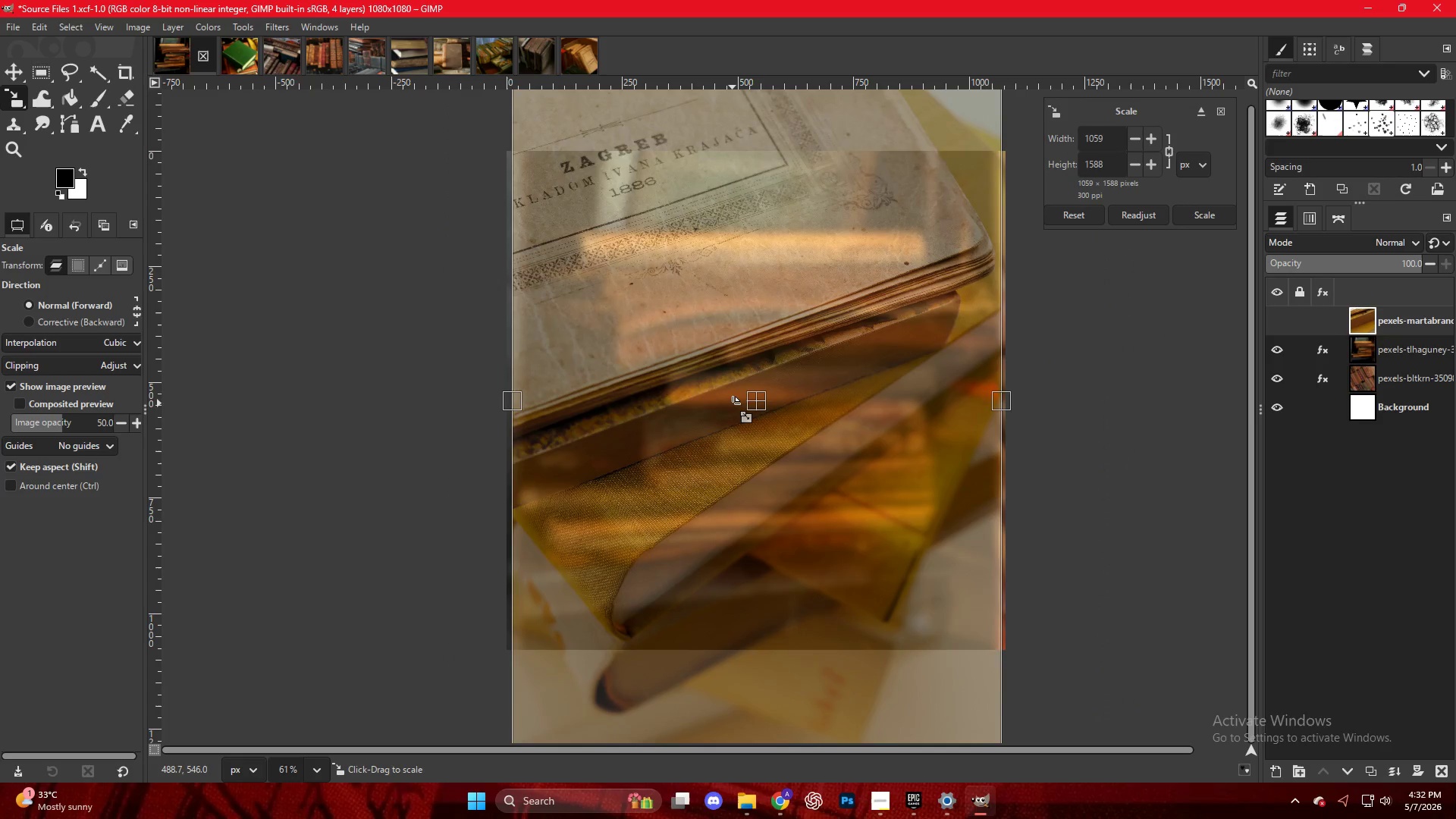 
scroll: coordinate [830, 329], scroll_direction: down, amount: 10.0
 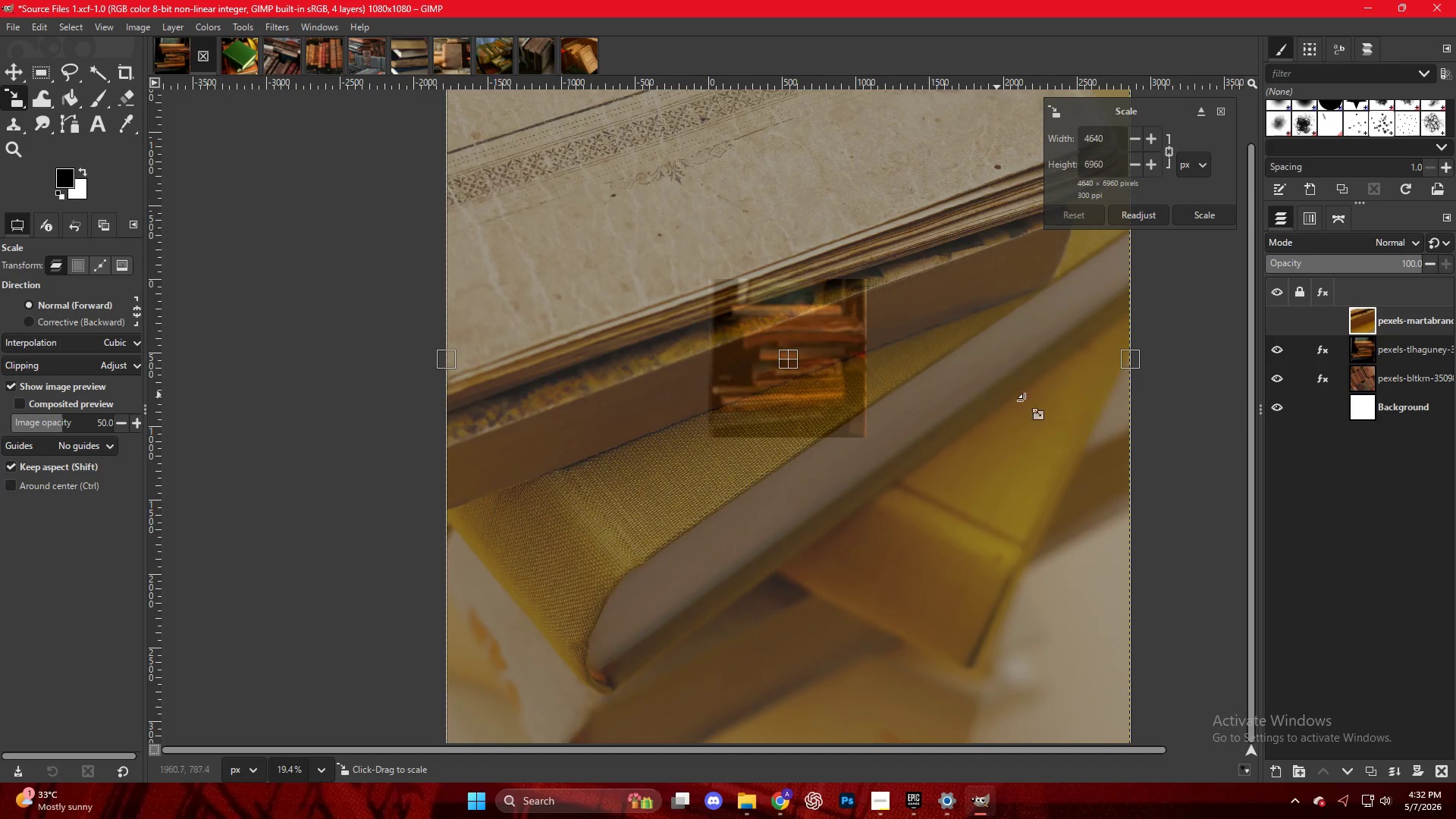 
left_click_drag(start_coordinate=[1135, 372], to_coordinate=[1084, 370])
 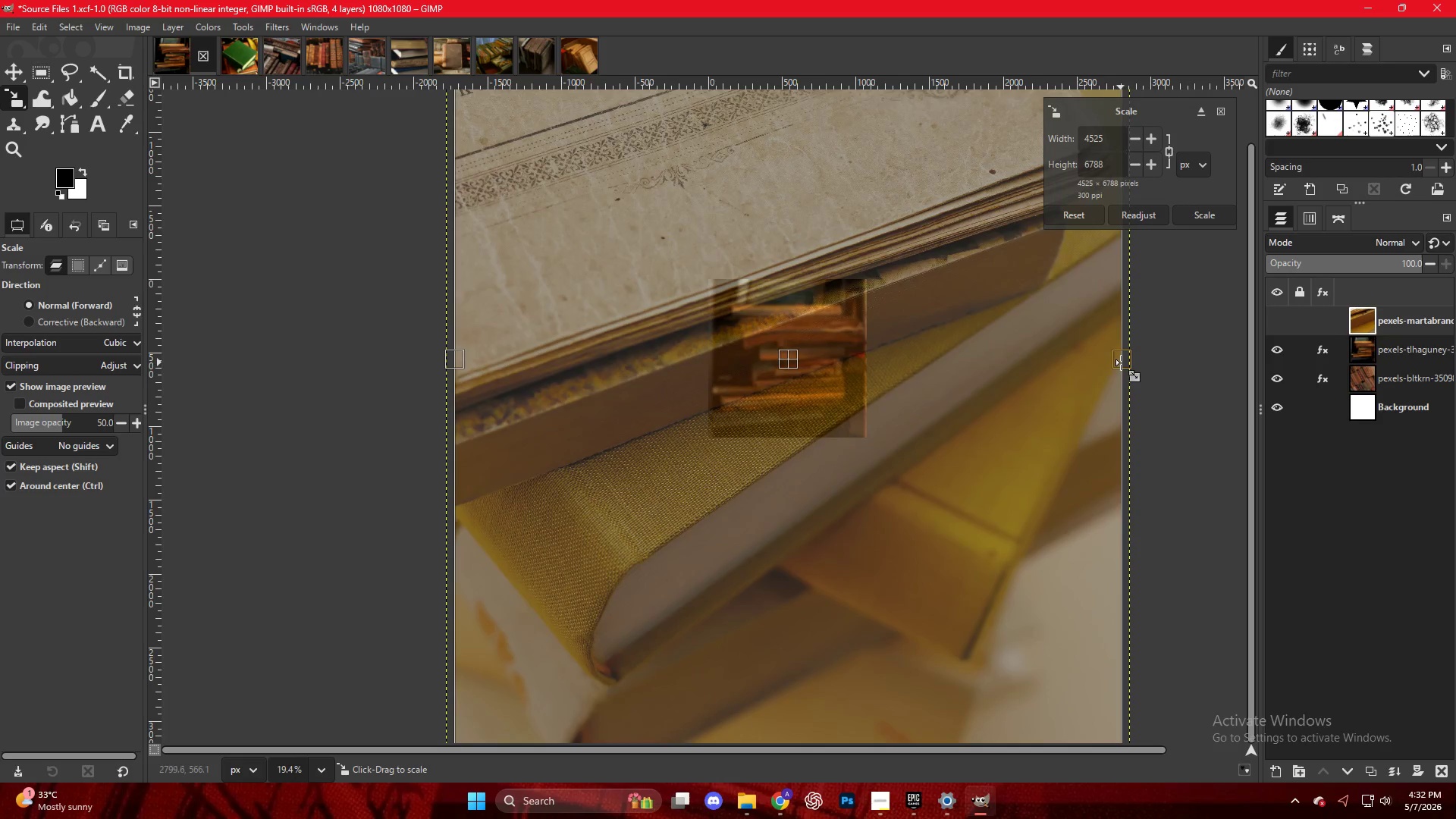 
left_click_drag(start_coordinate=[1122, 363], to_coordinate=[866, 353])
 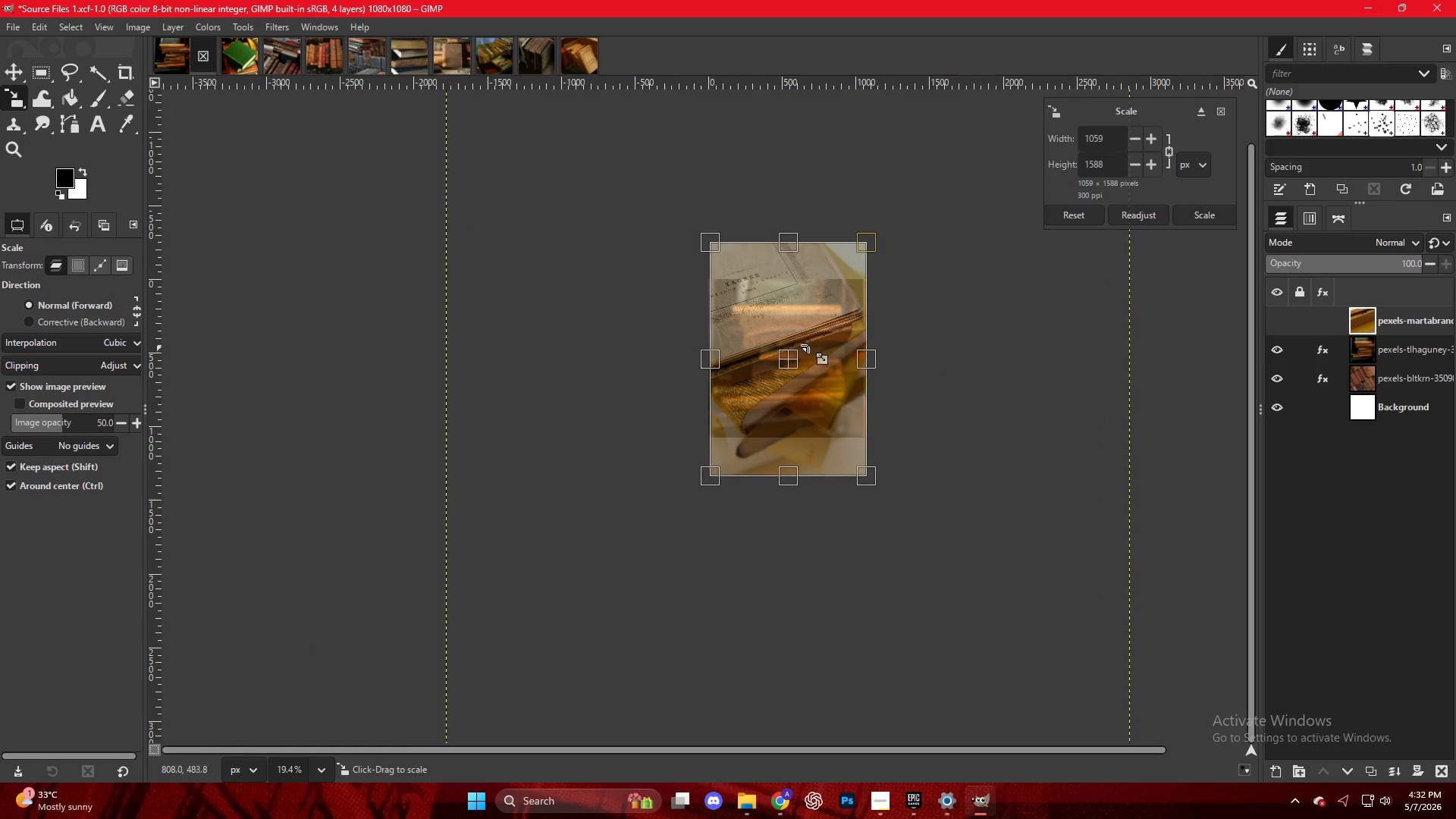 
scroll: coordinate [804, 334], scroll_direction: up, amount: 12.0
 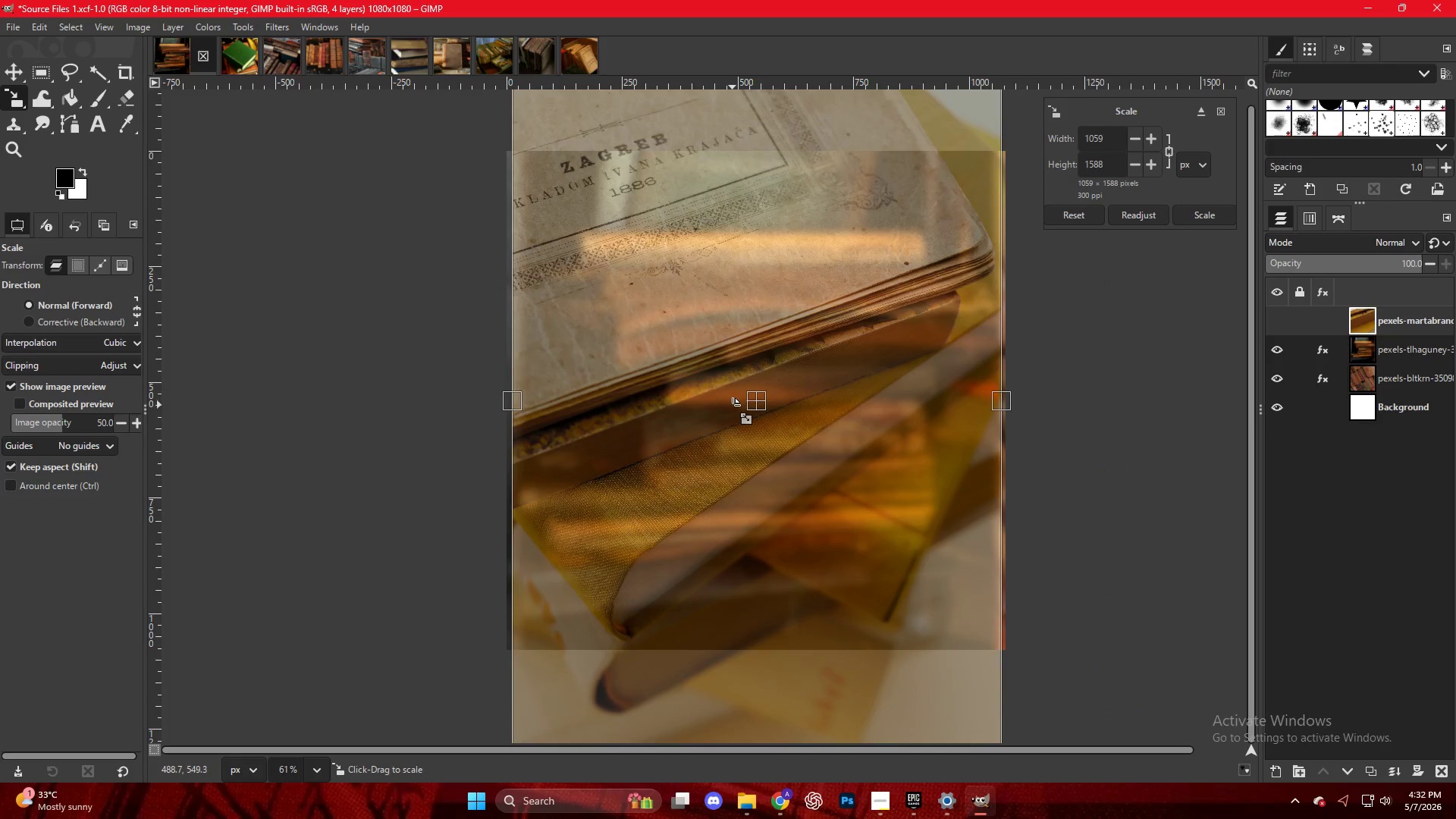 
left_click_drag(start_coordinate=[753, 406], to_coordinate=[752, 522])
 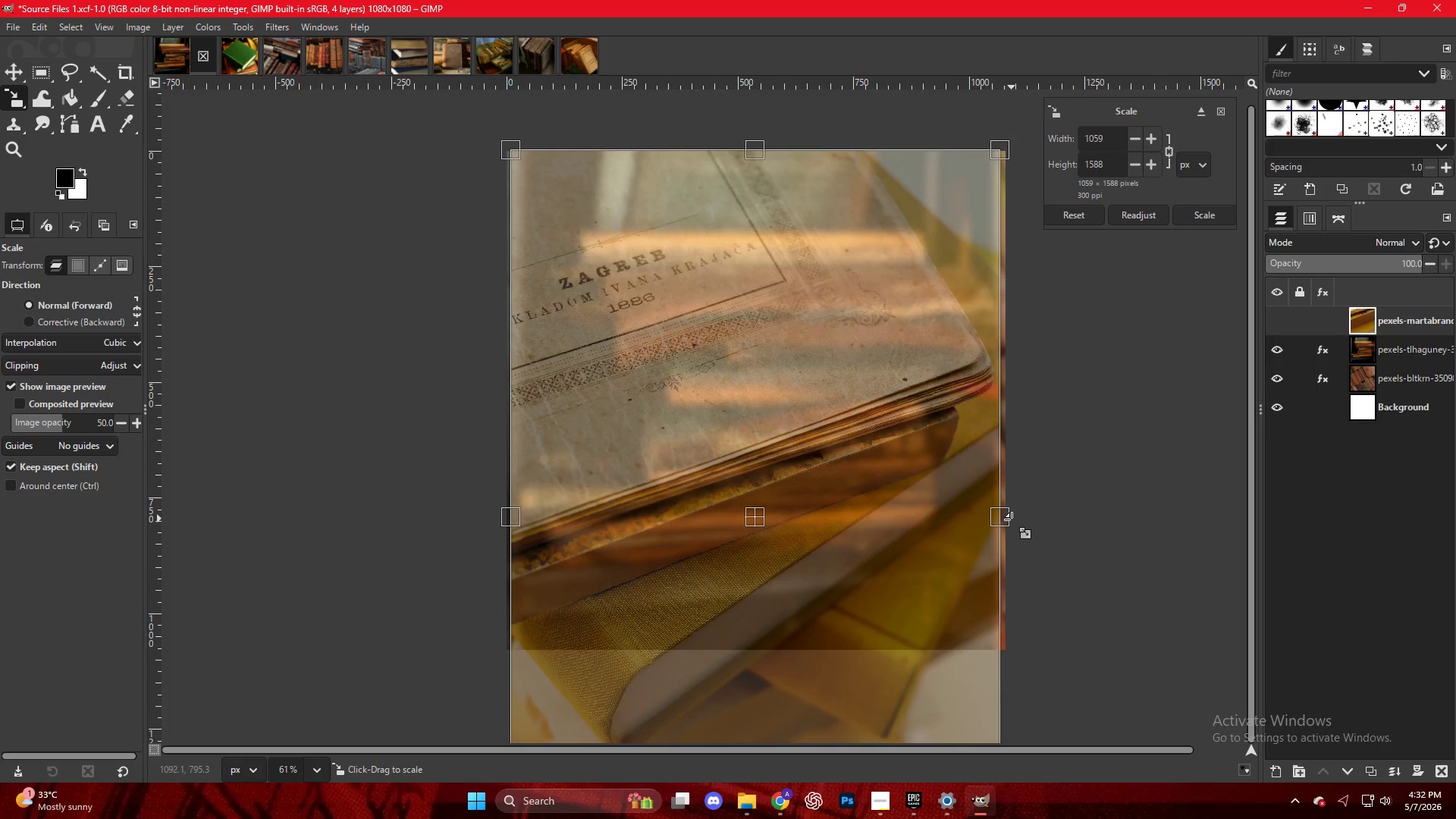 
left_click_drag(start_coordinate=[1006, 519], to_coordinate=[1019, 524])
 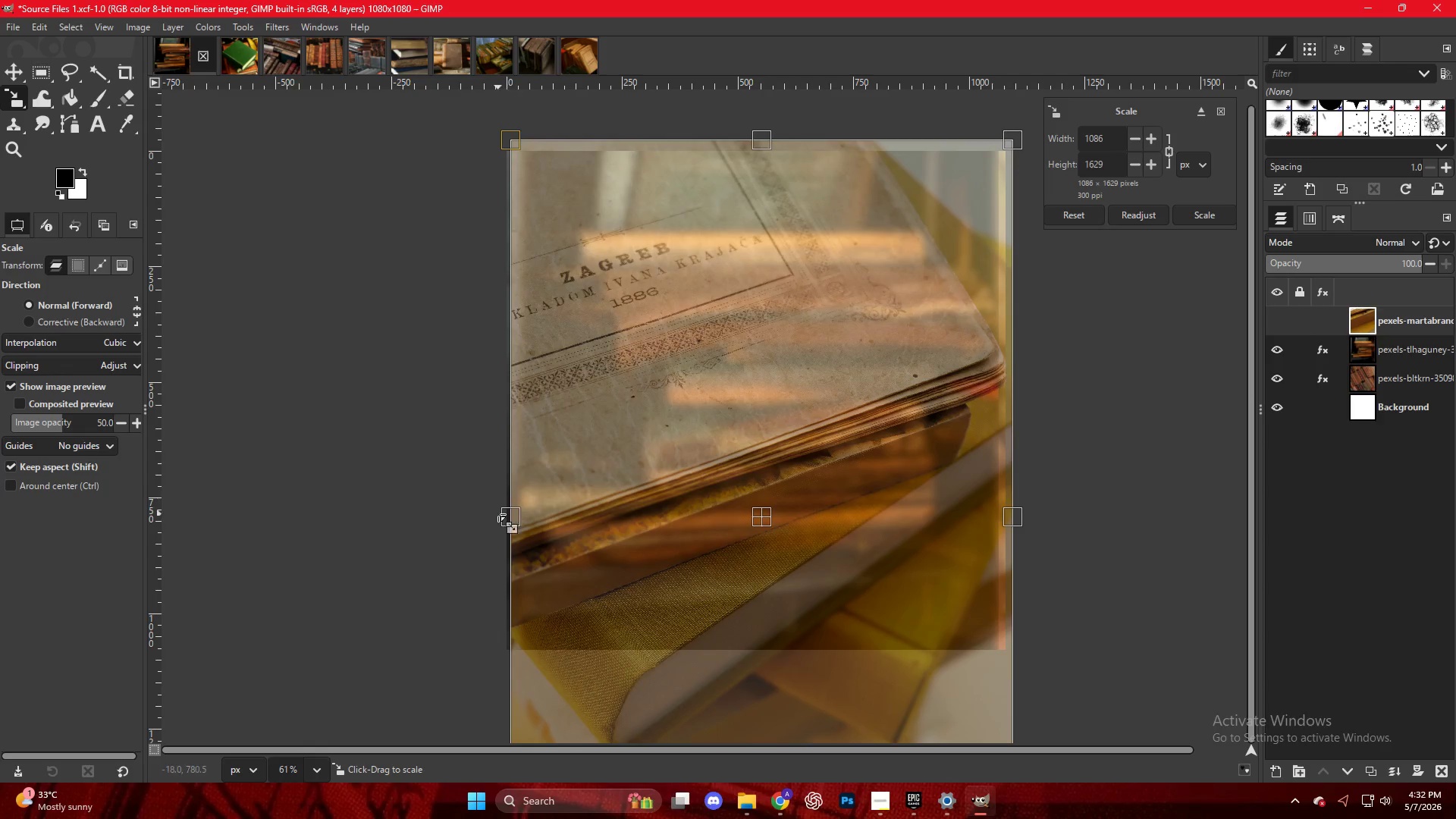 
left_click_drag(start_coordinate=[505, 520], to_coordinate=[496, 519])
 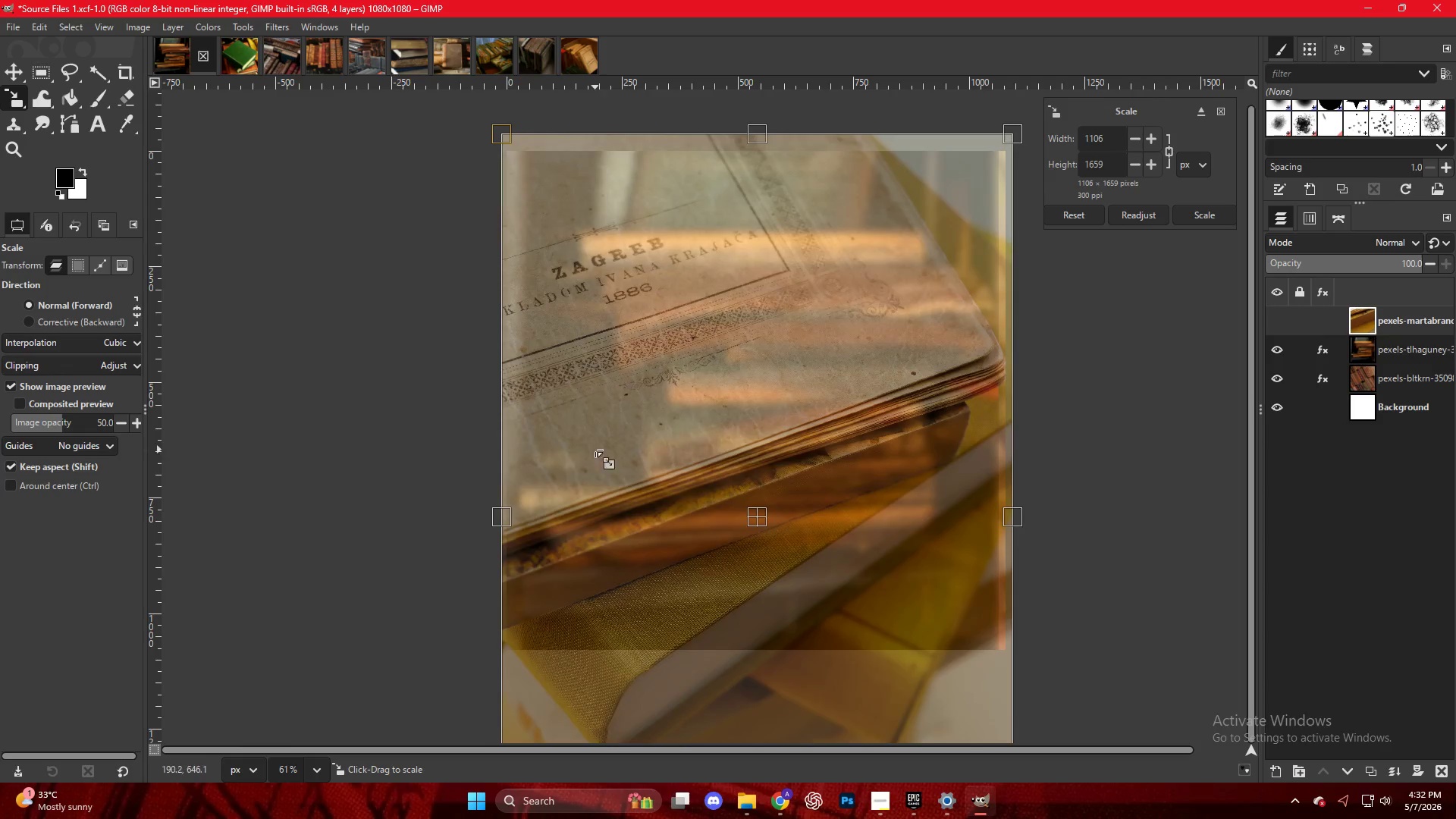 
left_click_drag(start_coordinate=[596, 450], to_coordinate=[584, 466])
 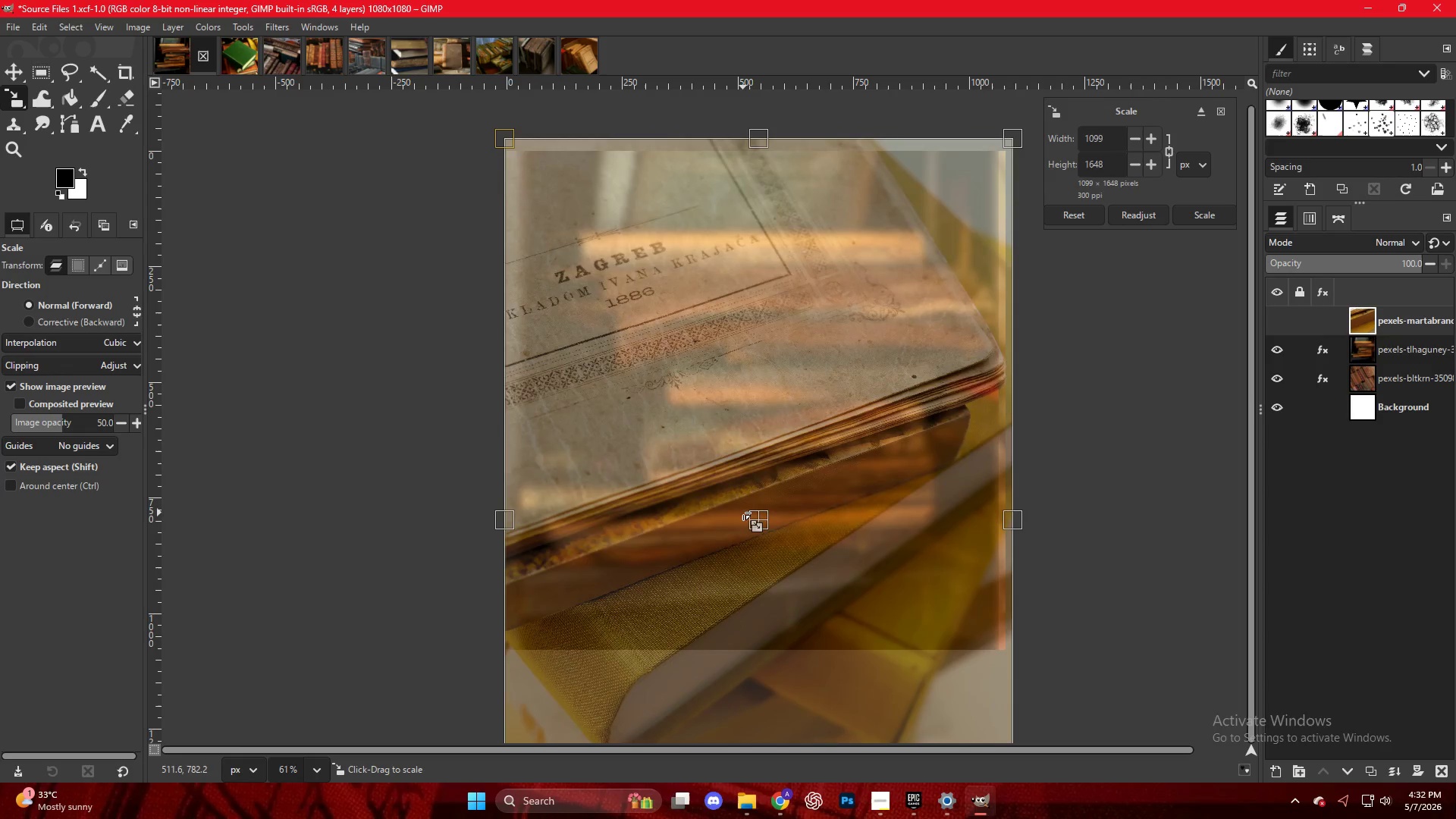 
left_click_drag(start_coordinate=[744, 514], to_coordinate=[735, 522])
 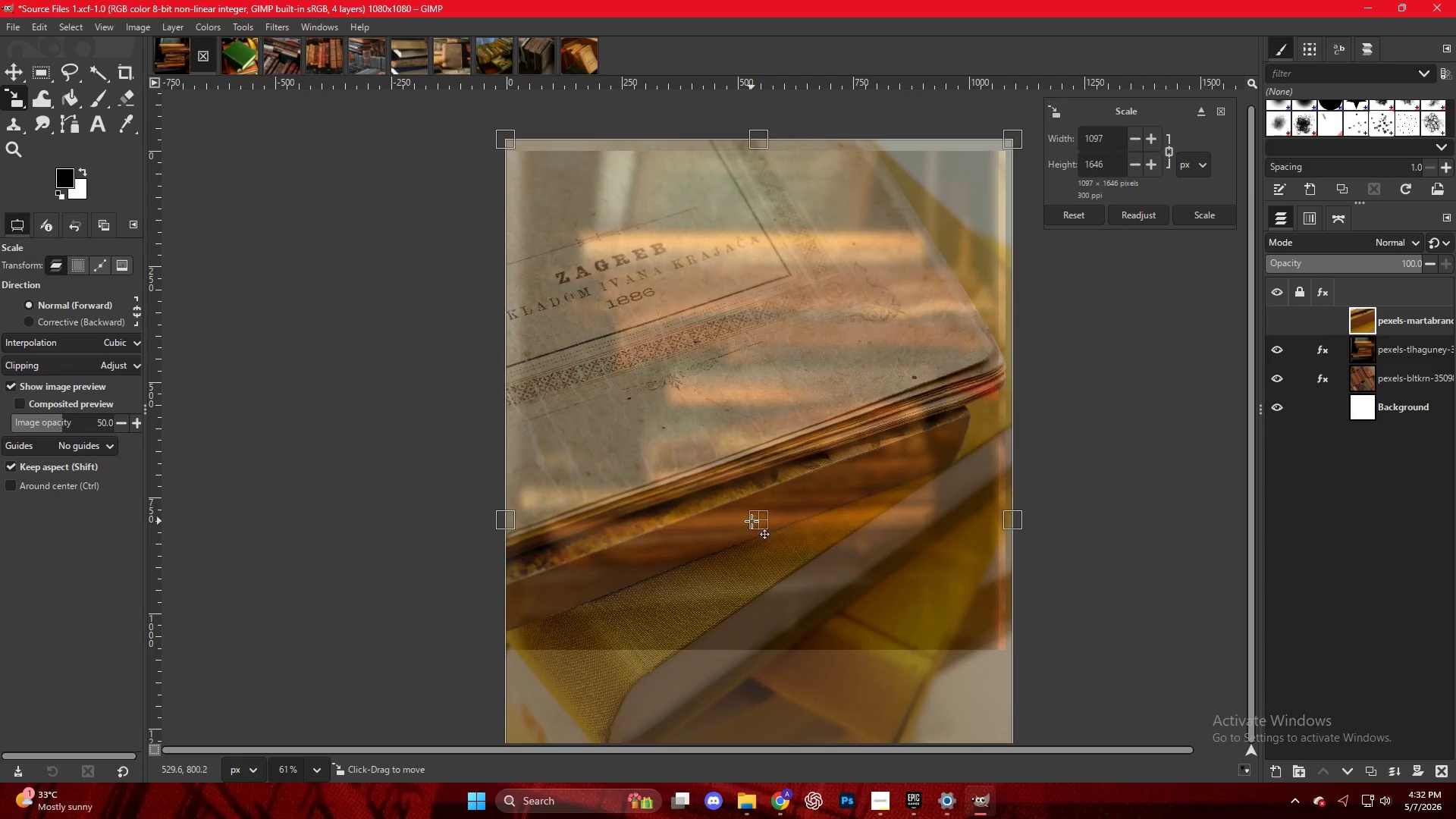 
left_click_drag(start_coordinate=[752, 521], to_coordinate=[749, 529])
 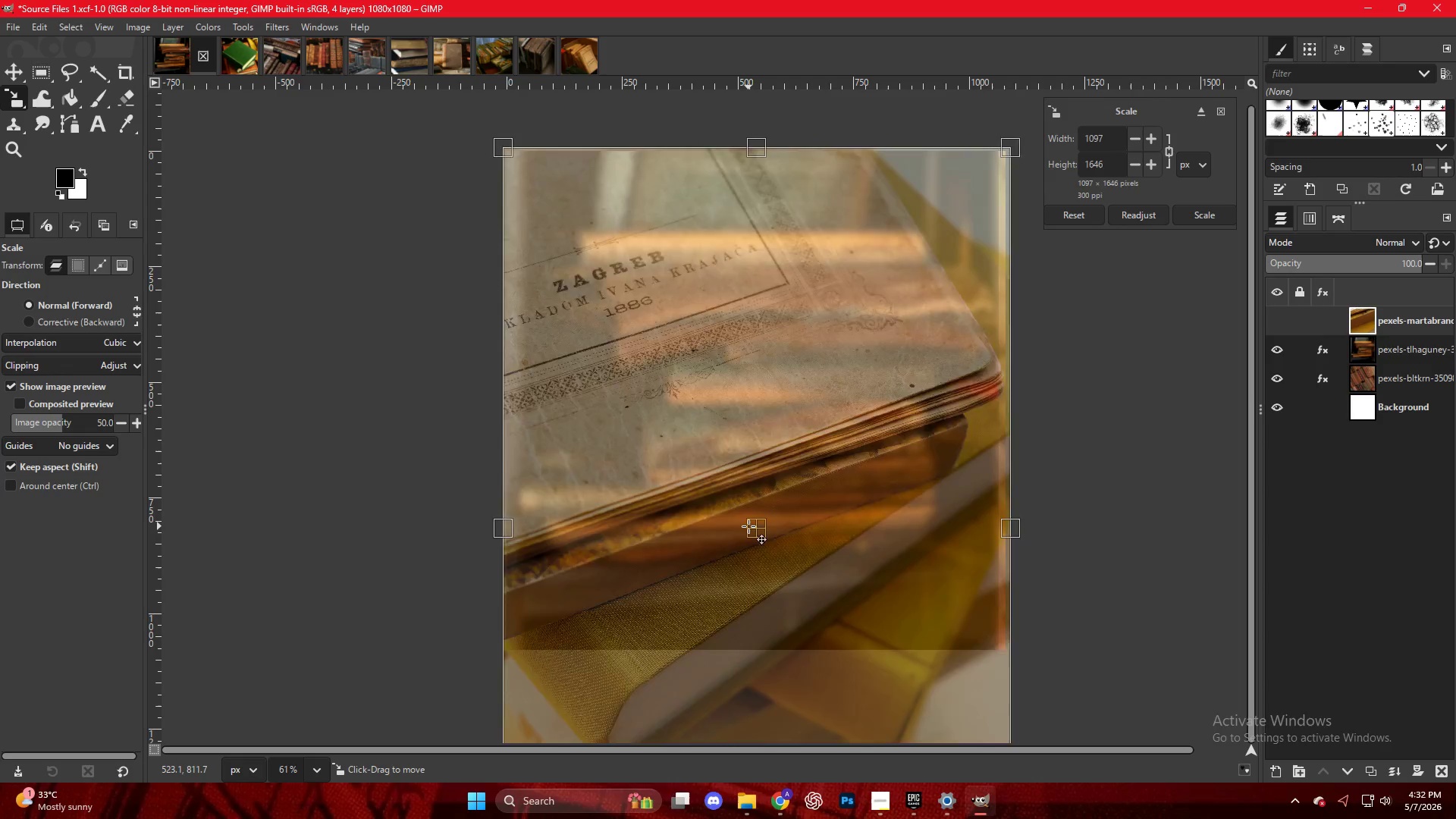 
key(NumpadEnter)
 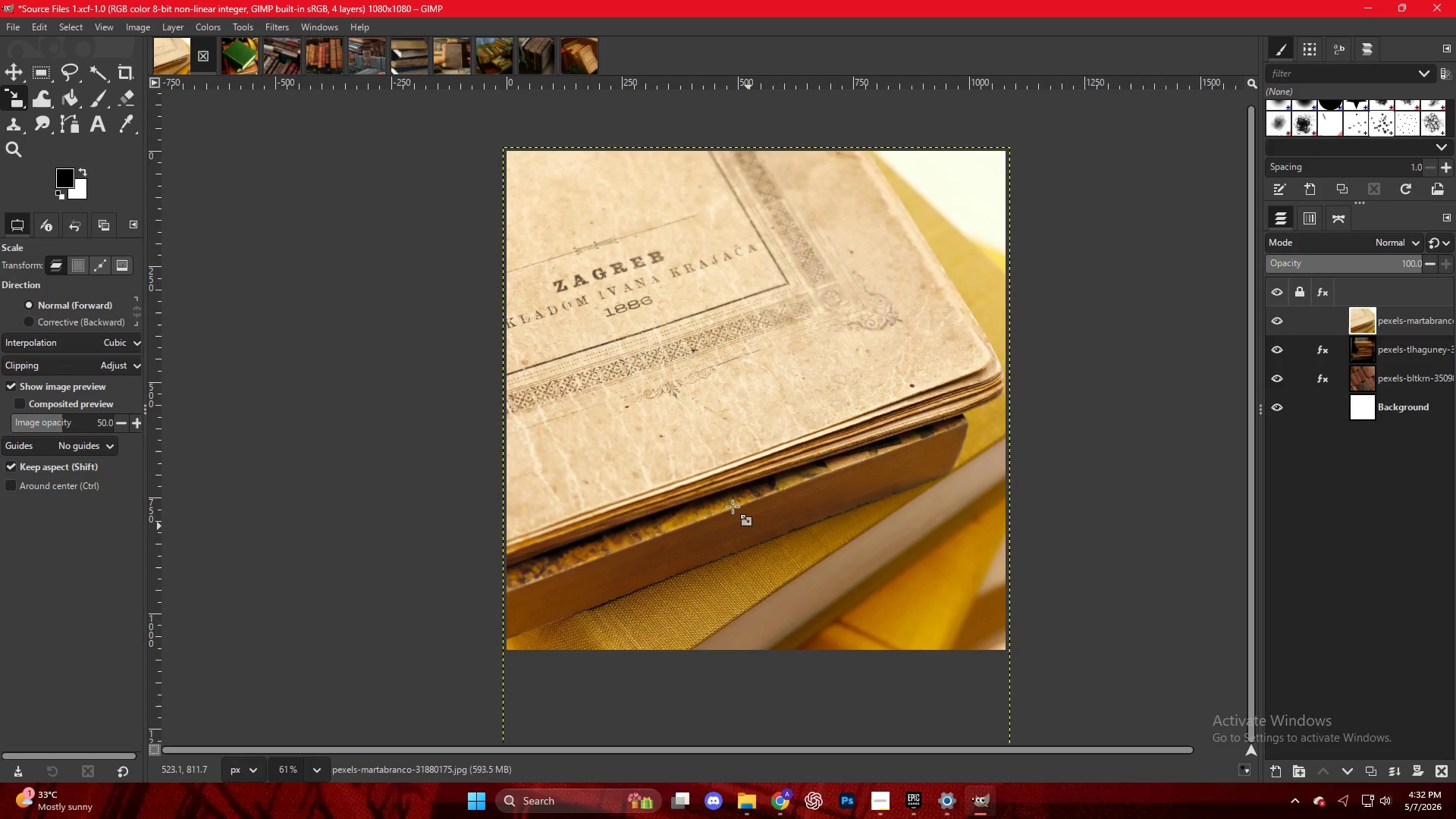 
key(Control+Shift+E)
 